 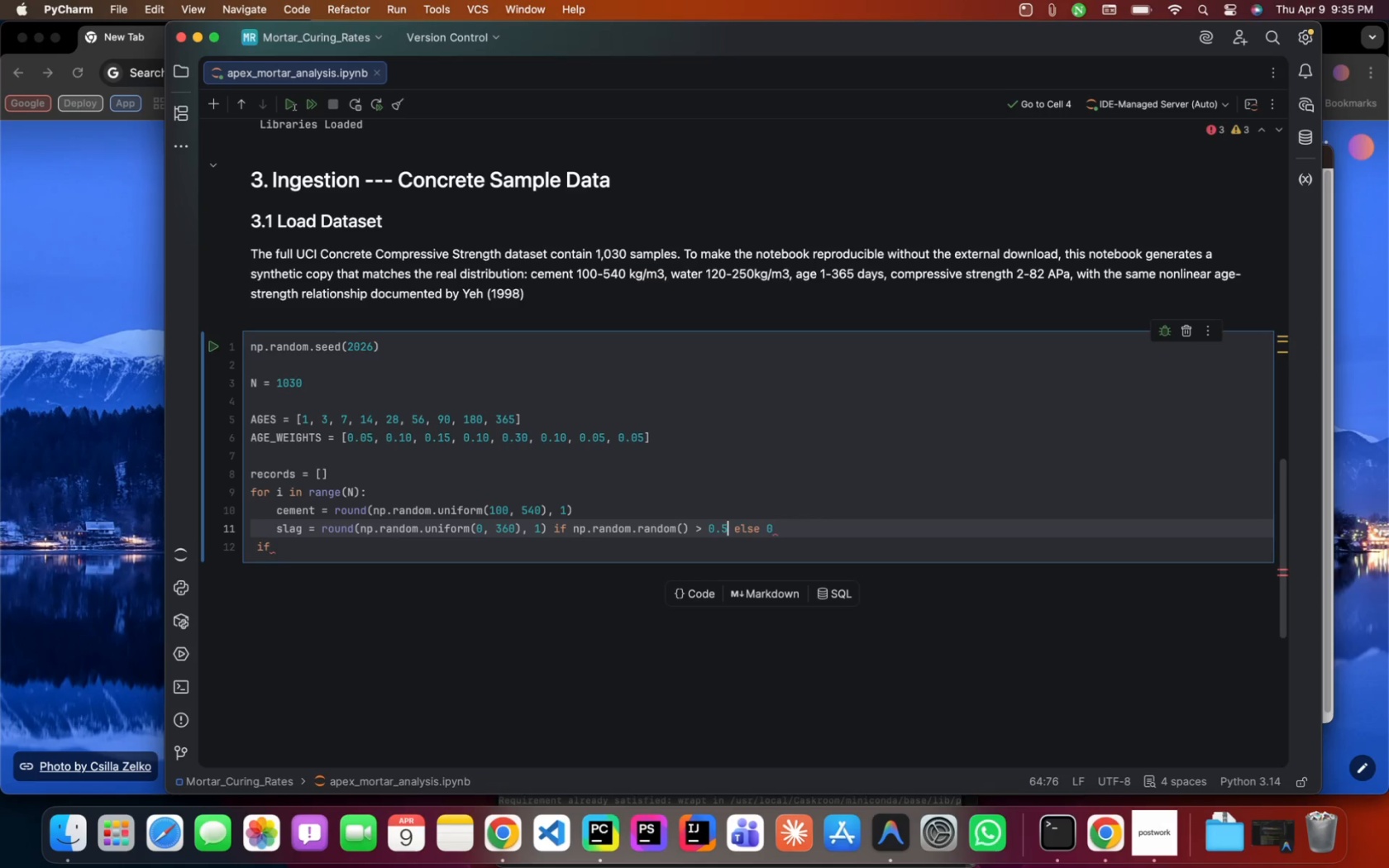 
key(ArrowLeft)
 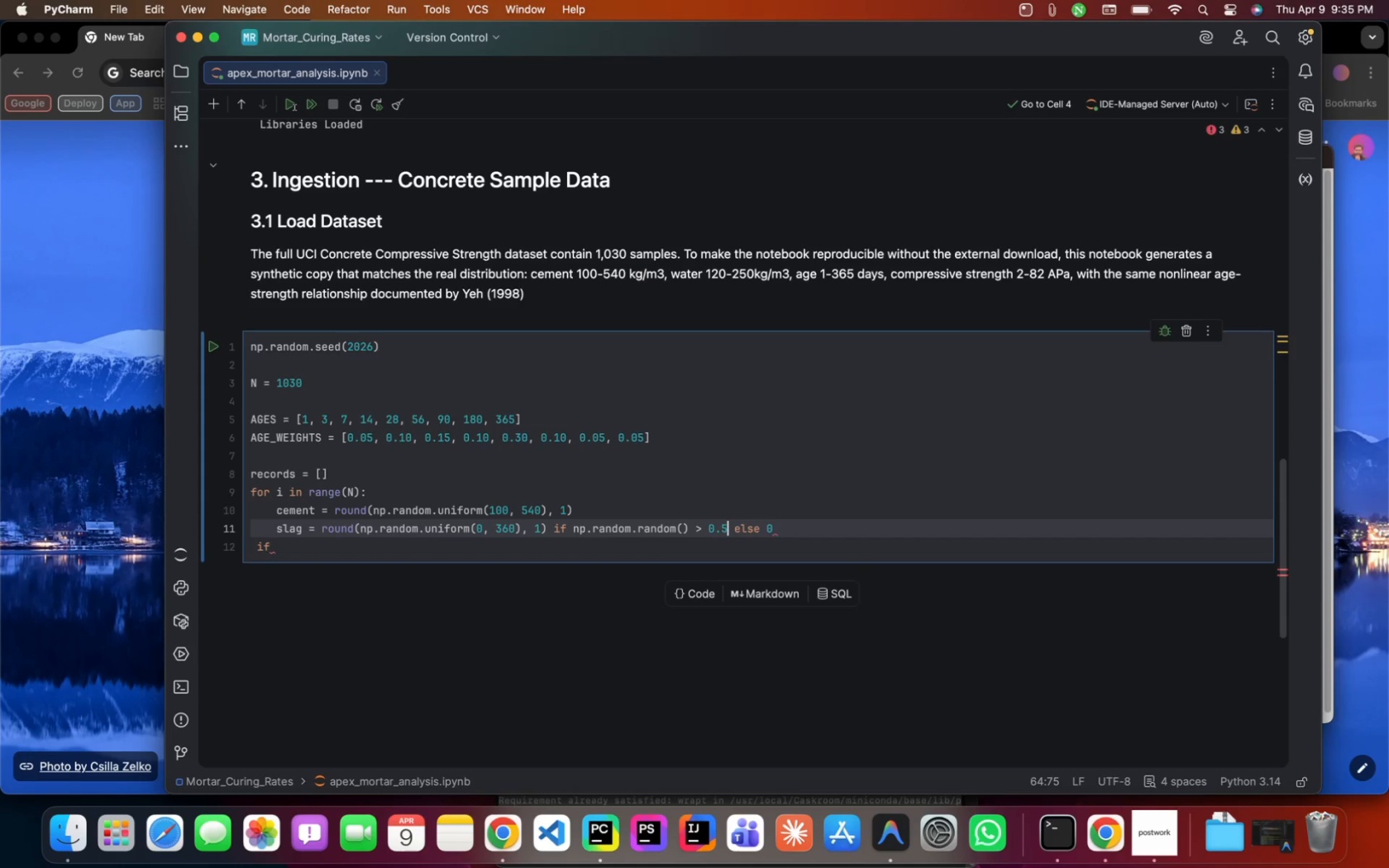 
key(Backspace)
 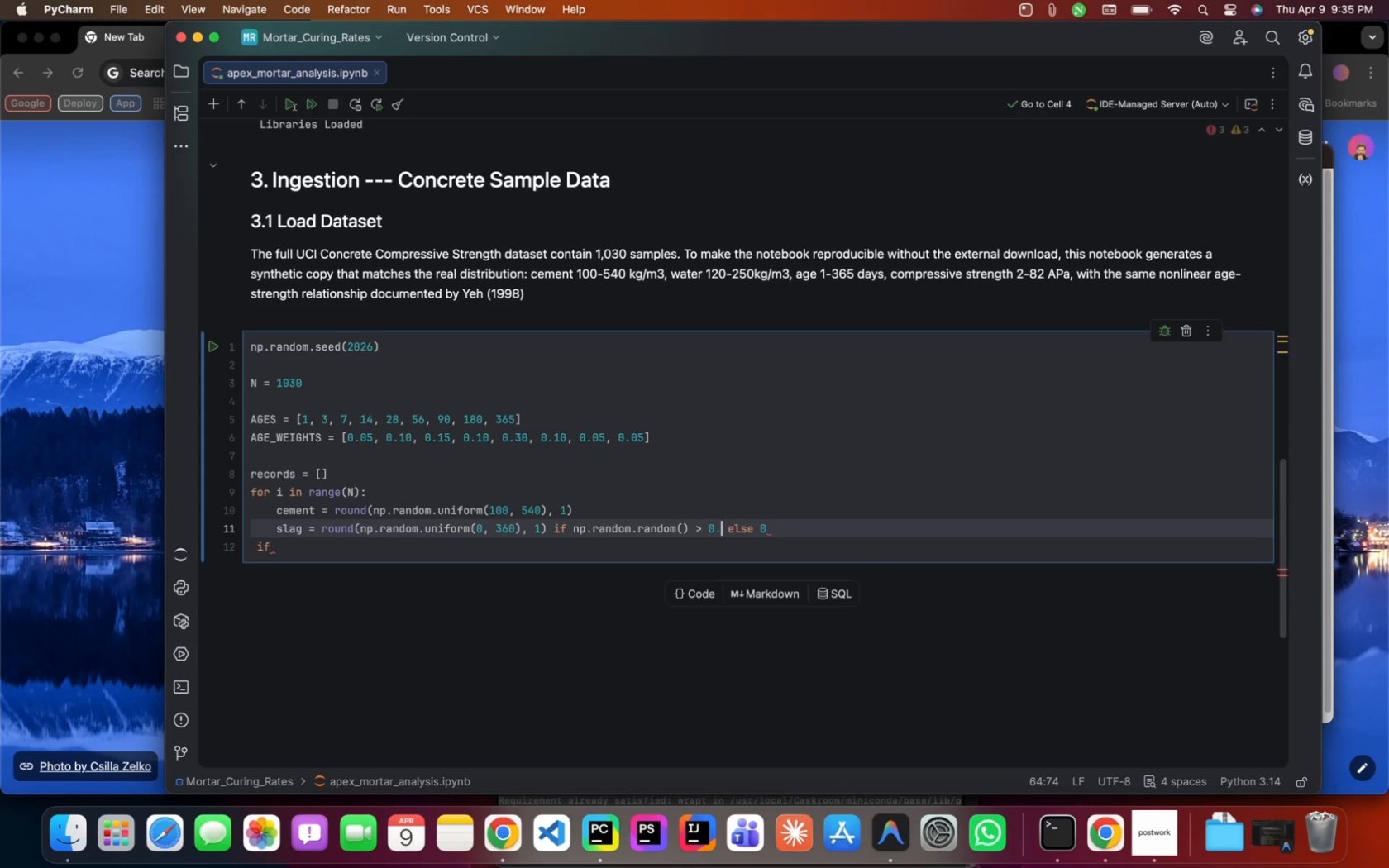 
key(Numpad4)
 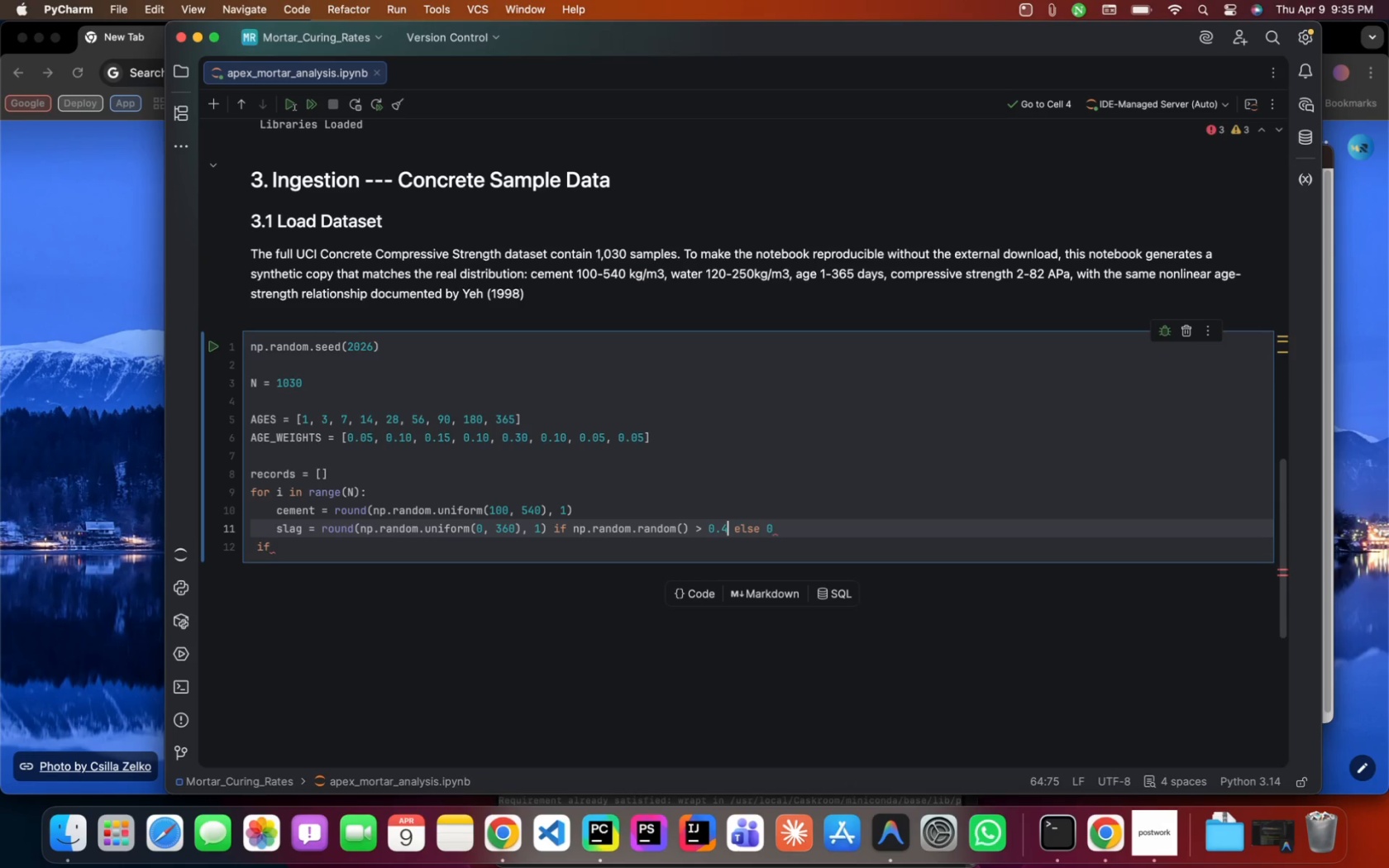 
key(ArrowRight)
 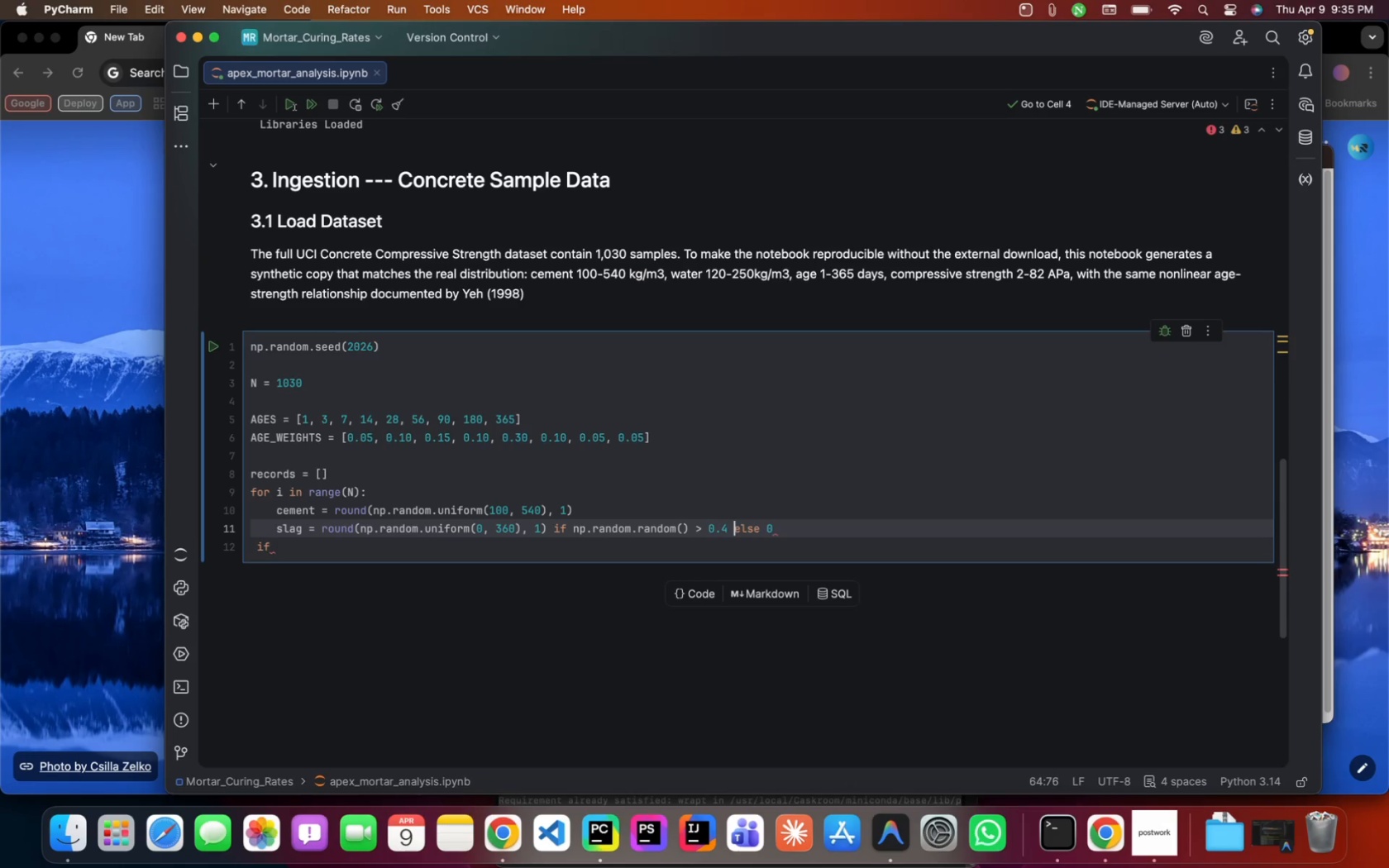 
key(ArrowRight)
 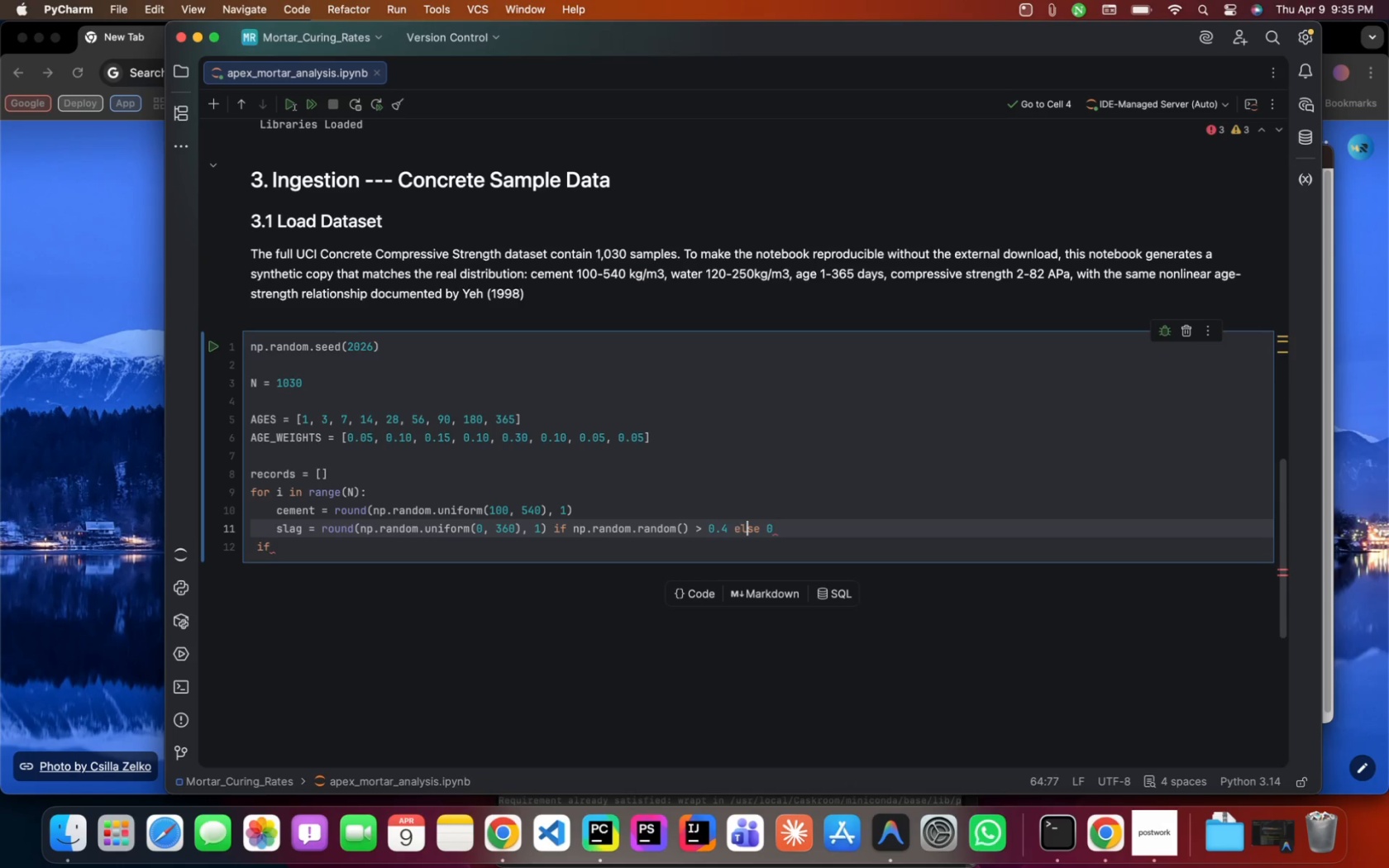 
key(ArrowRight)
 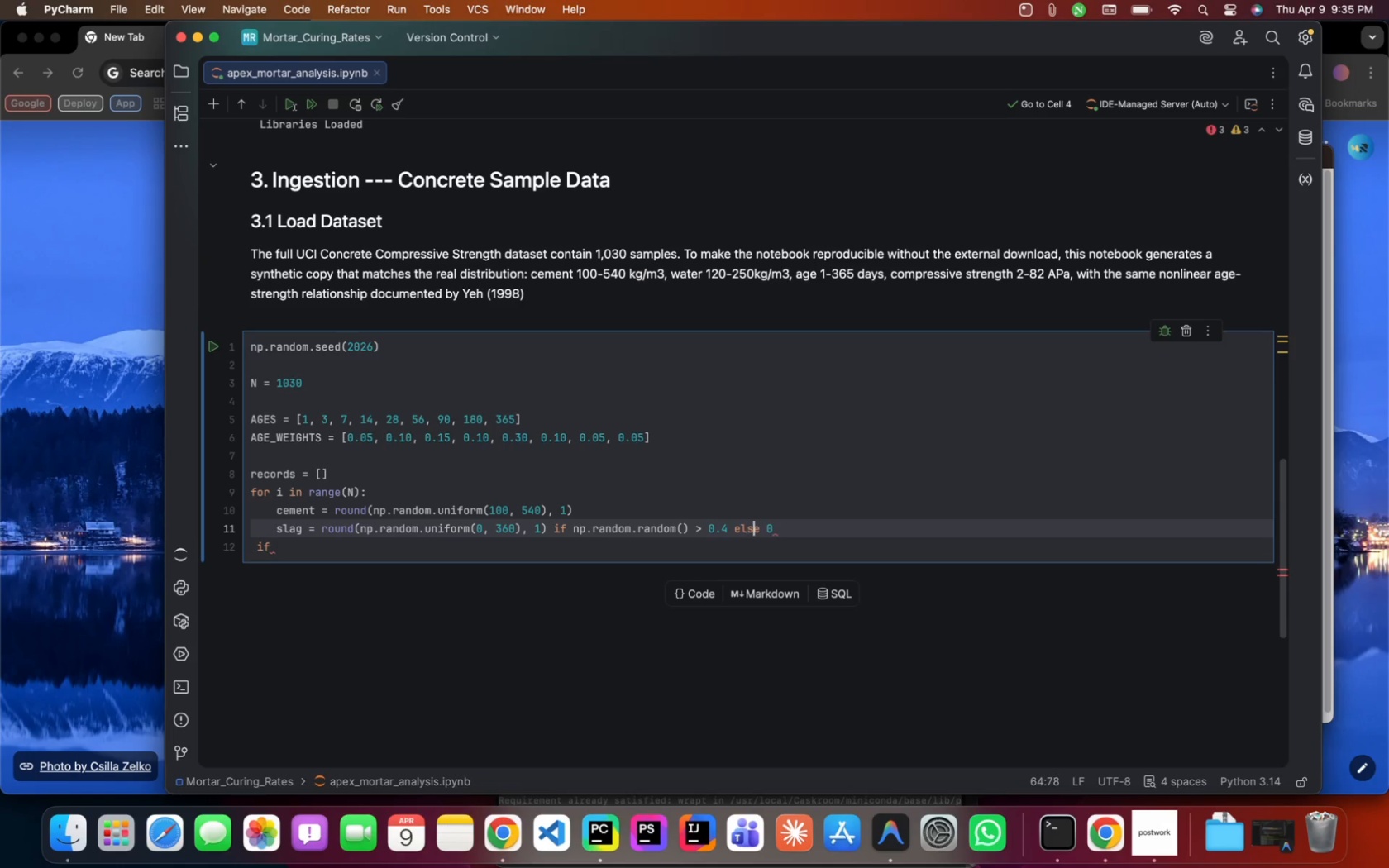 
key(ArrowRight)
 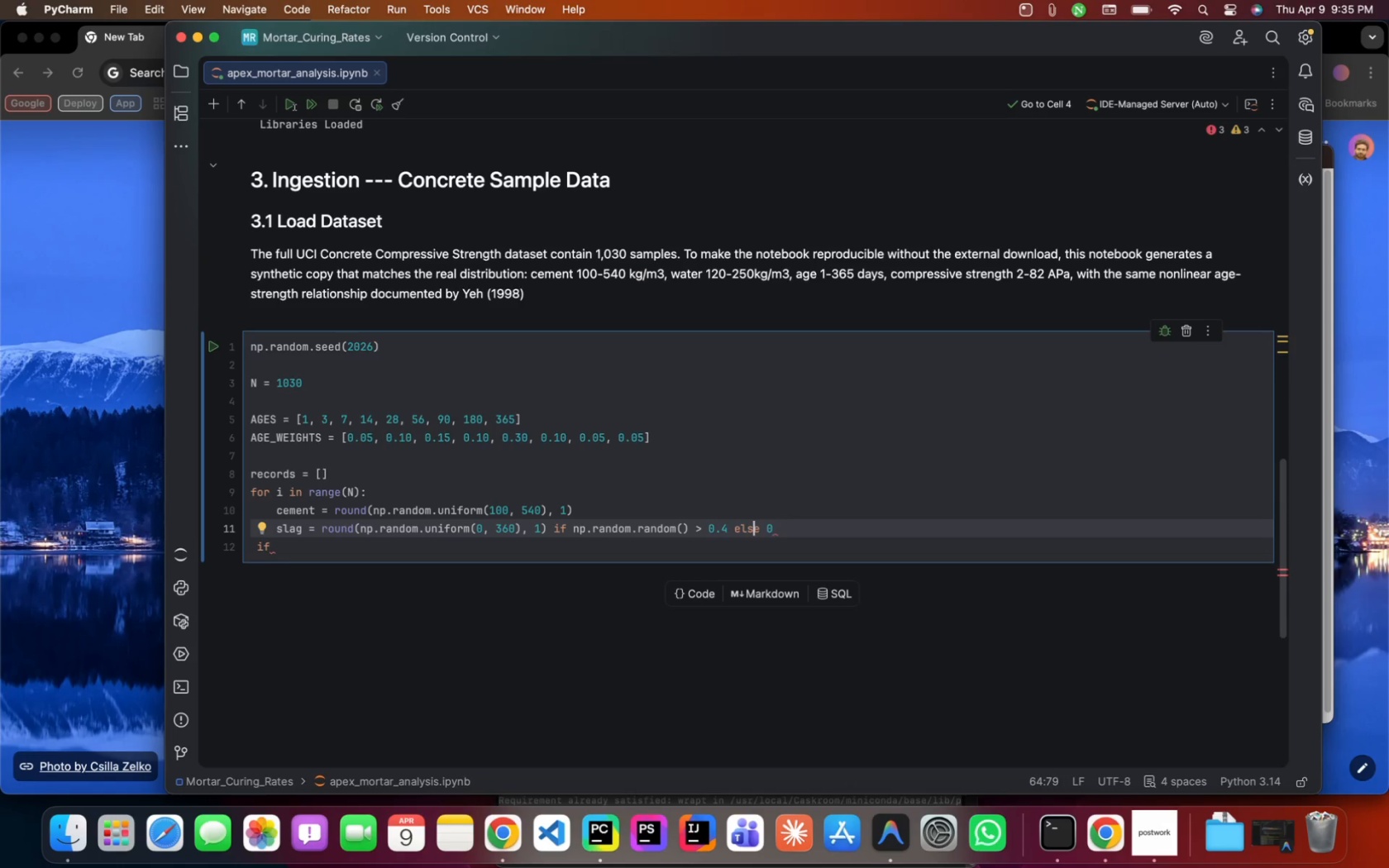 
key(ArrowRight)
 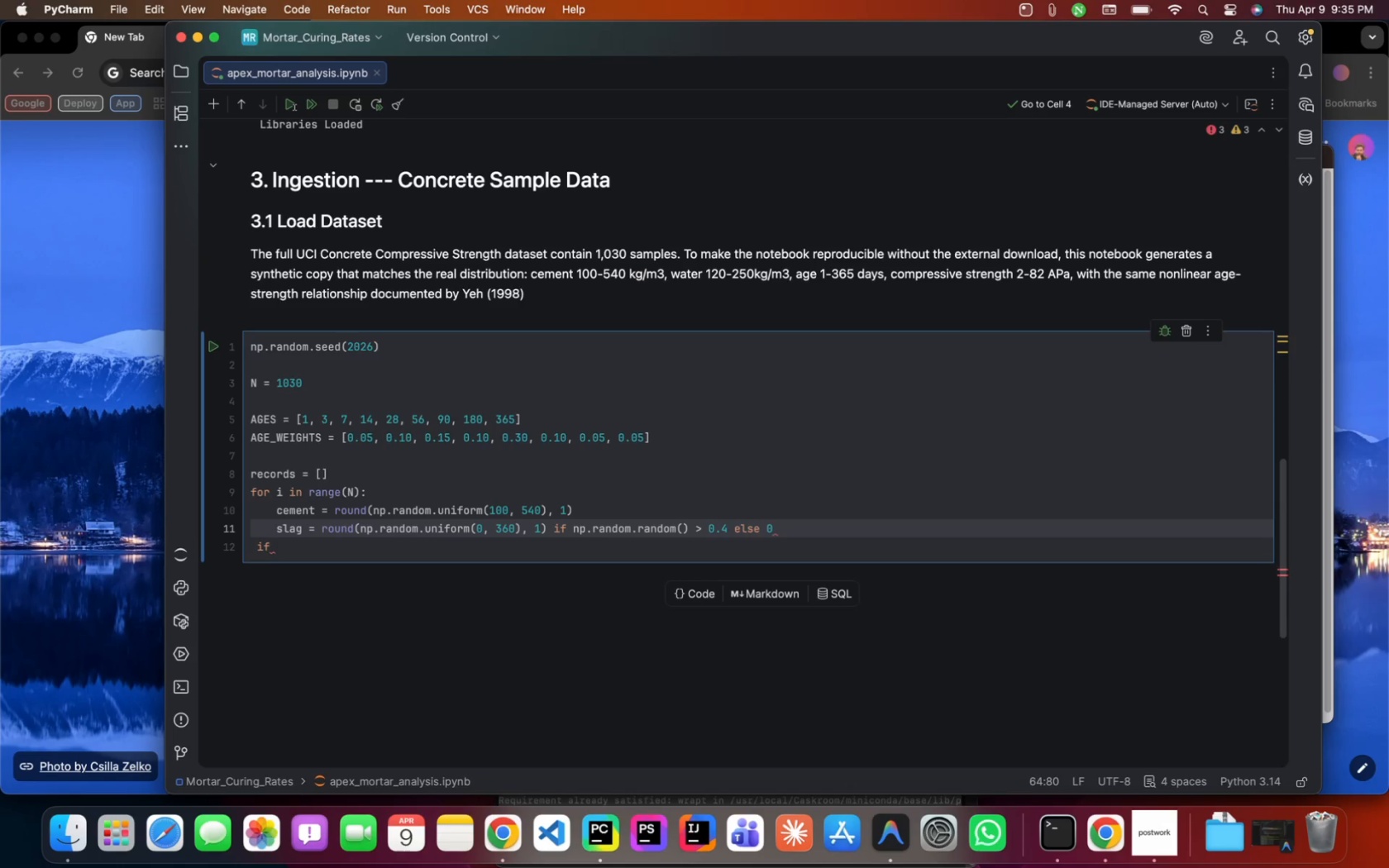 
key(ArrowRight)
 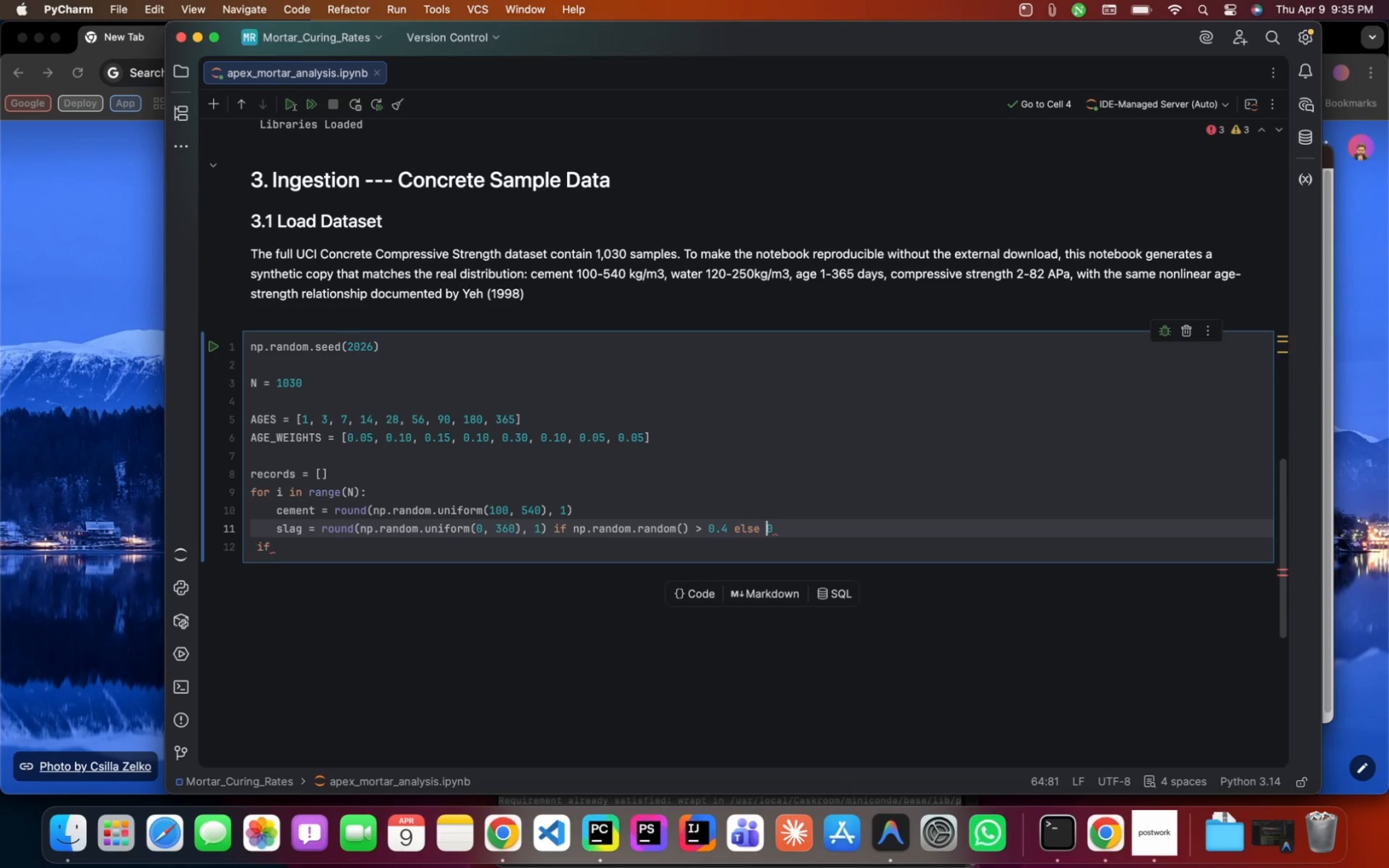 
key(ArrowRight)
 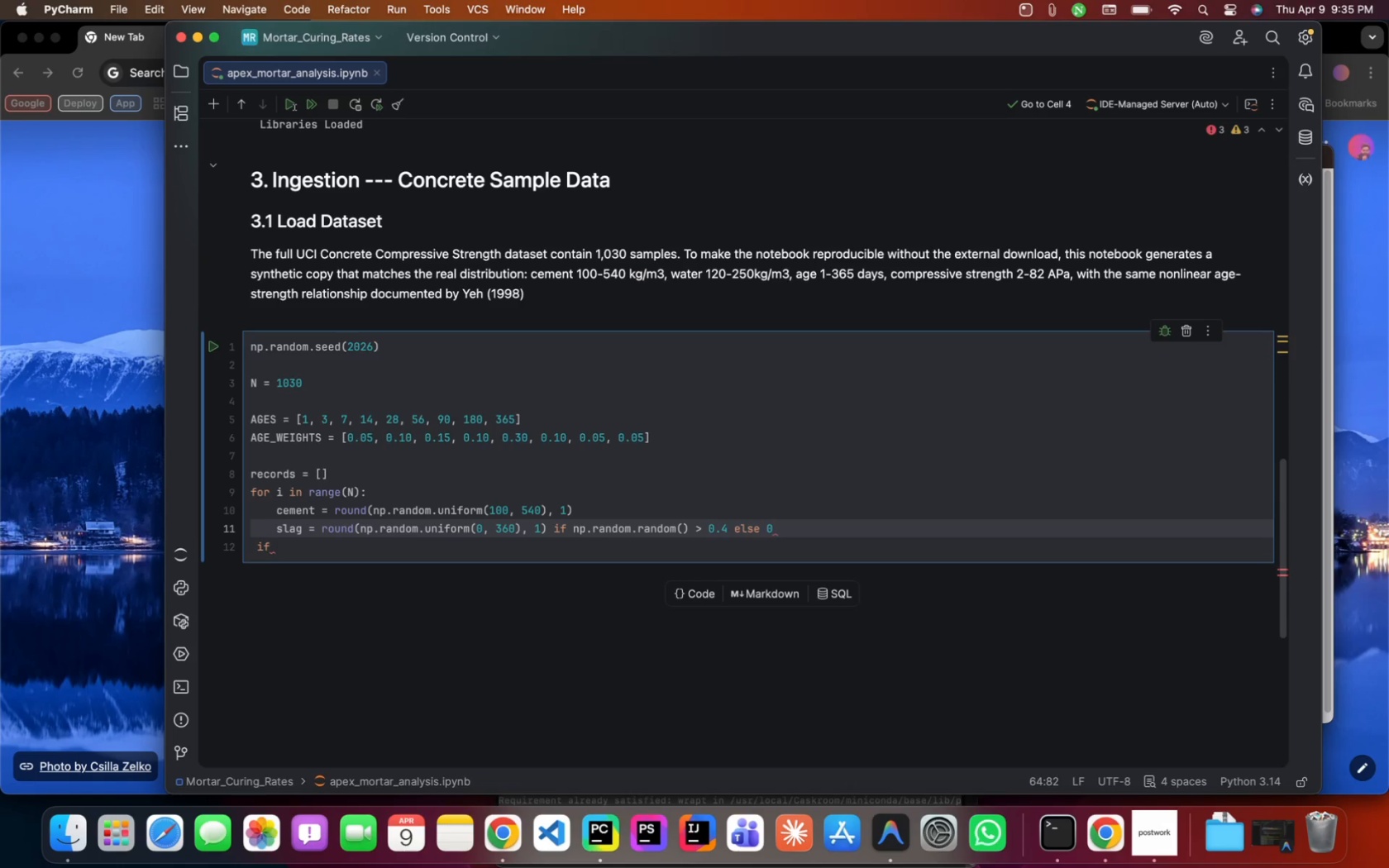 
key(Numpad7)
 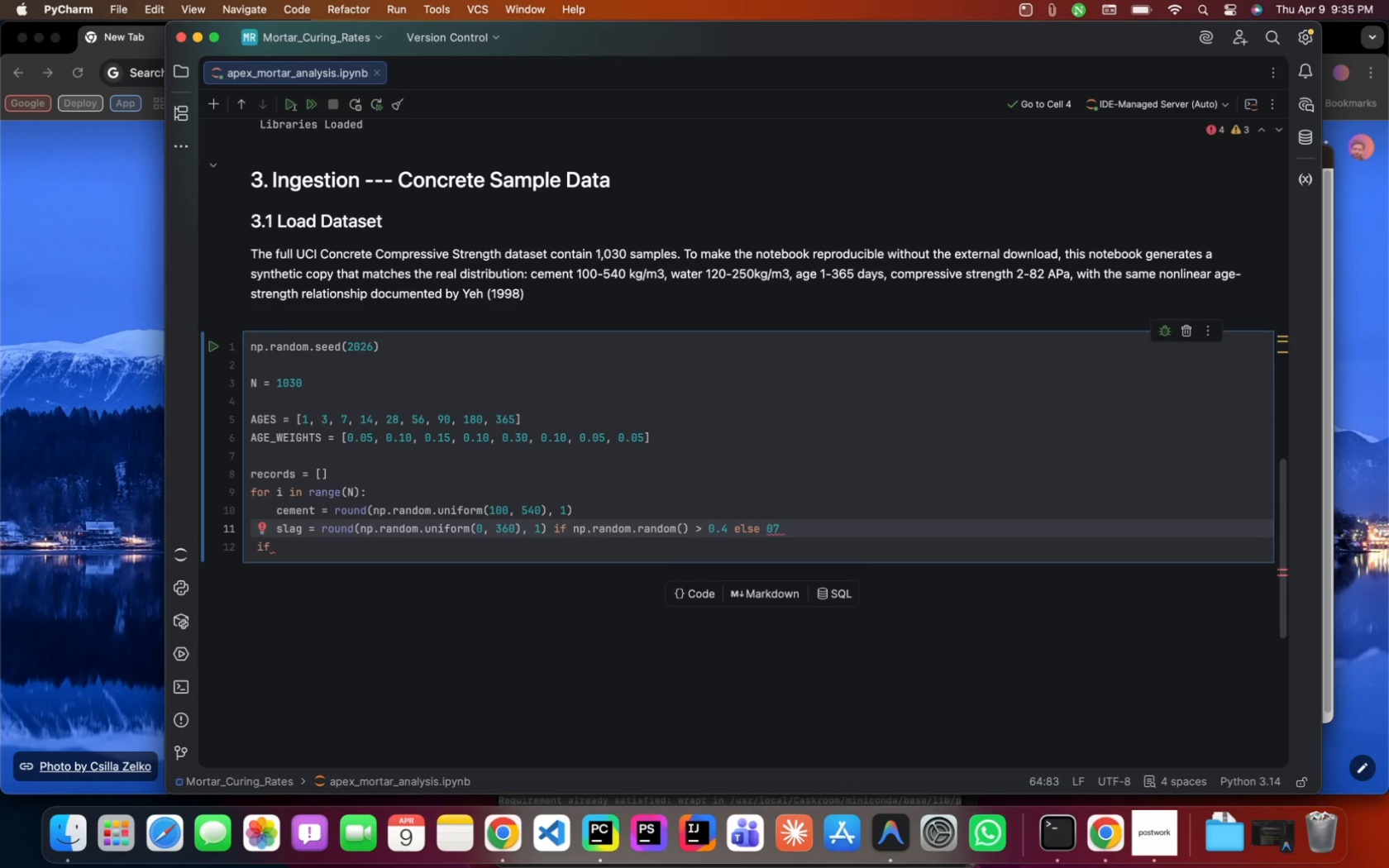 
key(Backspace)
 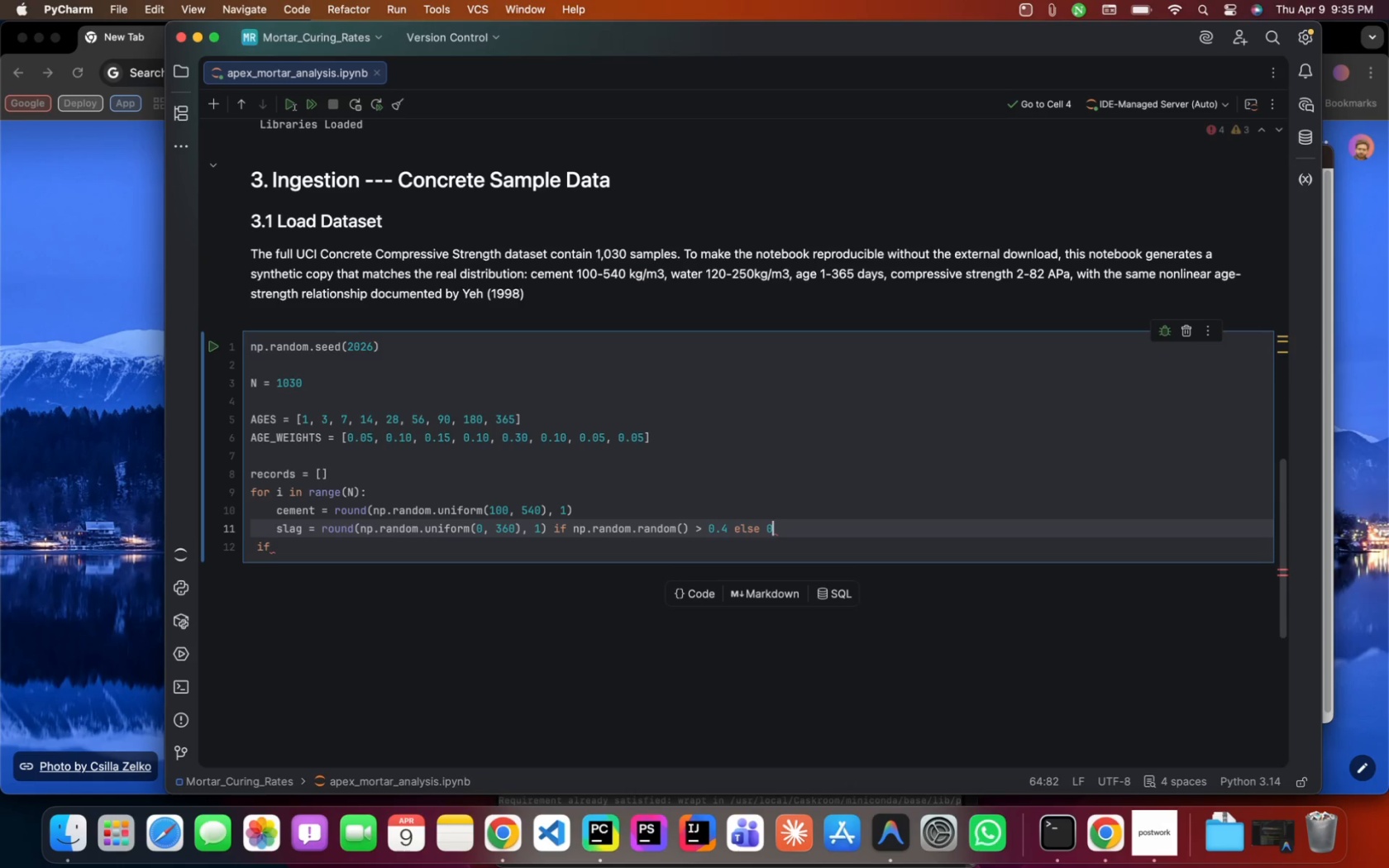 
key(NumpadDecimal)
 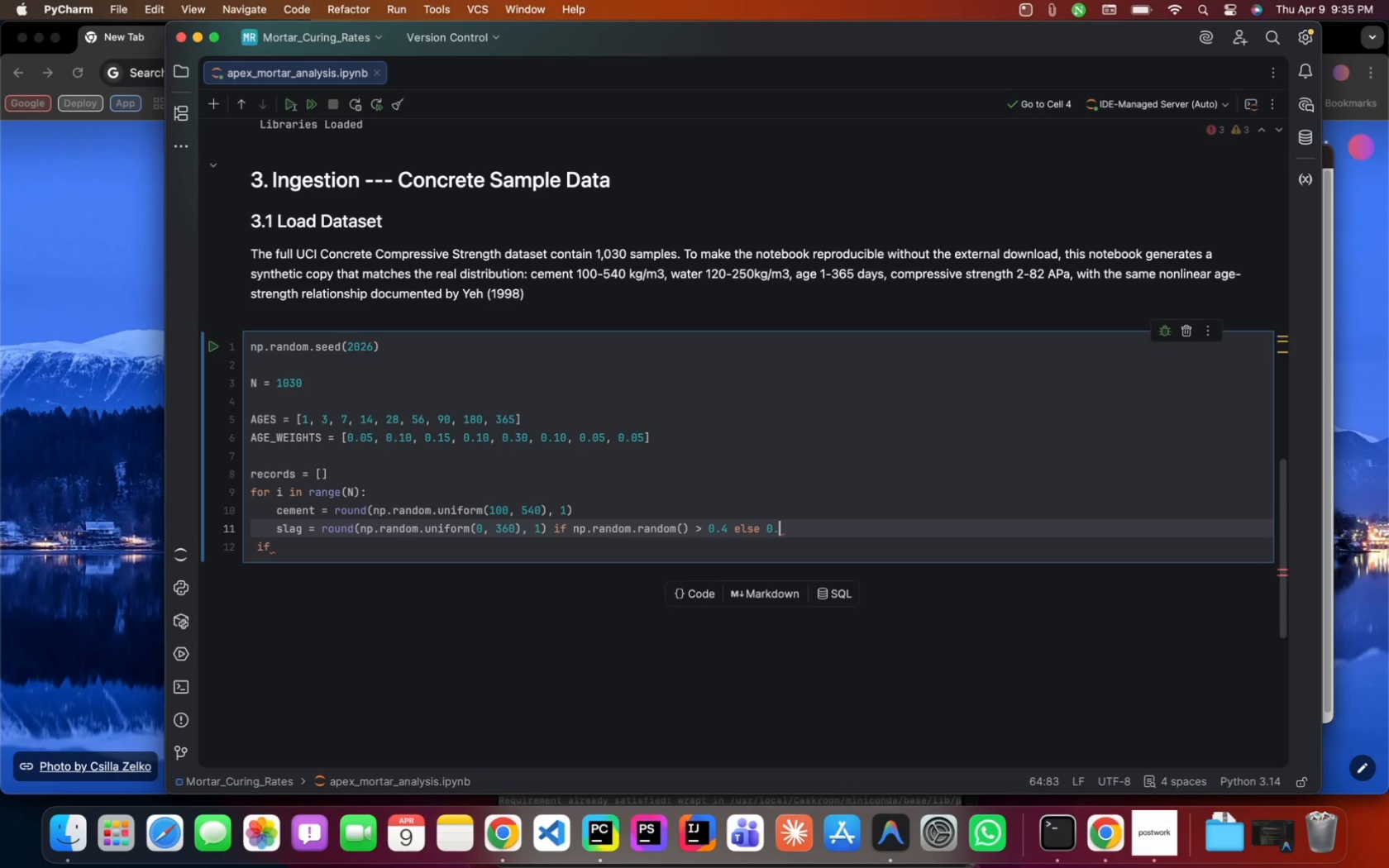 
key(Numpad4)
 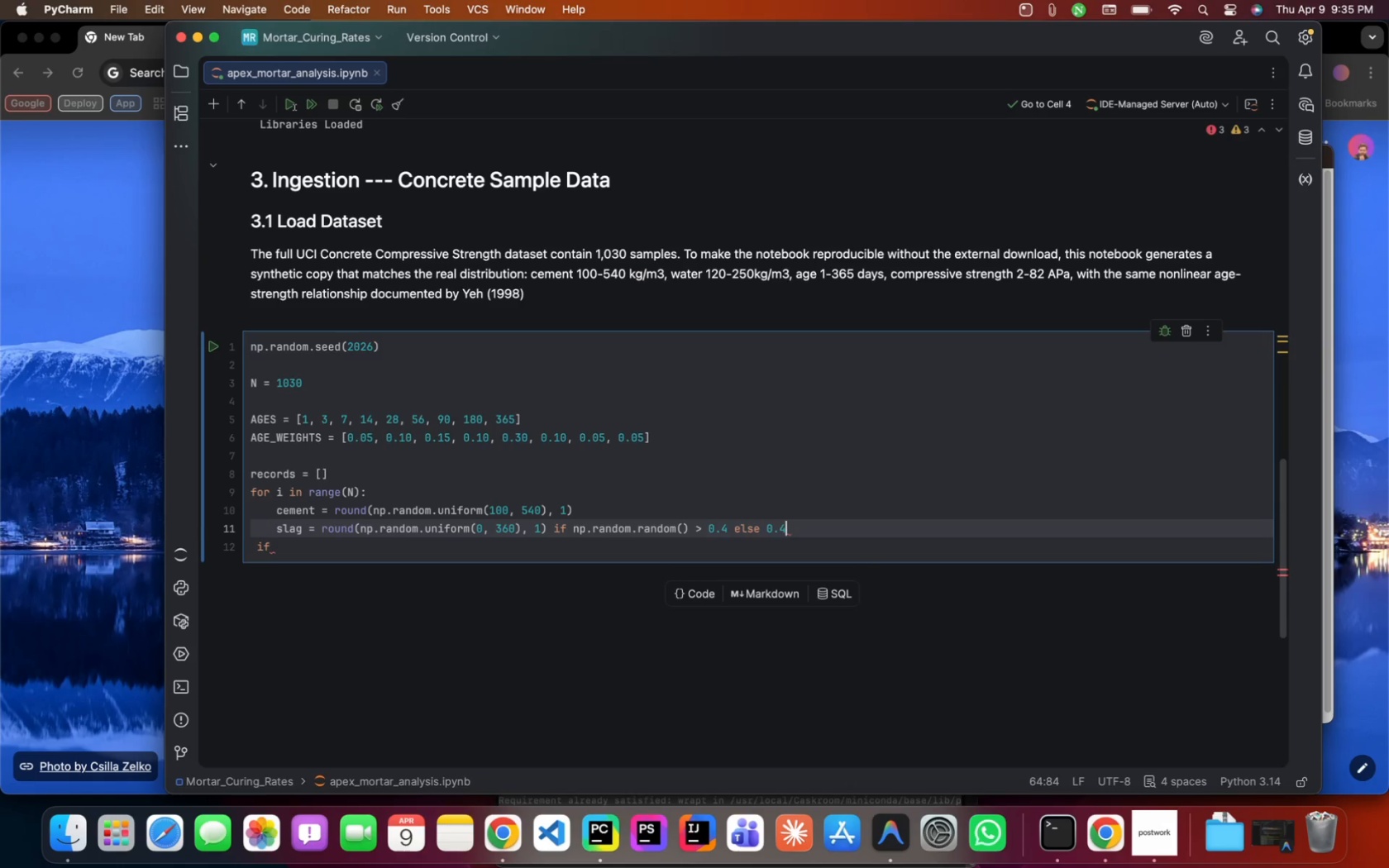 
key(Backspace)
 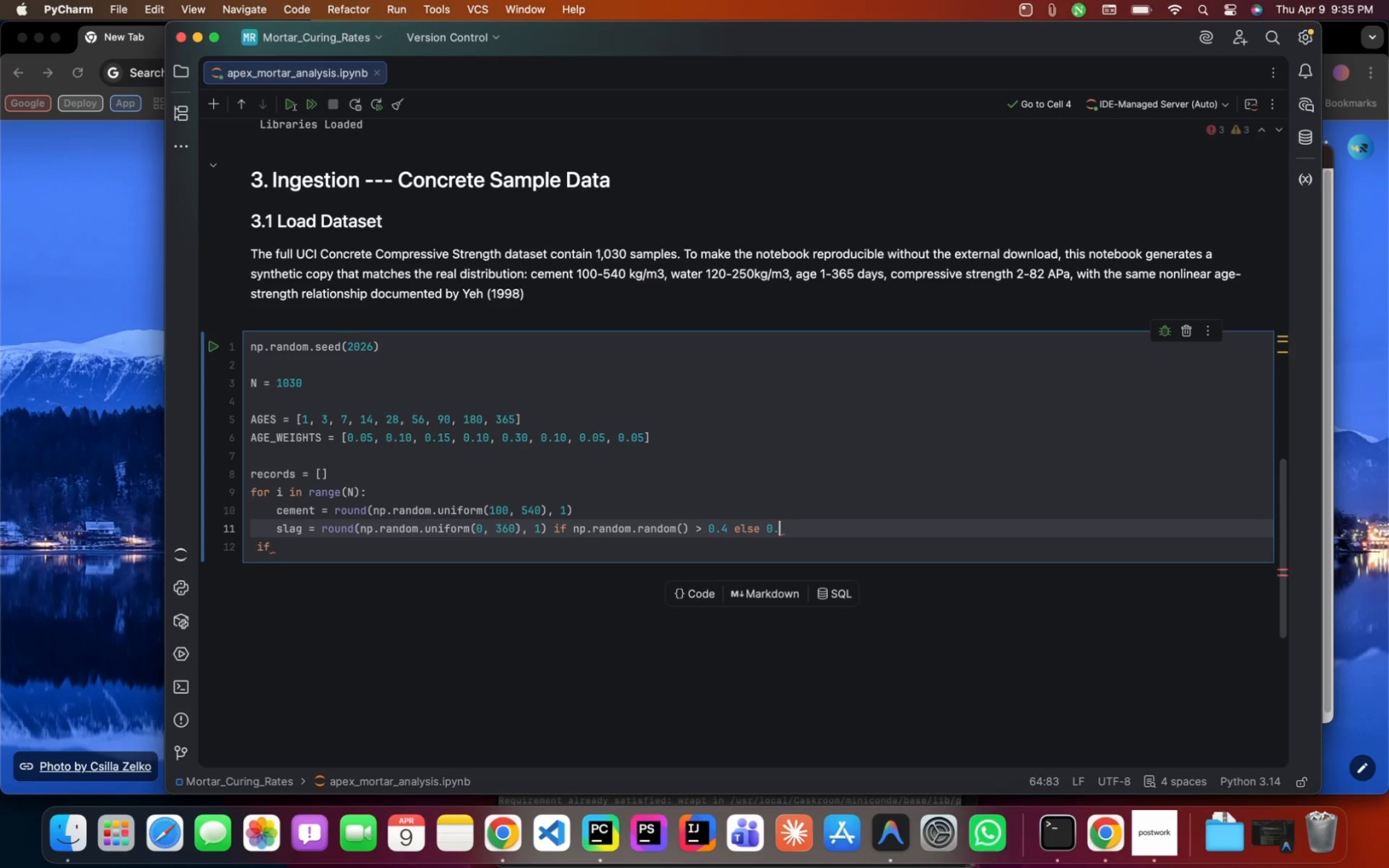 
key(Numpad0)
 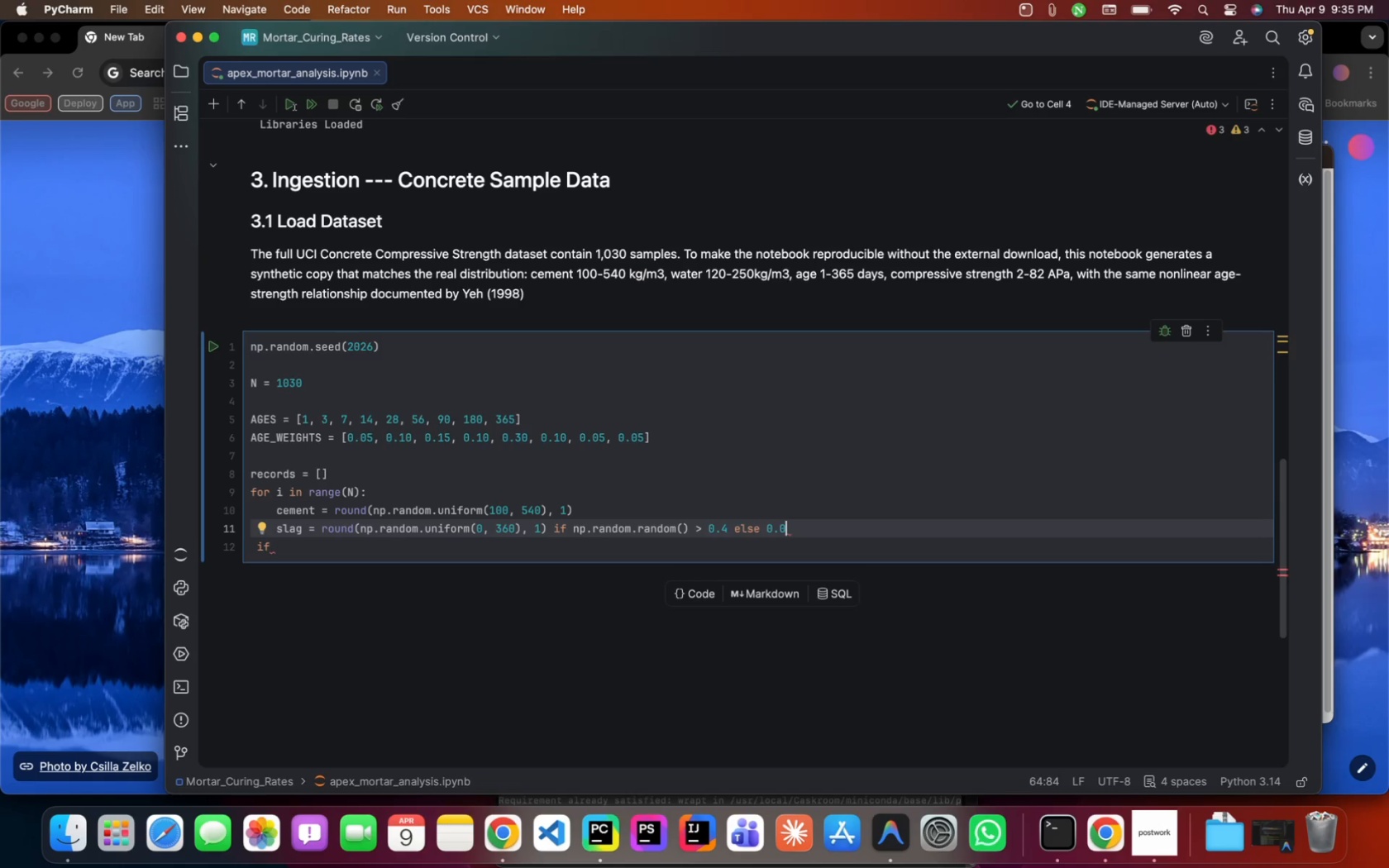 
wait(11.9)
 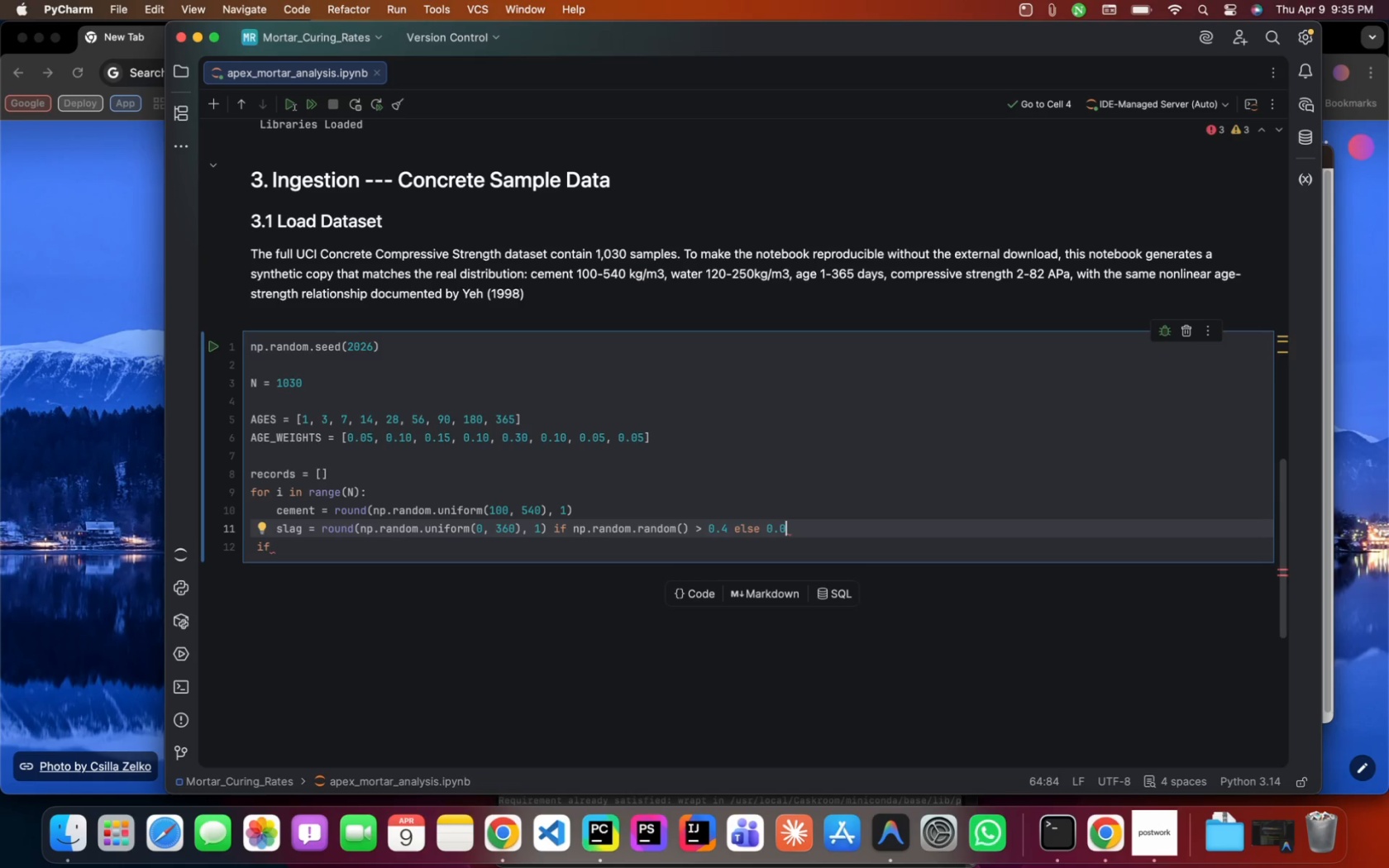 
key(Enter)
 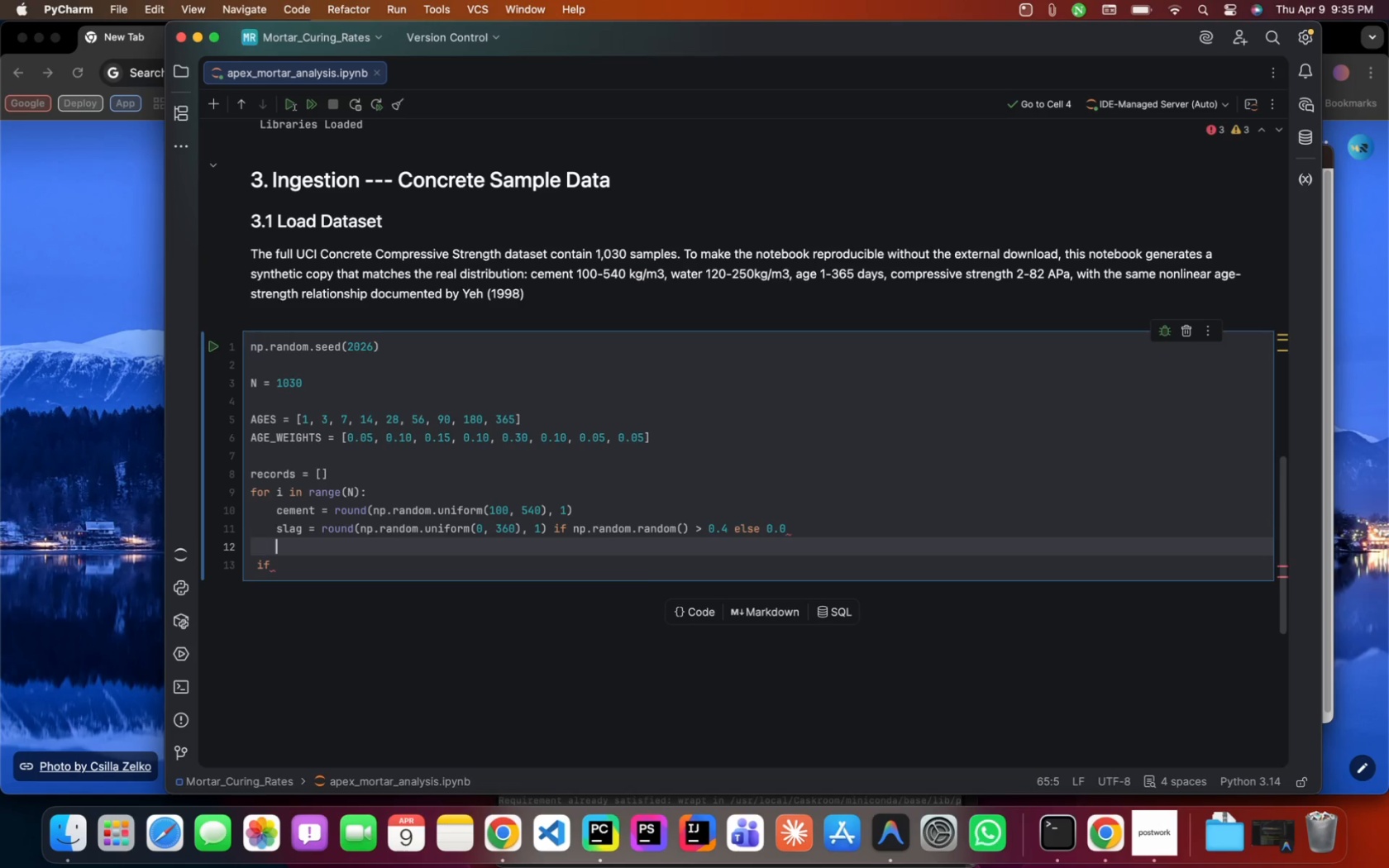 
key(ArrowDown)
 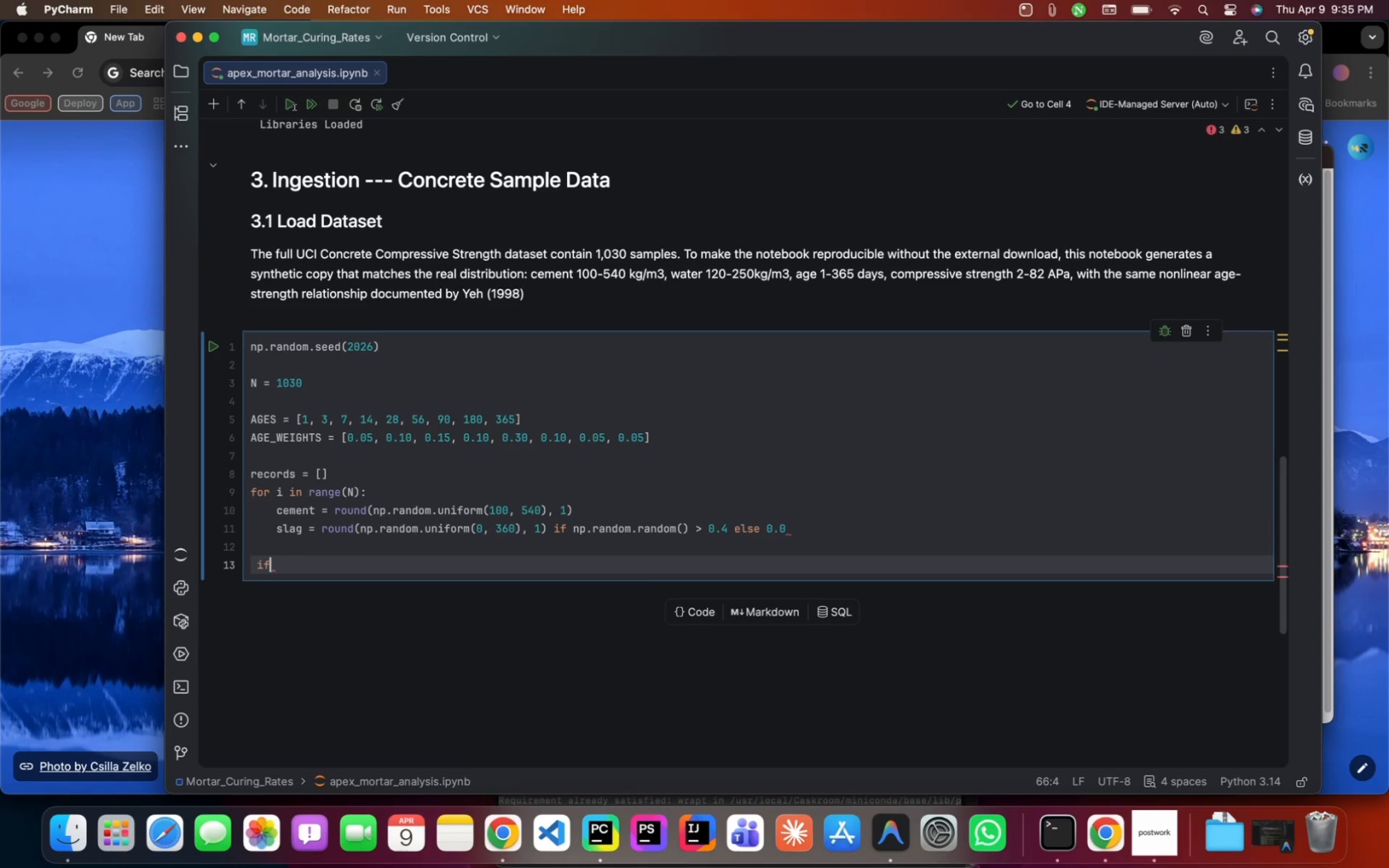 
key(Backspace)
 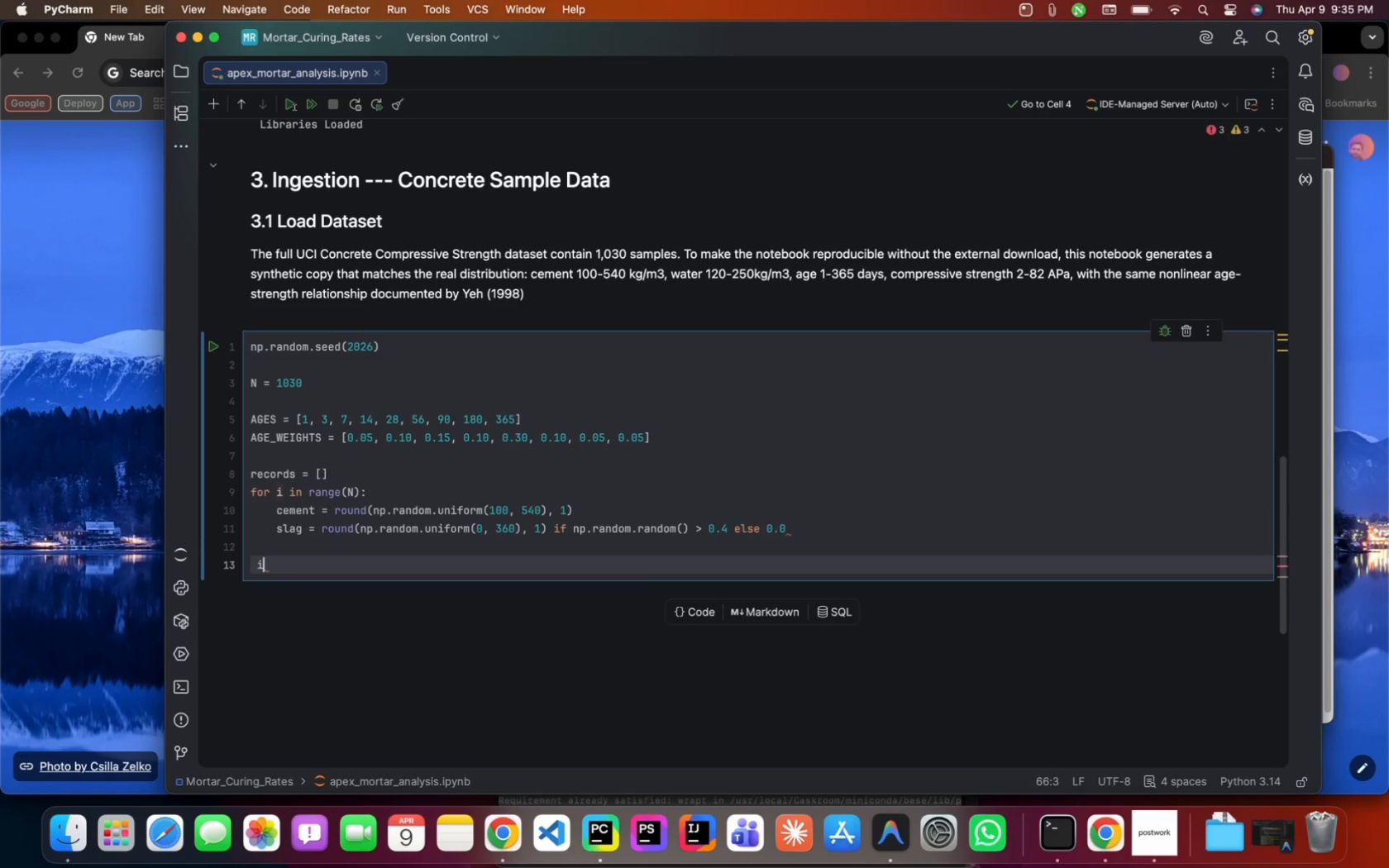 
key(Backspace)
 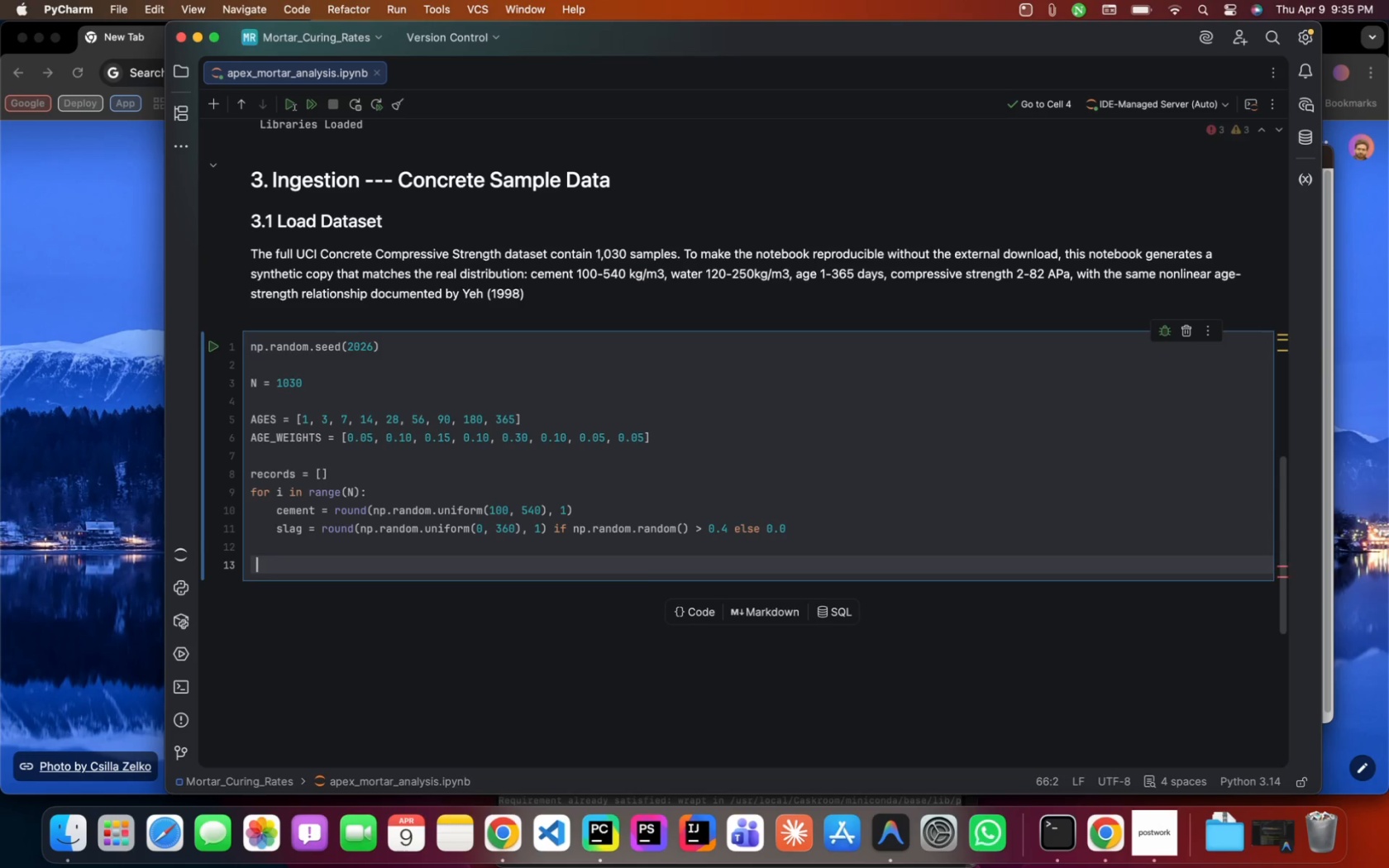 
key(Backspace)
 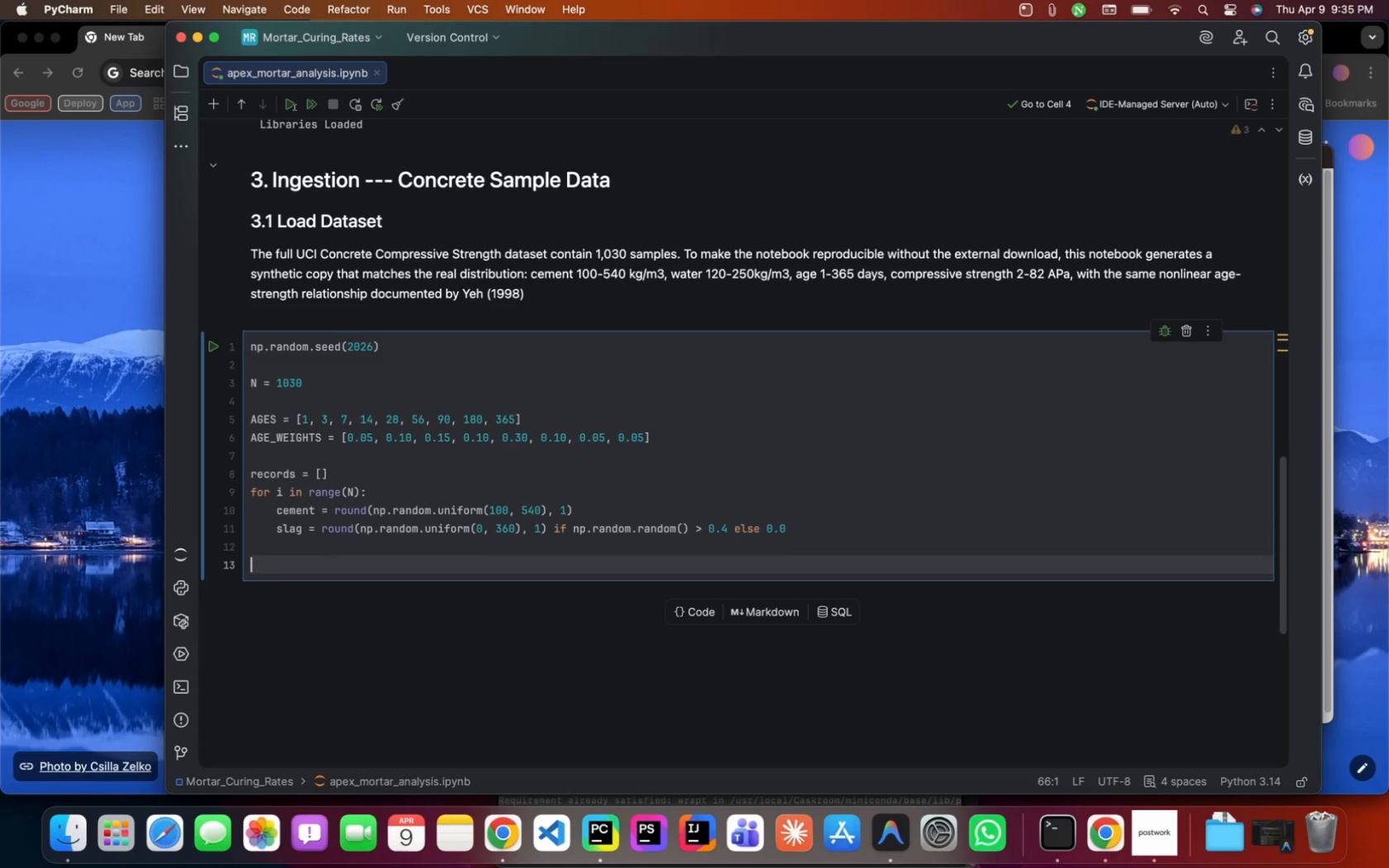 
key(Backspace)
 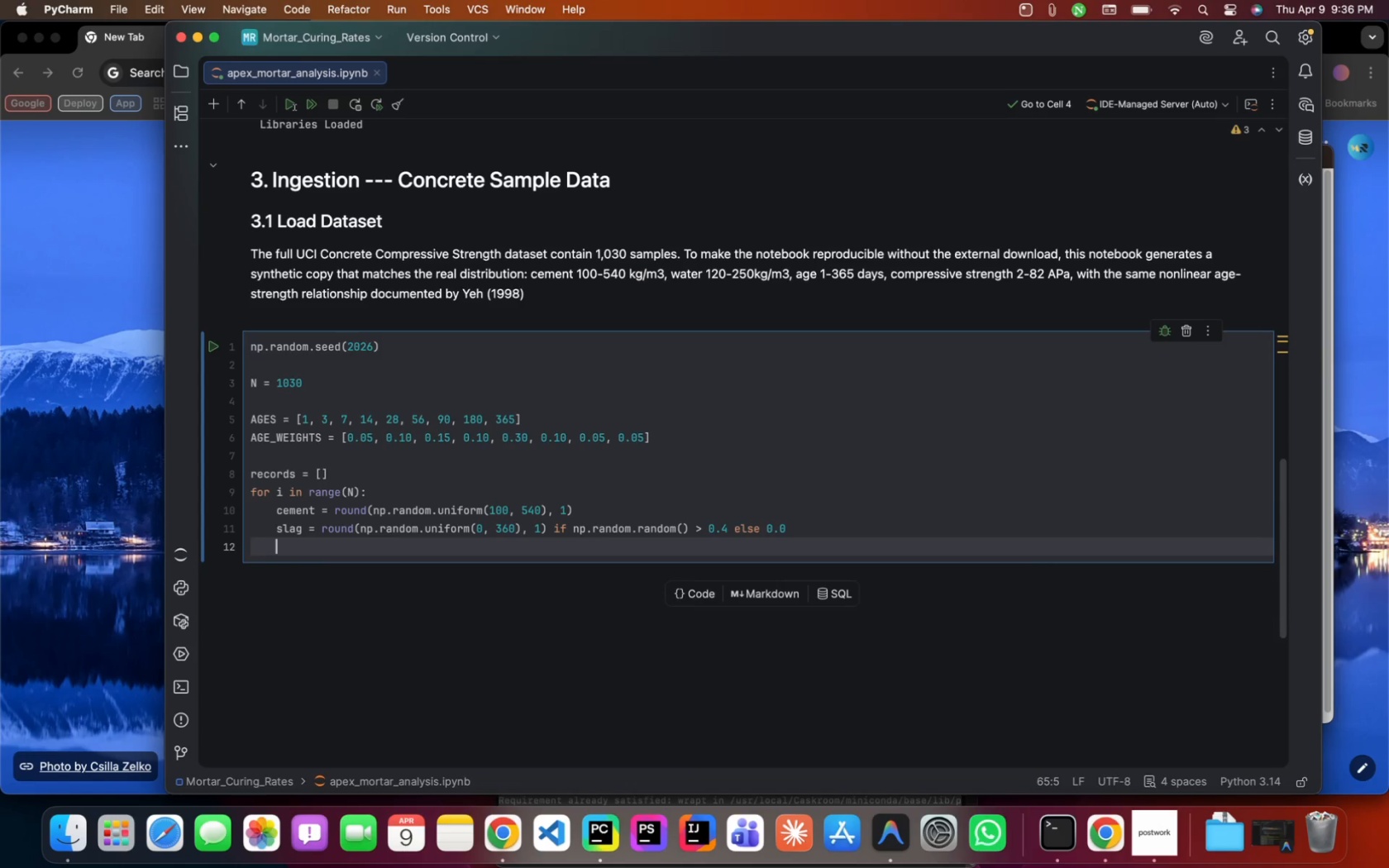 
type(flu)
key(Backspace)
type(y-as)
key(Backspace)
key(Backspace)
key(Backspace)
type(_ash = rou)
 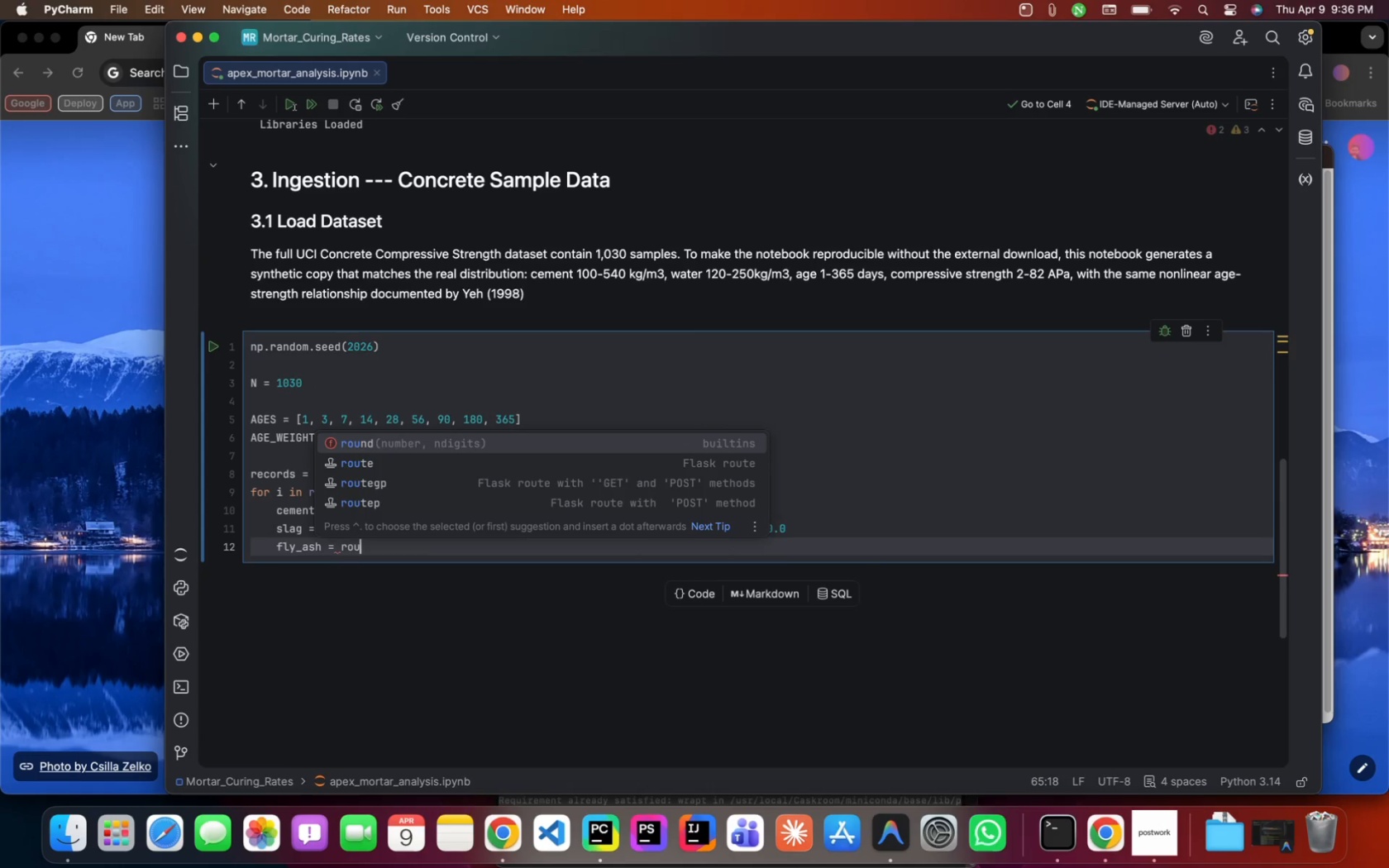 
key(Enter)
 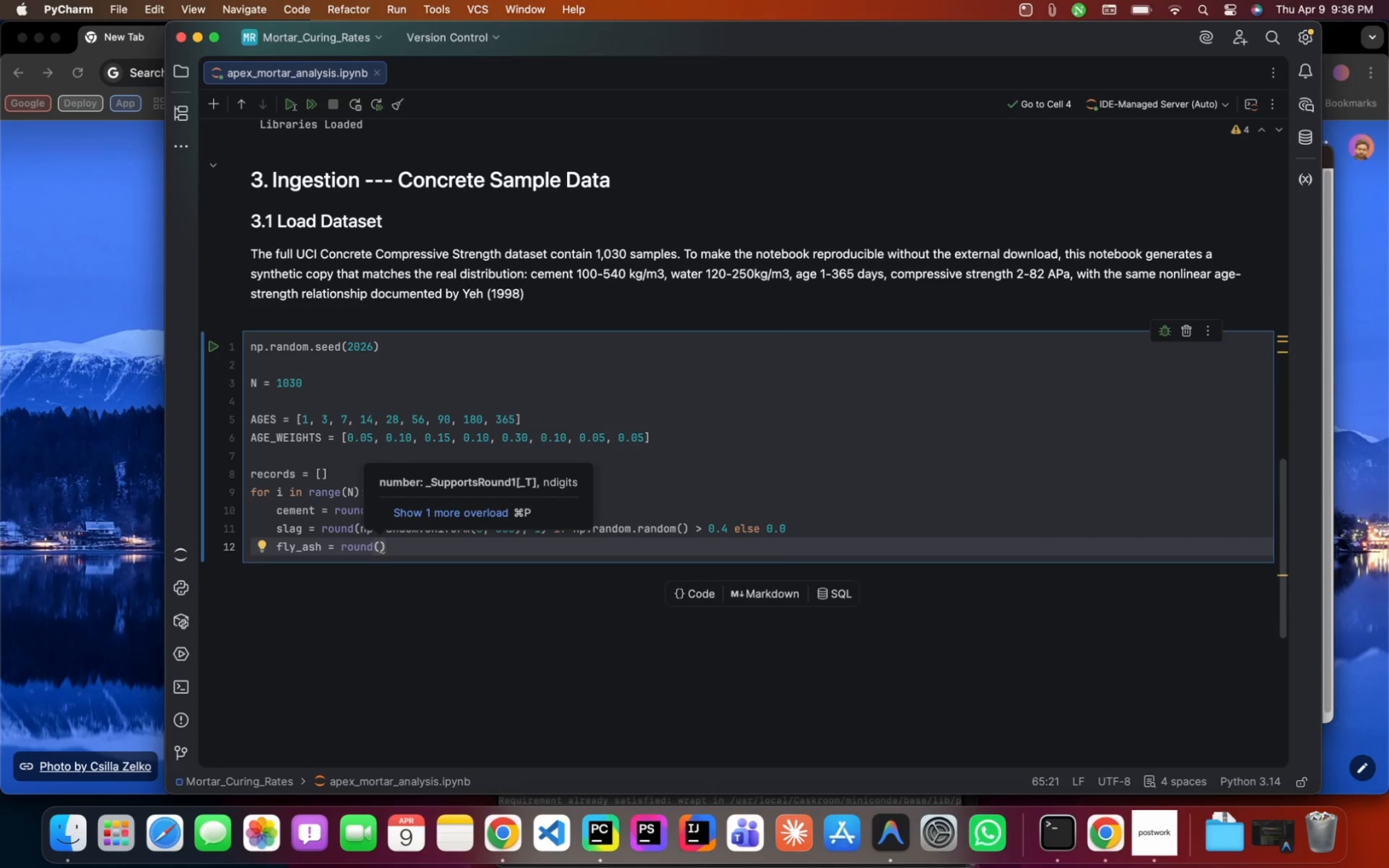 
type(np)
key(Tab)
 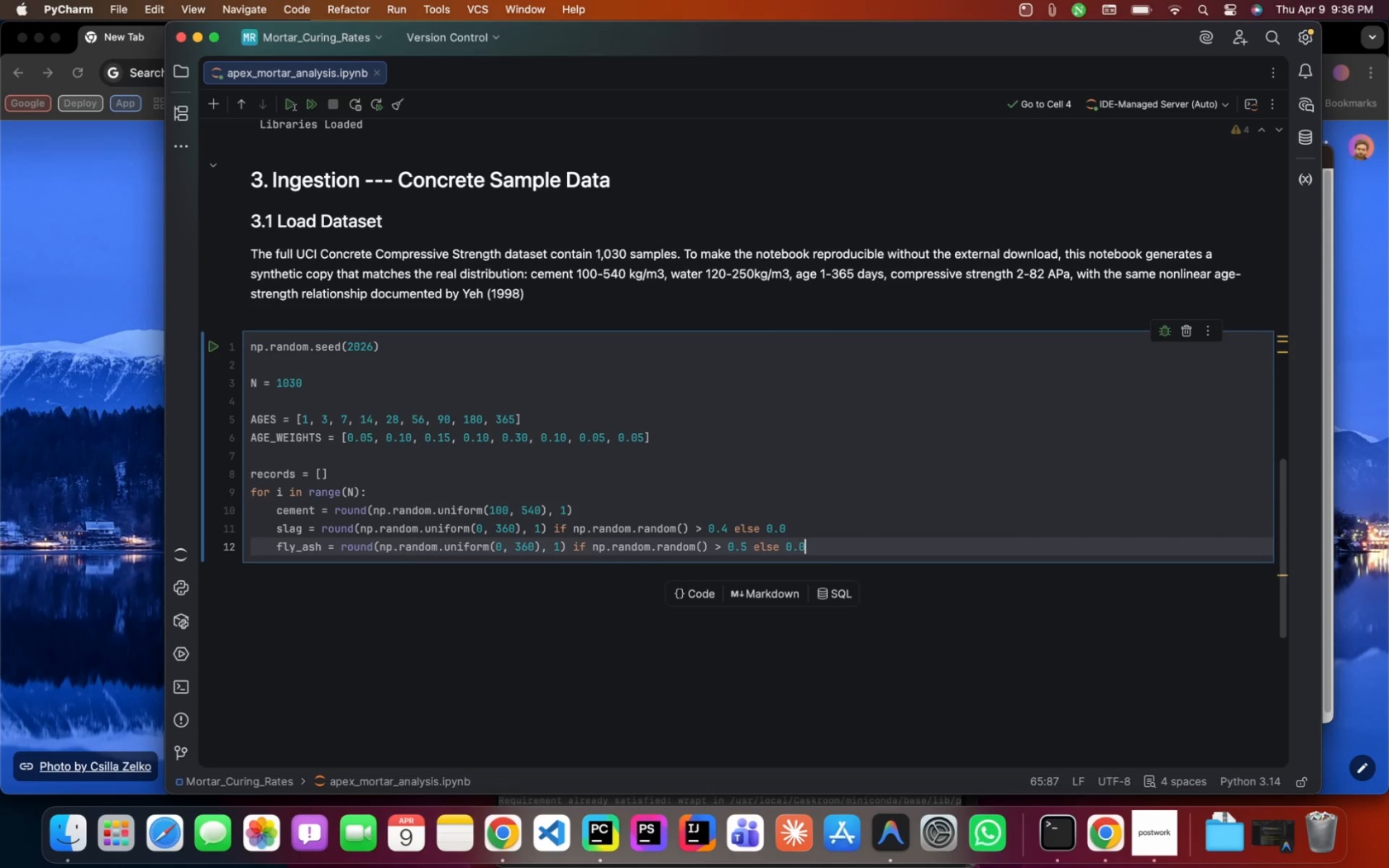 
key(ArrowLeft)
 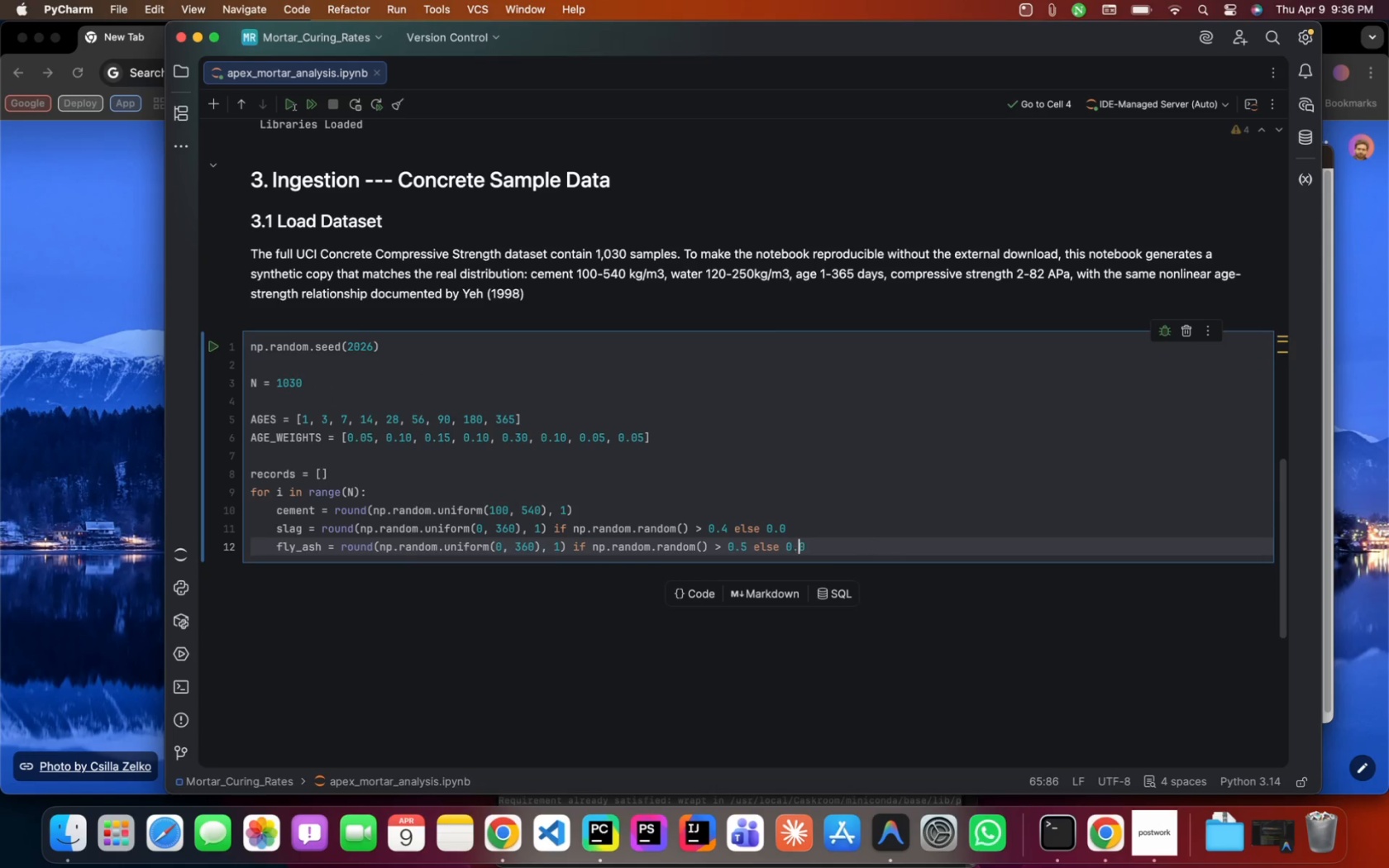 
key(ArrowLeft)
 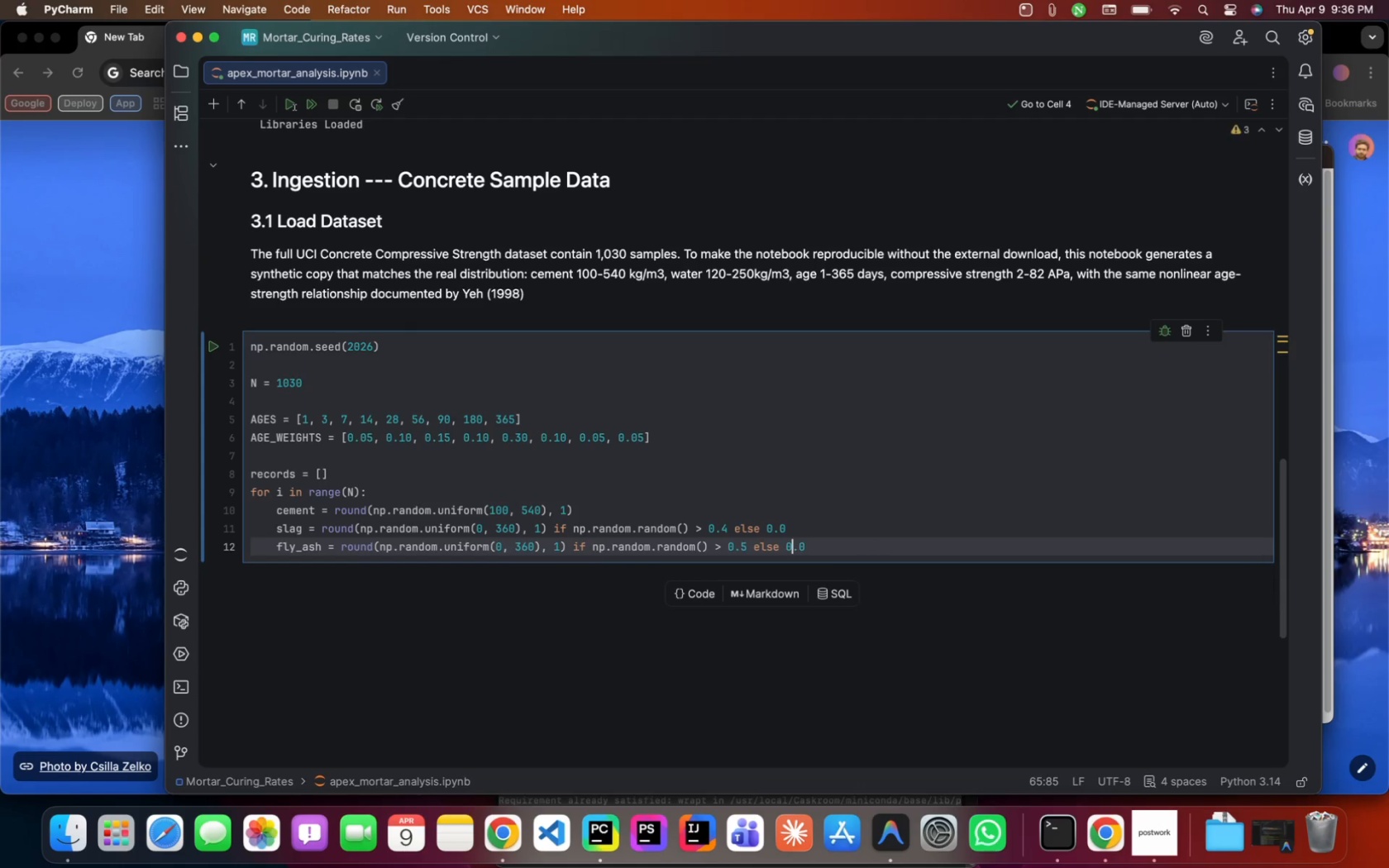 
hold_key(key=ArrowLeft, duration=0.72)
 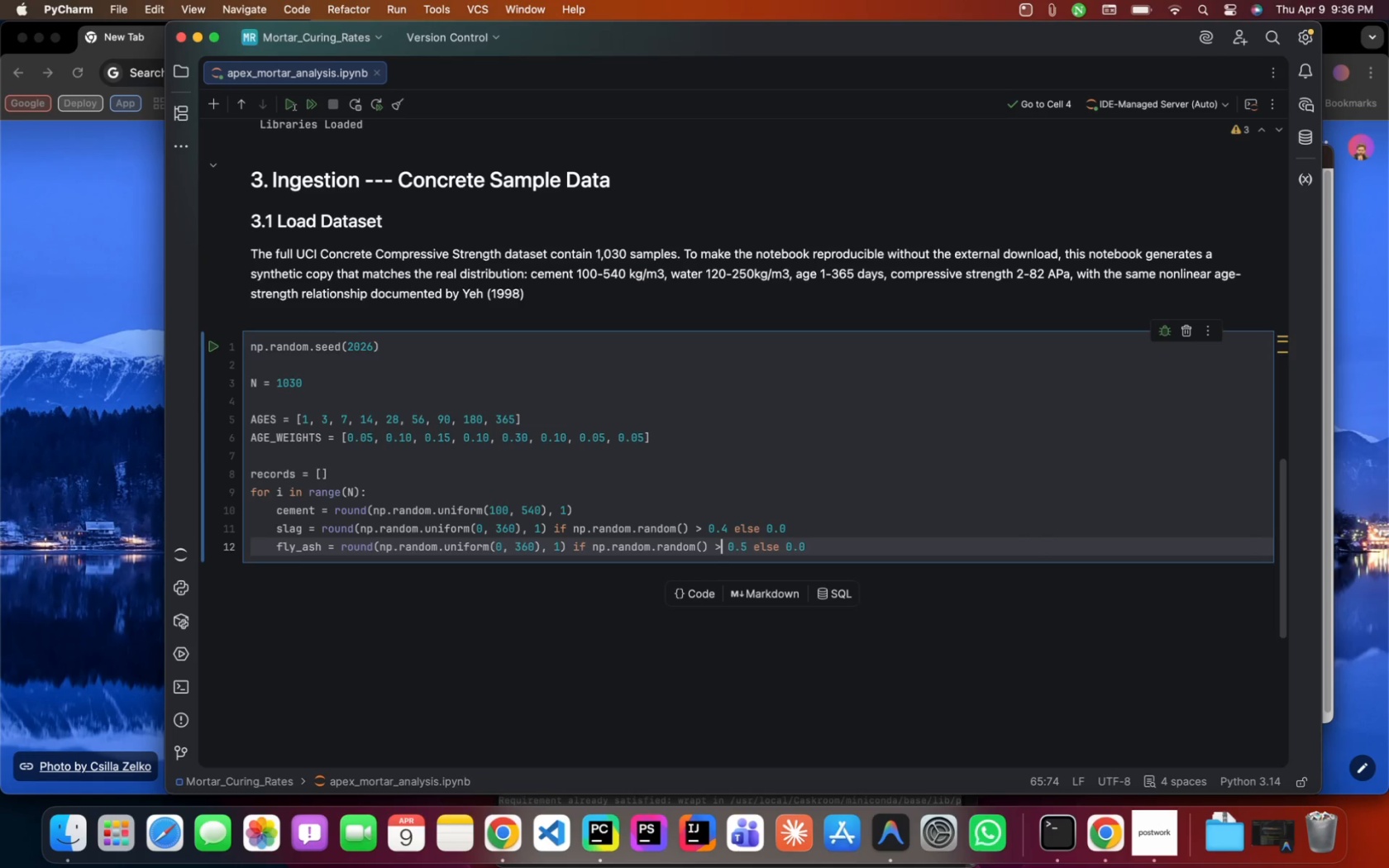 
key(ArrowLeft)
 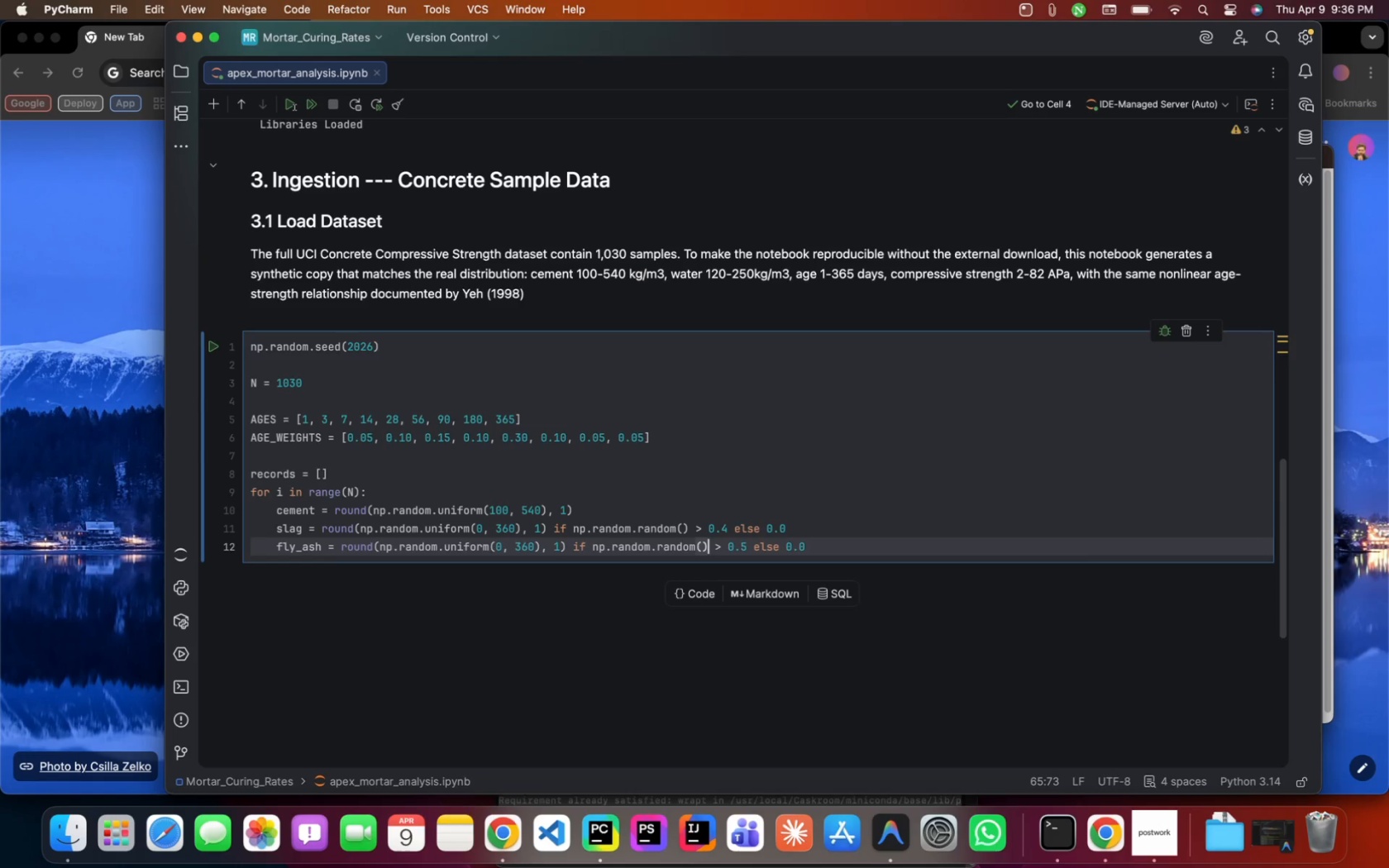 
key(ArrowLeft)
 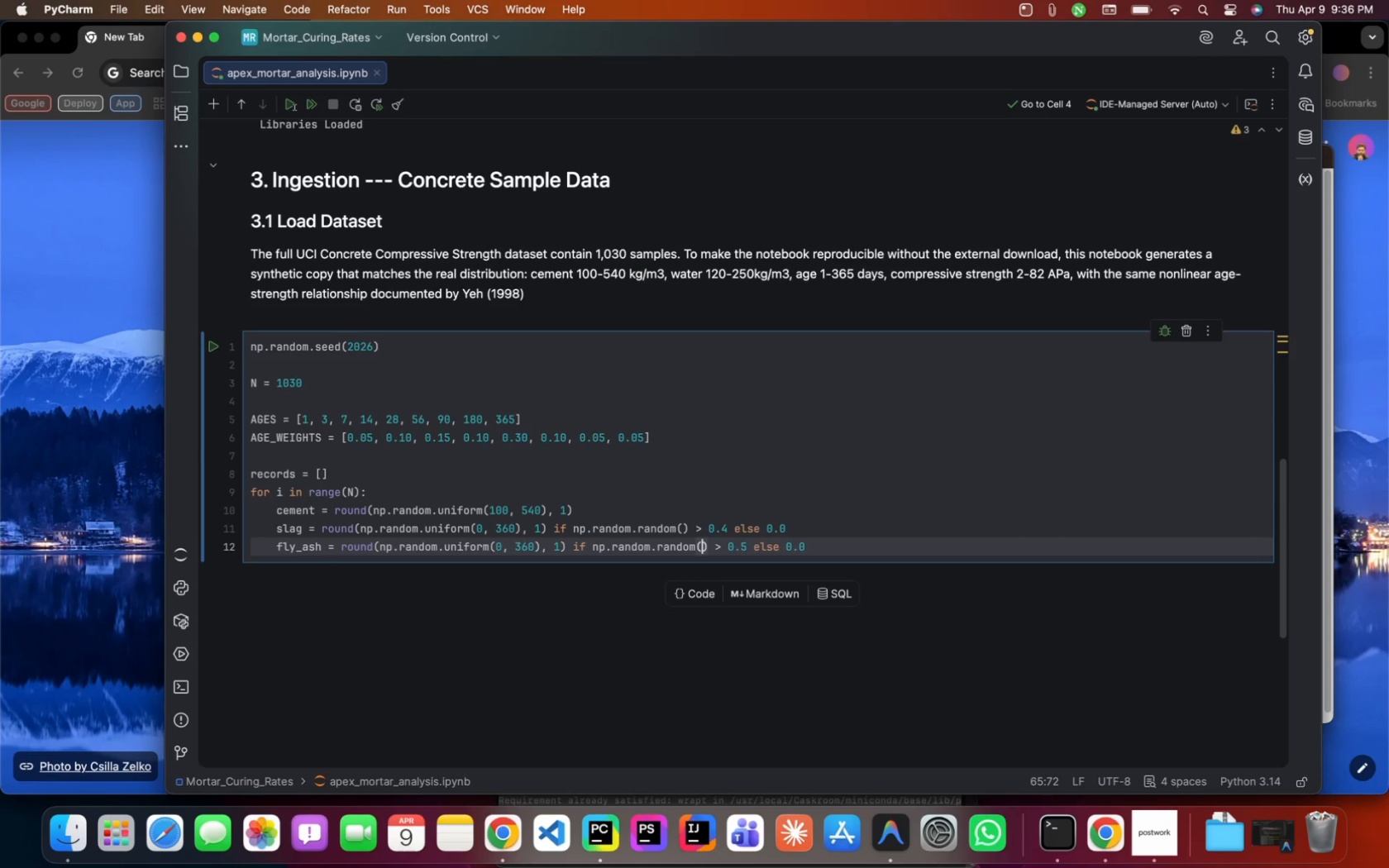 
key(ArrowLeft)
 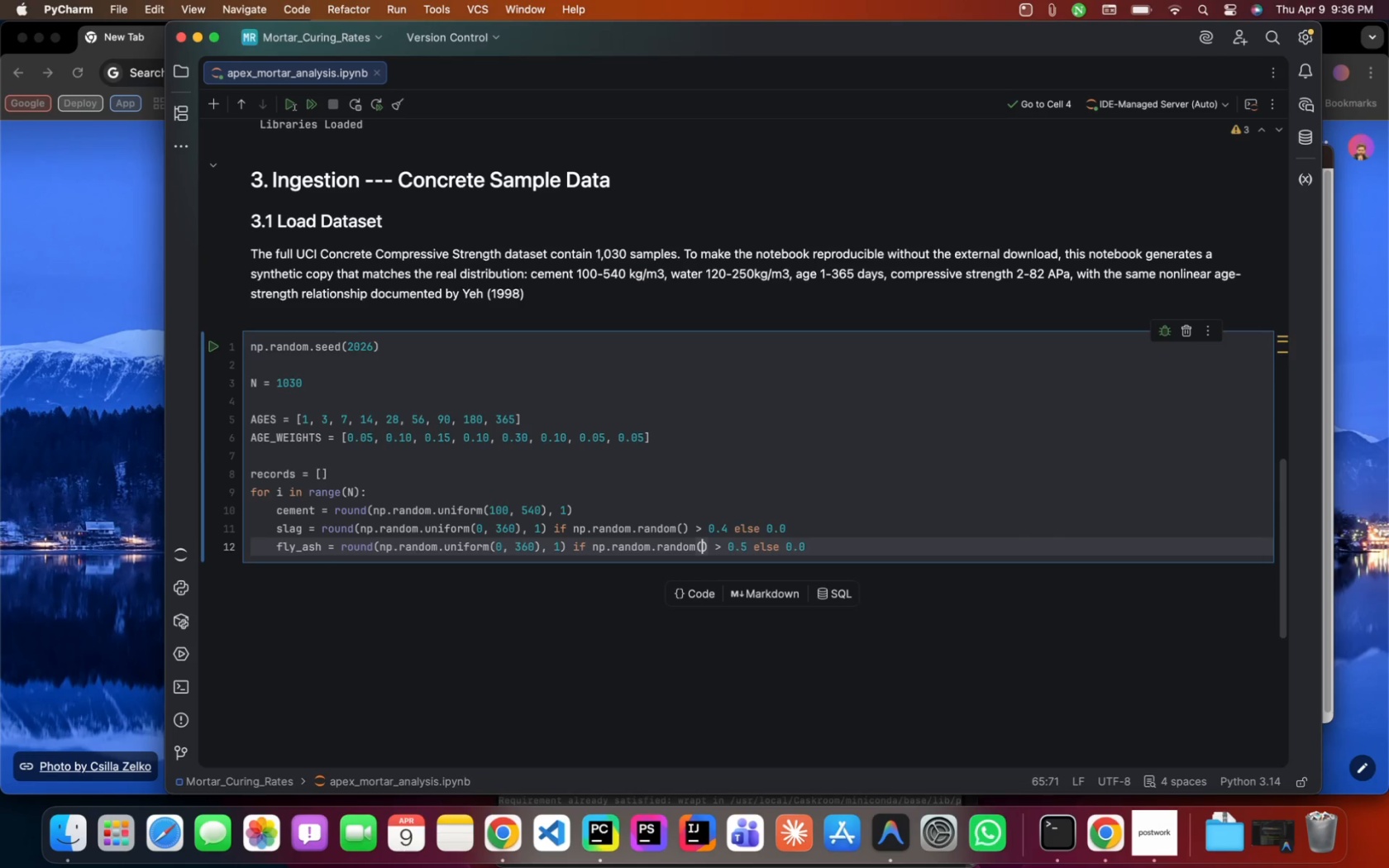 
key(ArrowLeft)
 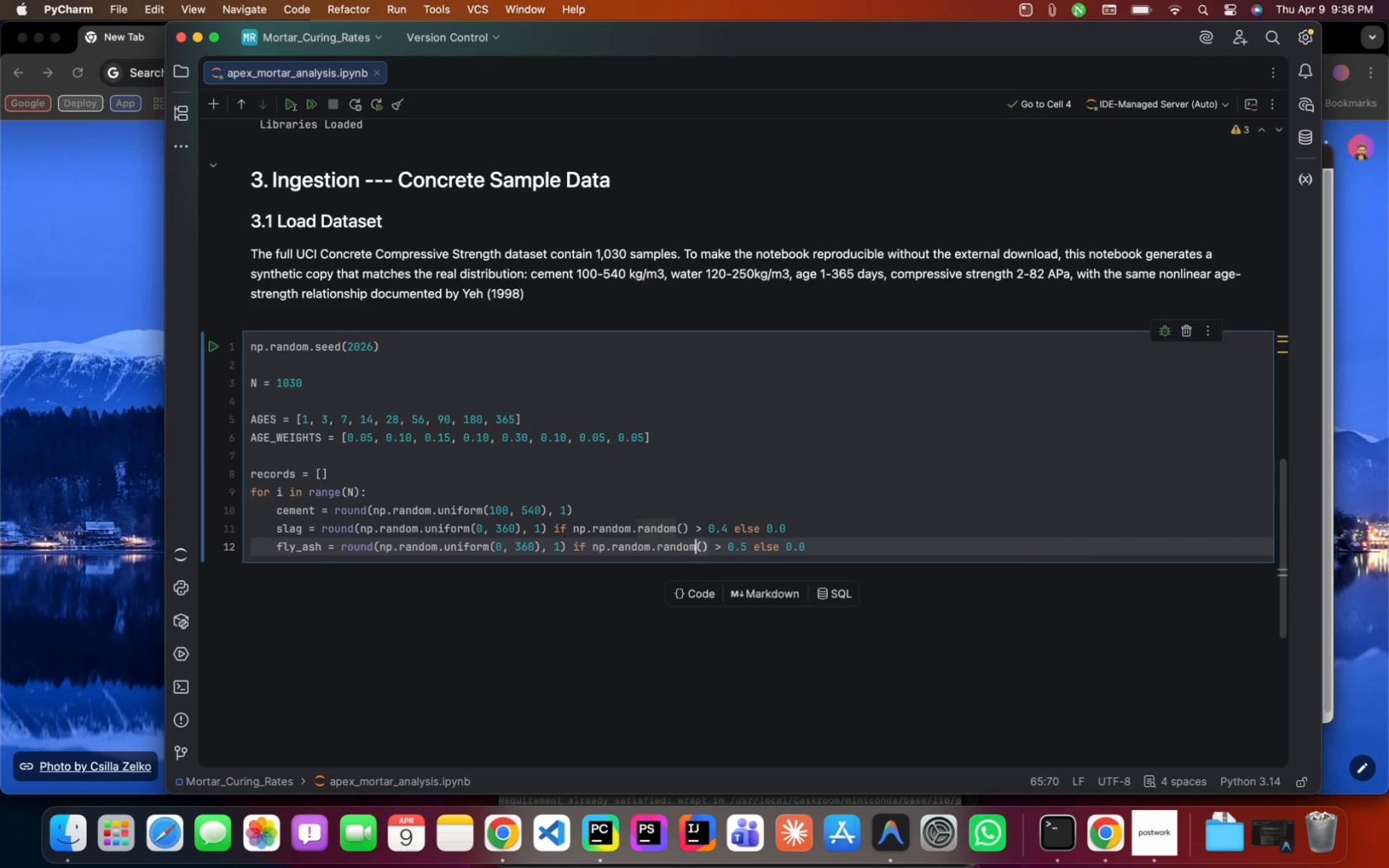 
key(ArrowLeft)
 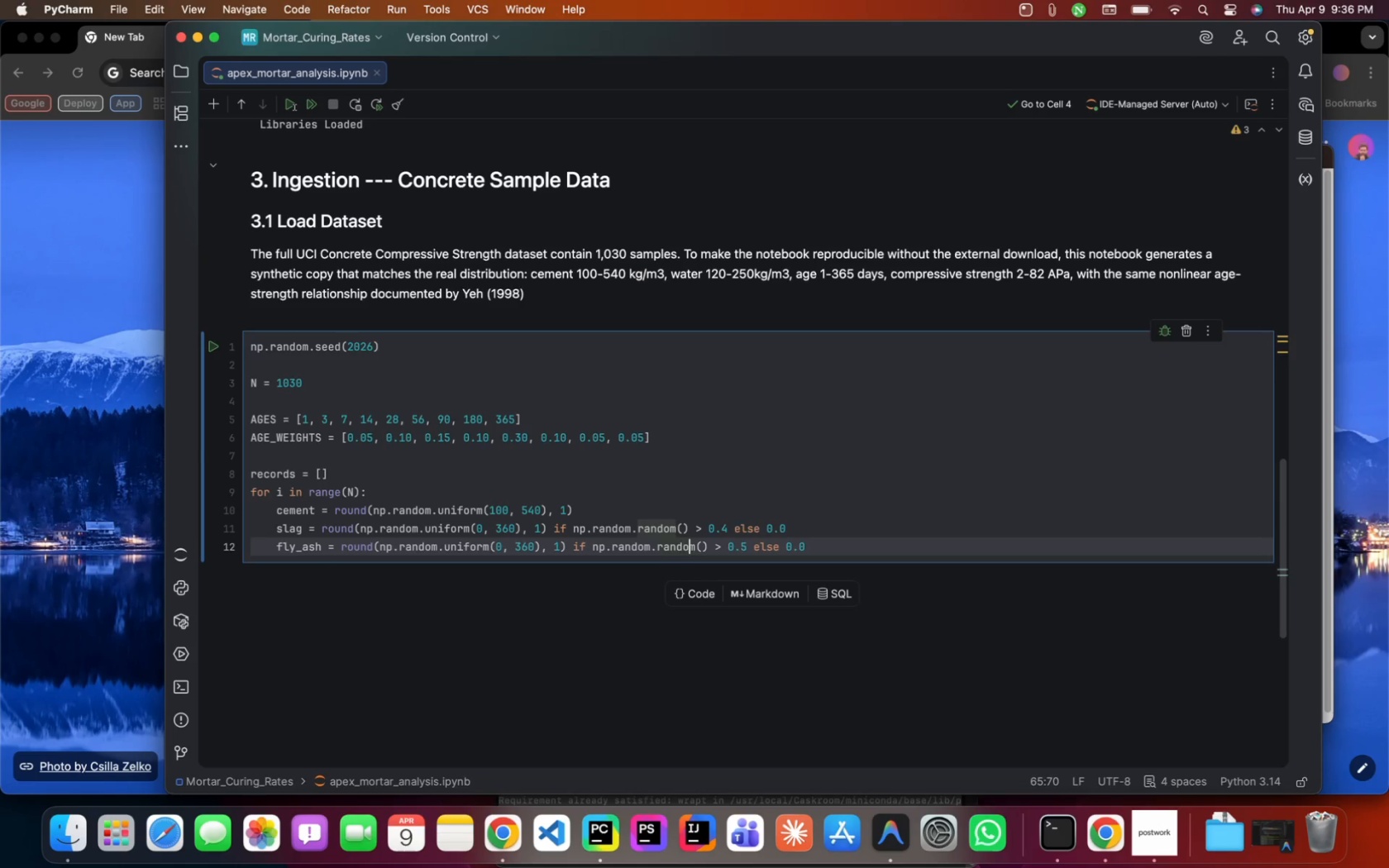 
key(ArrowLeft)
 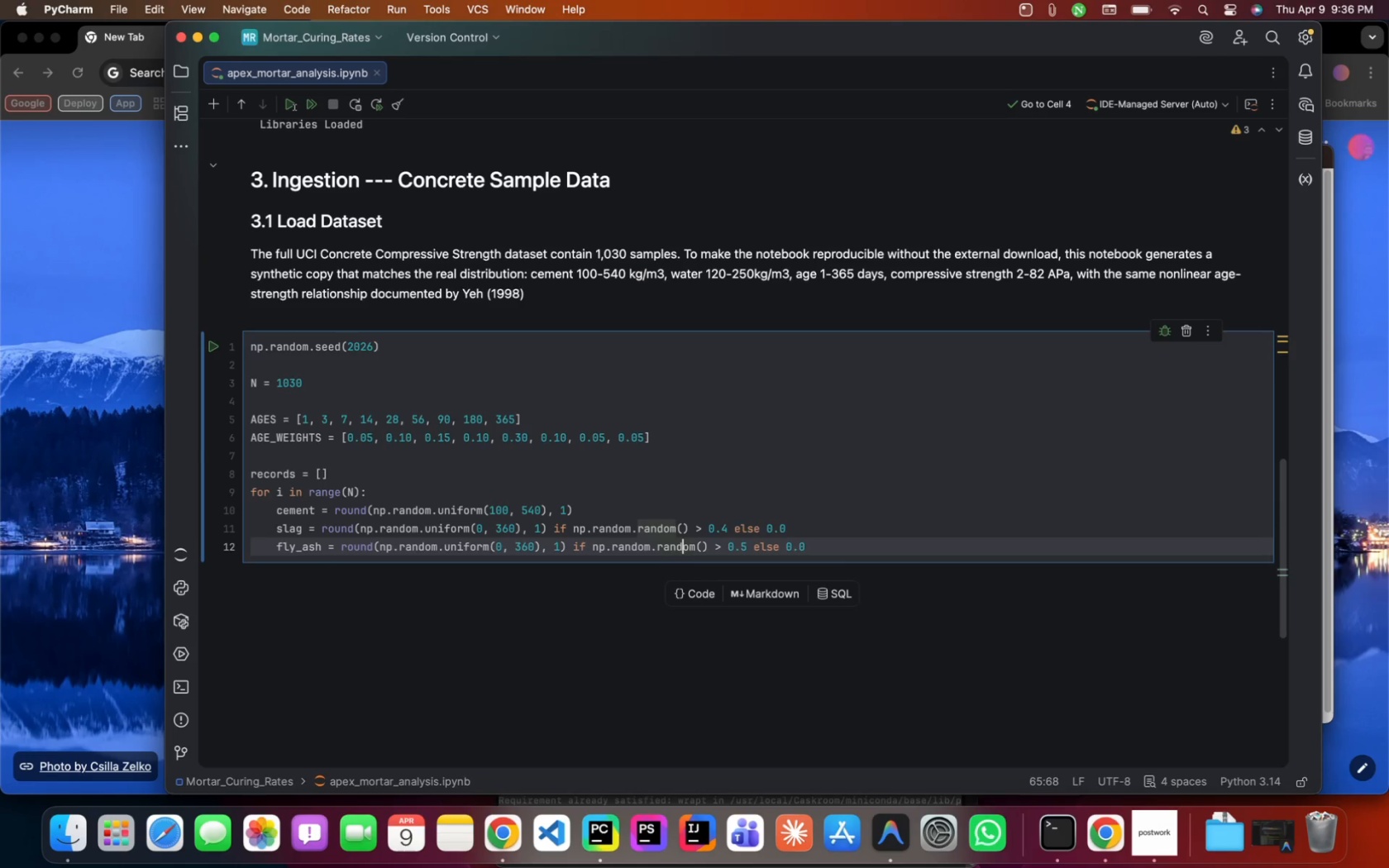 
hold_key(key=ArrowLeft, duration=0.32)
 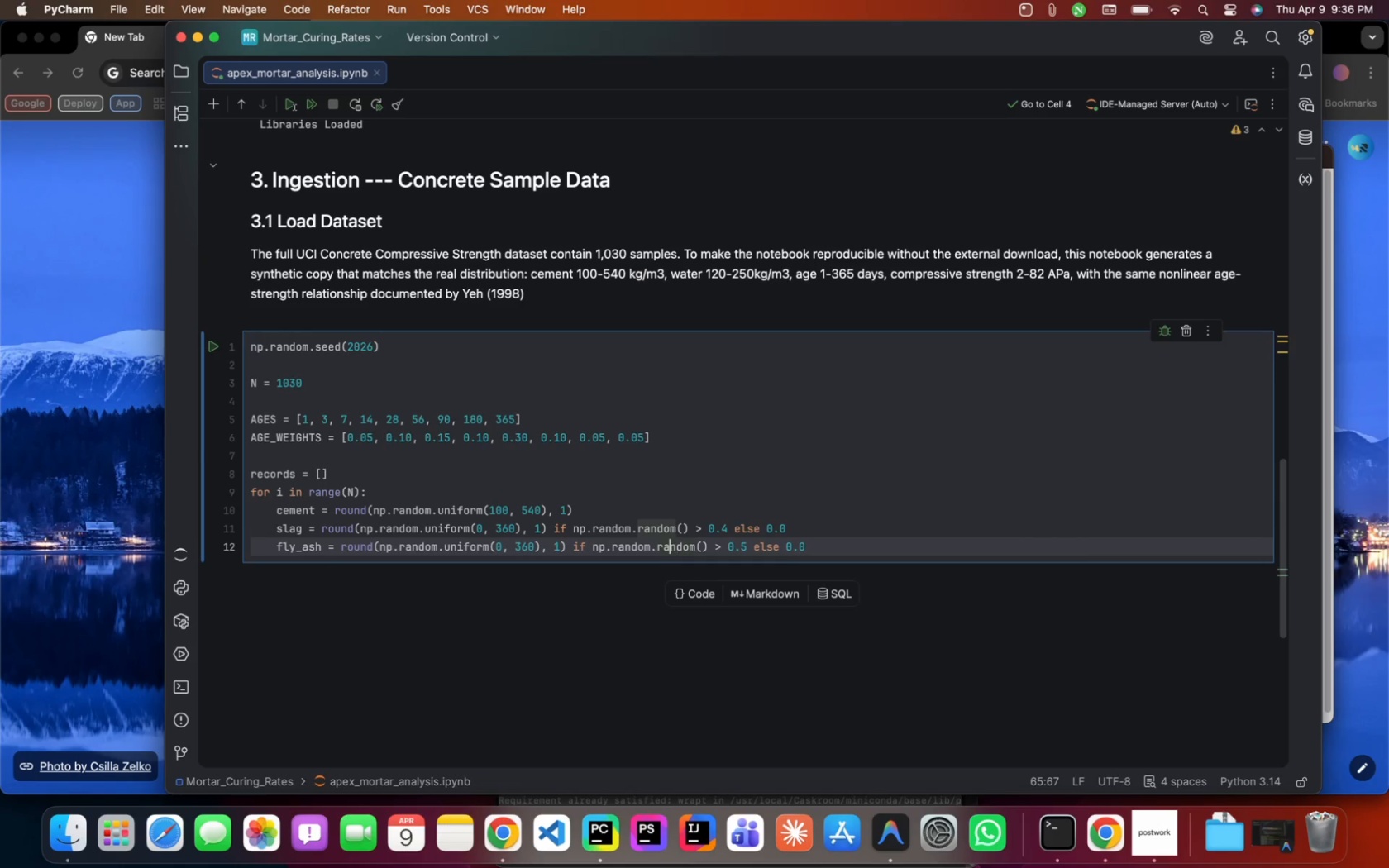 
key(ArrowLeft)
 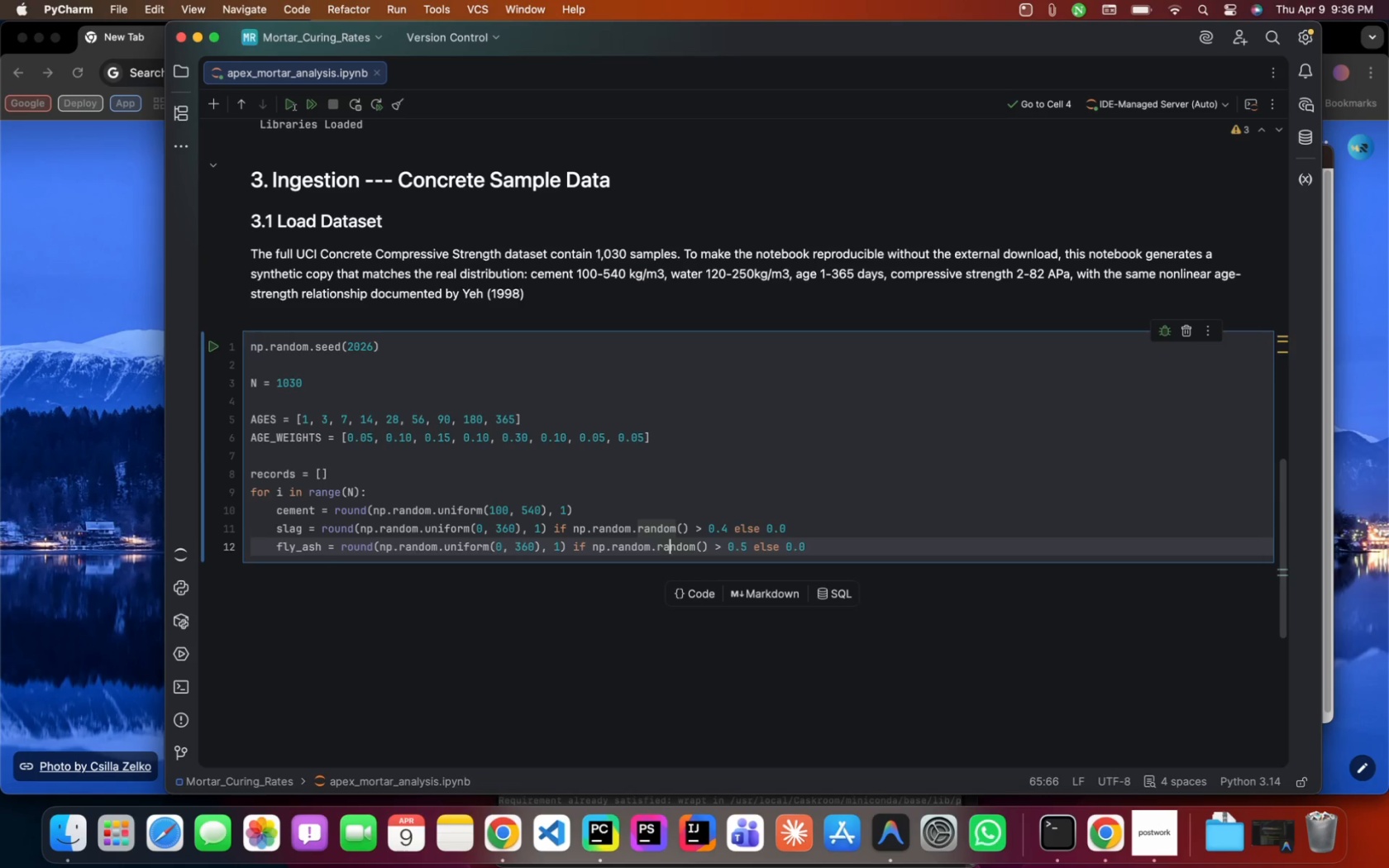 
key(ArrowLeft)
 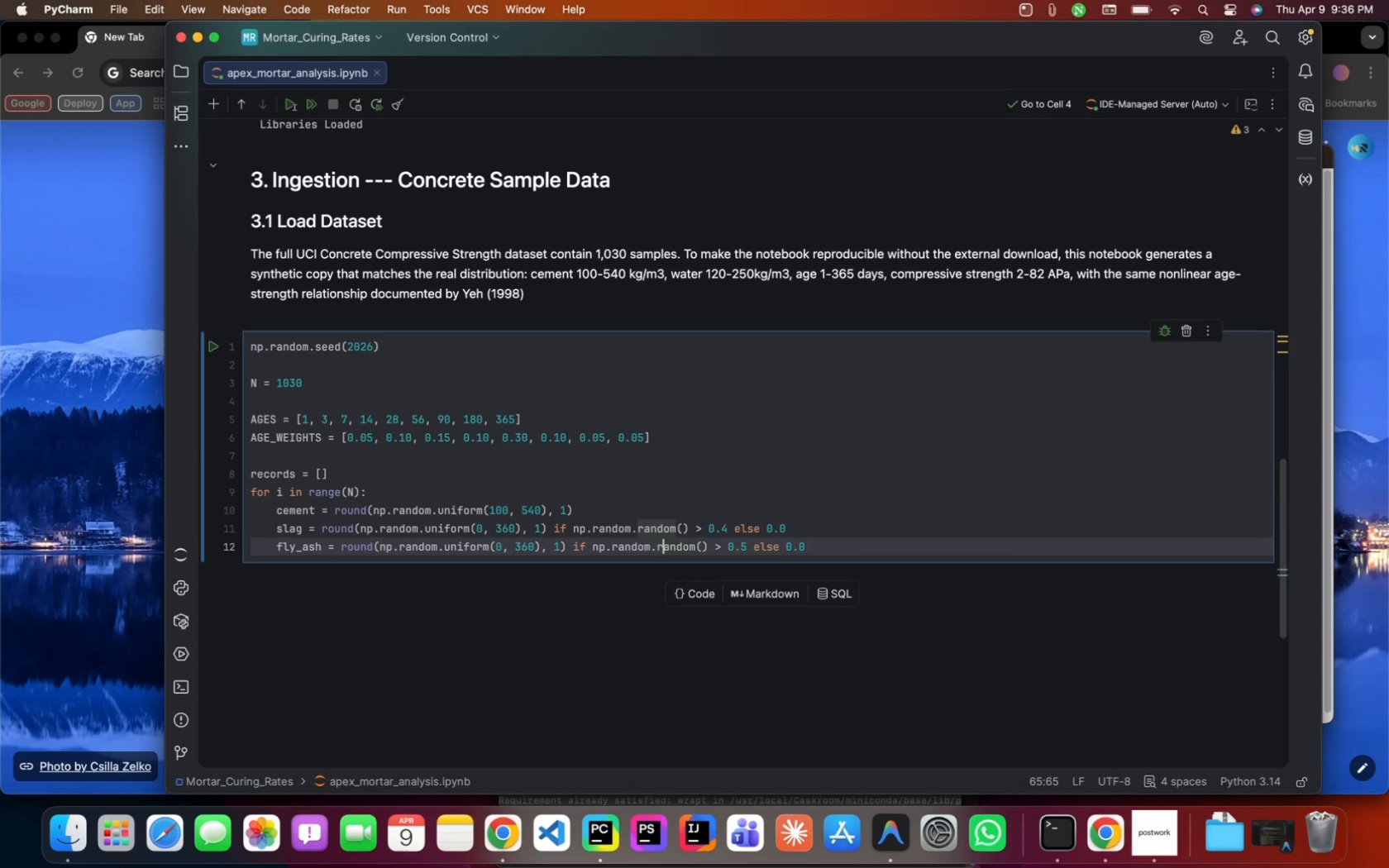 
key(ArrowLeft)
 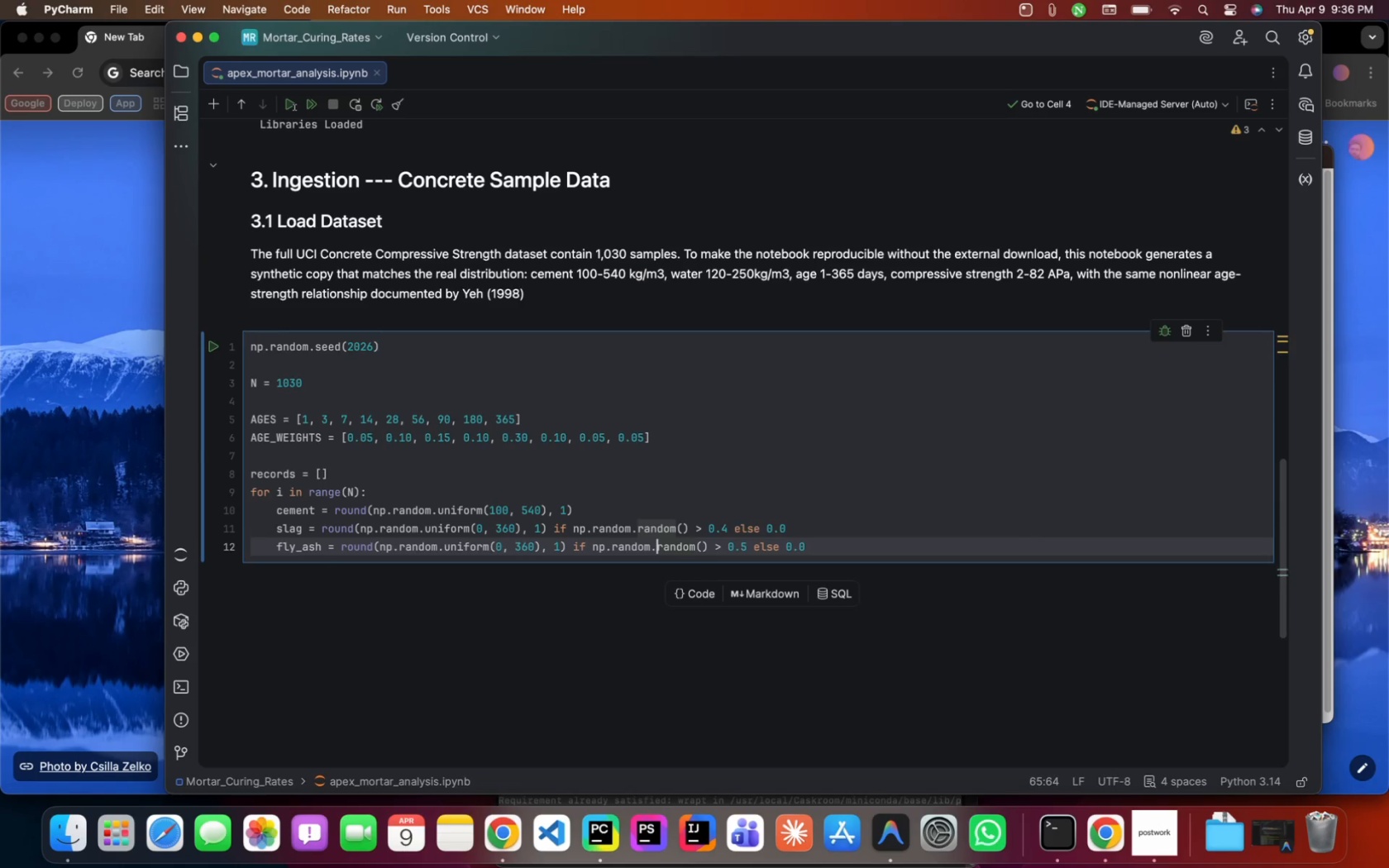 
hold_key(key=ArrowLeft, duration=0.85)
 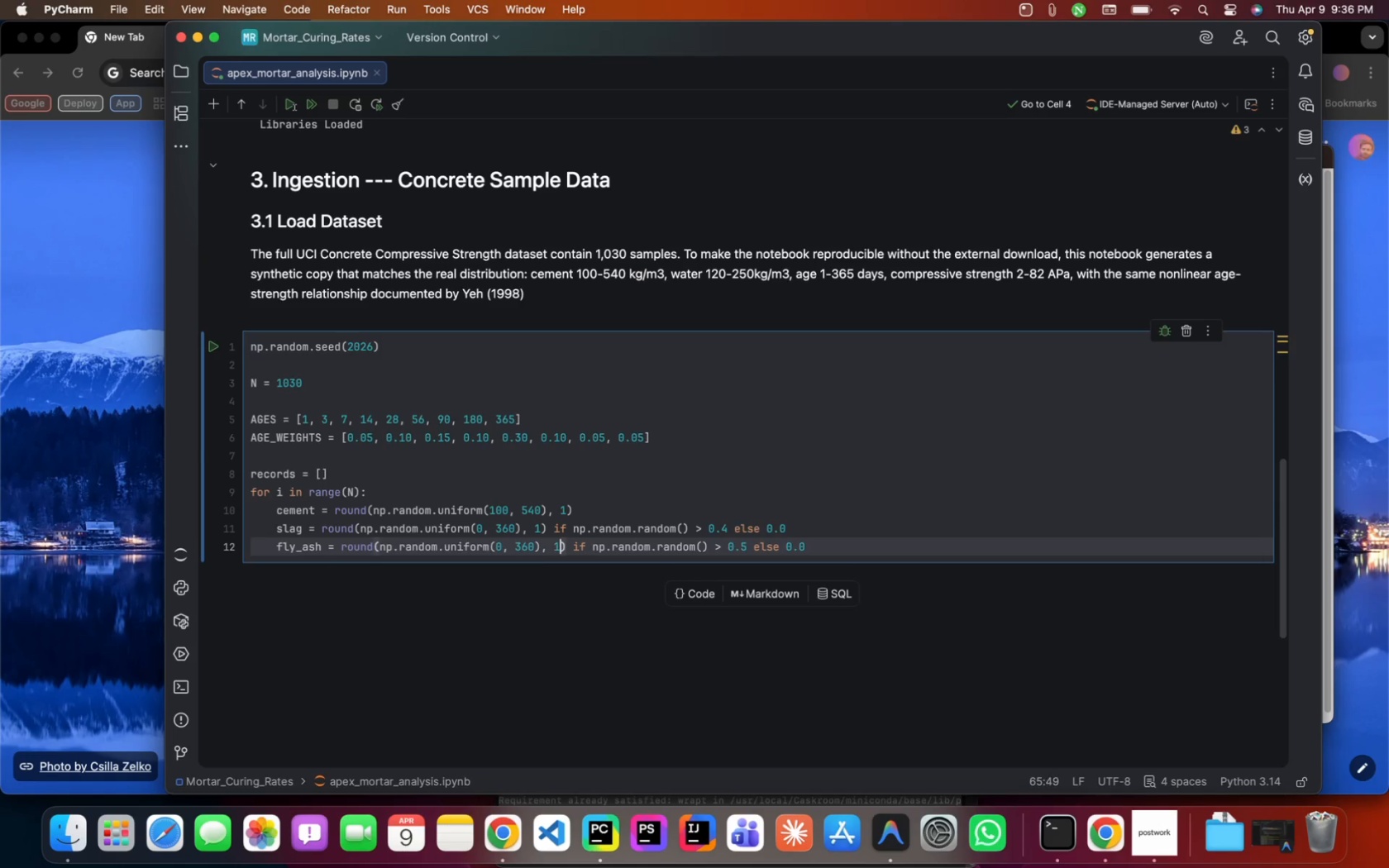 
key(ArrowLeft)
 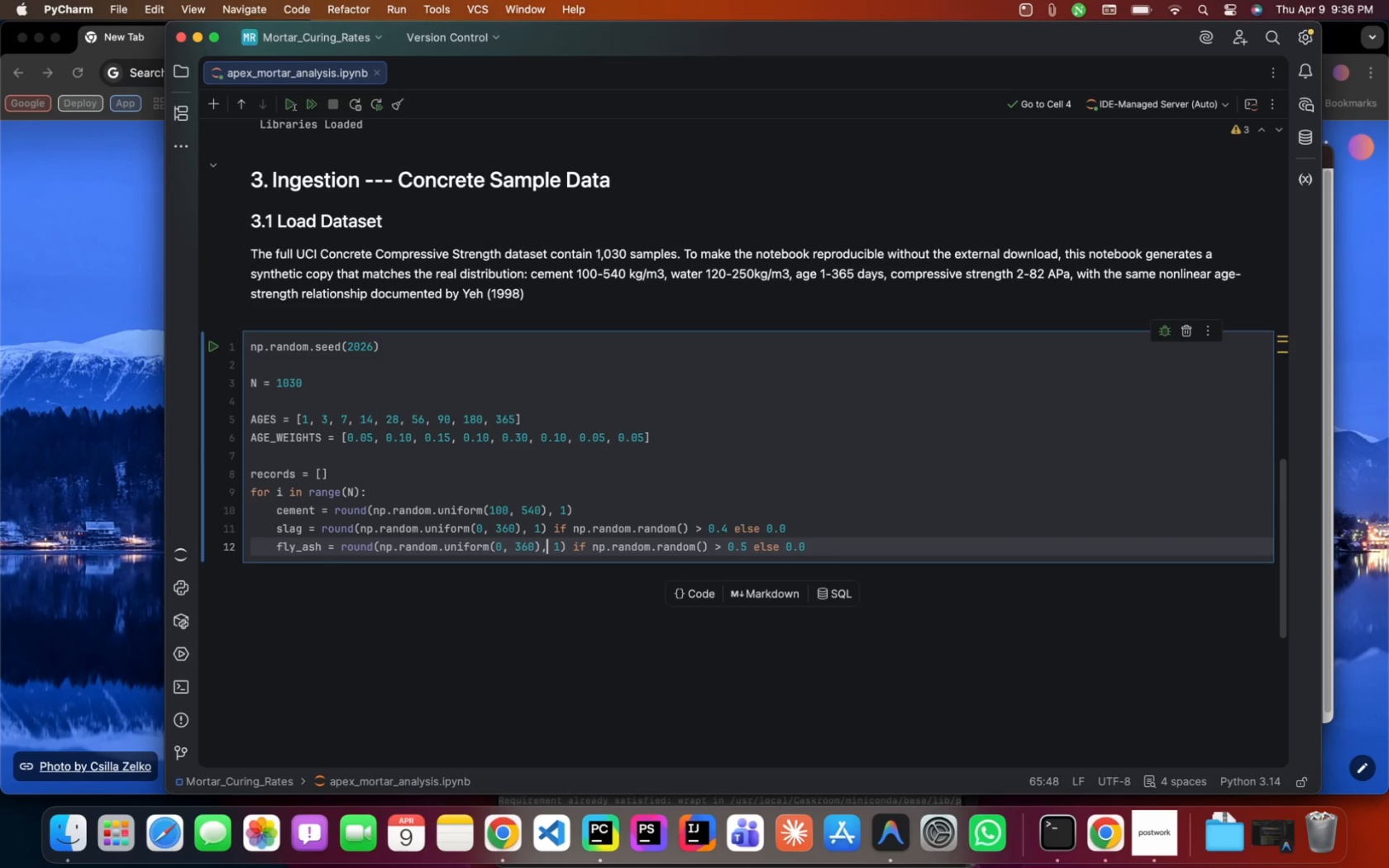 
key(ArrowLeft)
 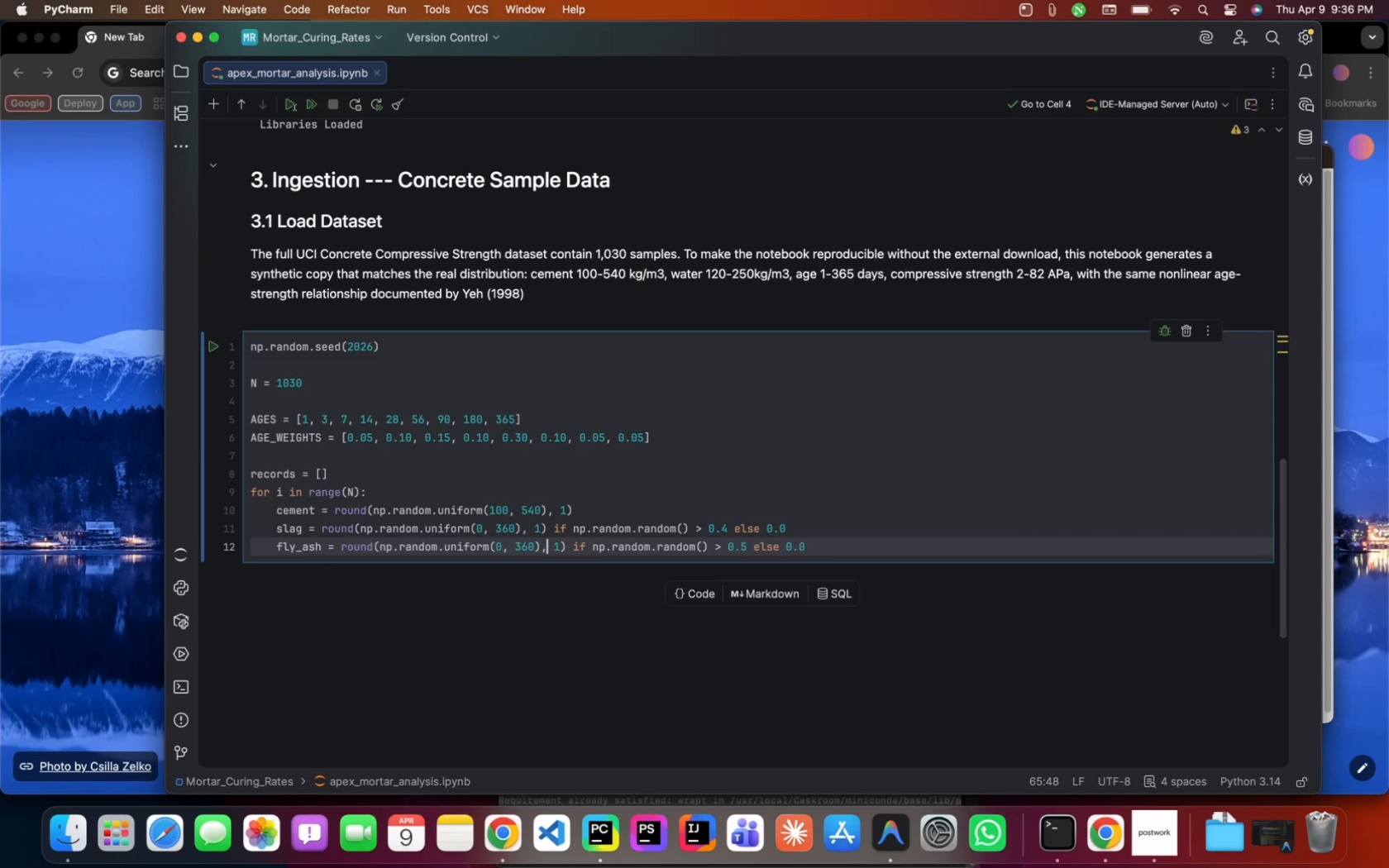 
key(ArrowLeft)
 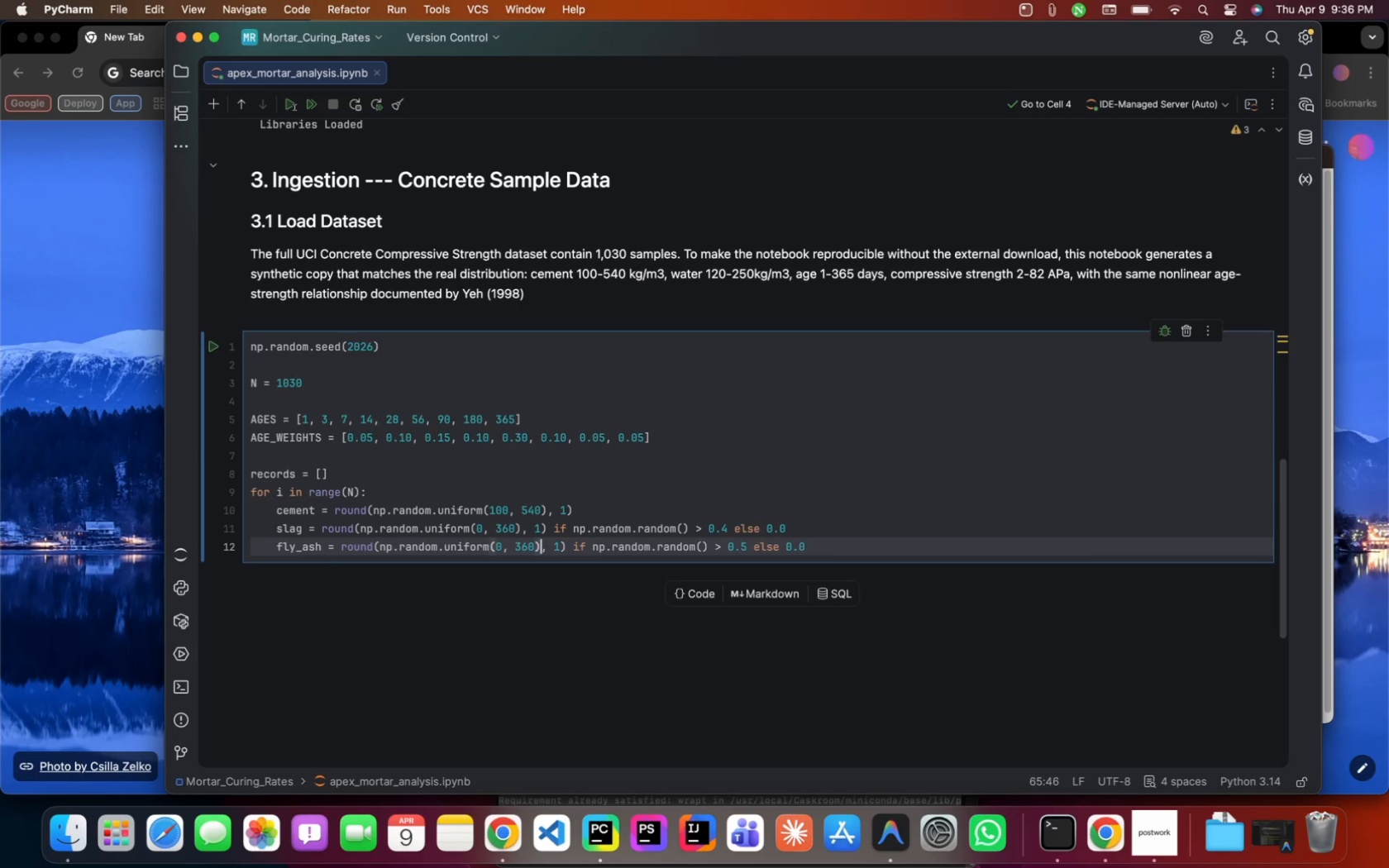 
key(ArrowLeft)
 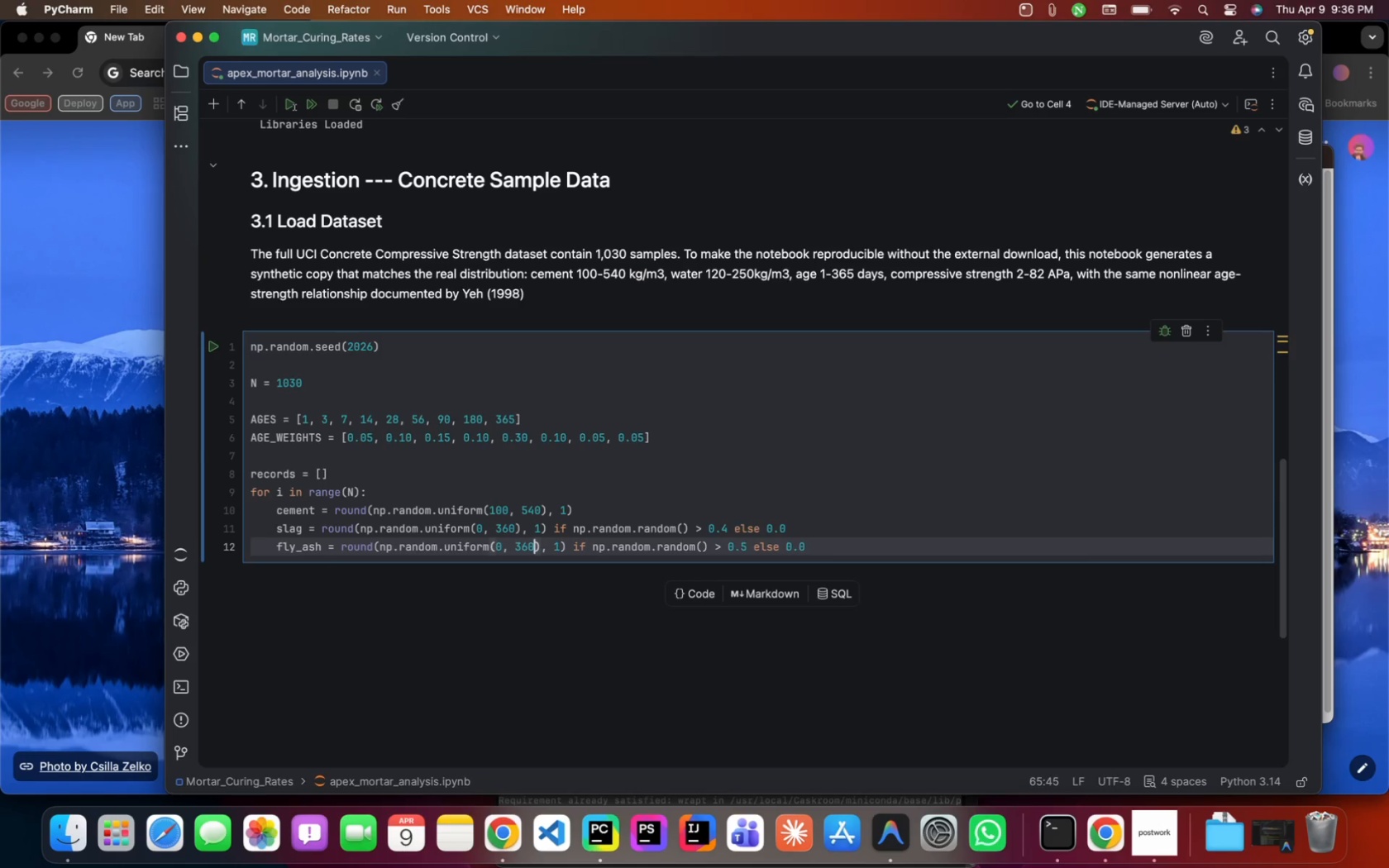 
key(ArrowLeft)
 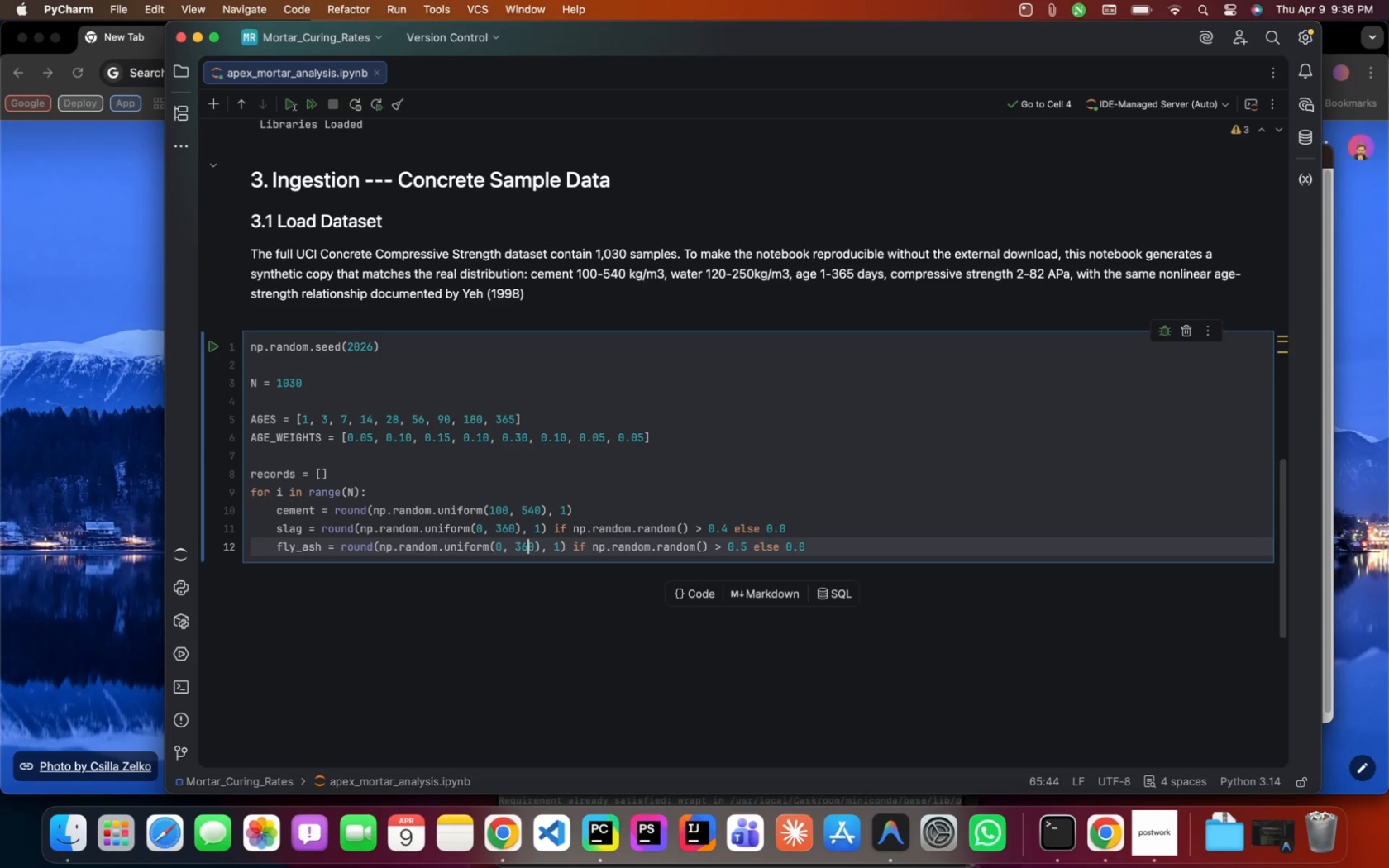 
key(Backspace)
 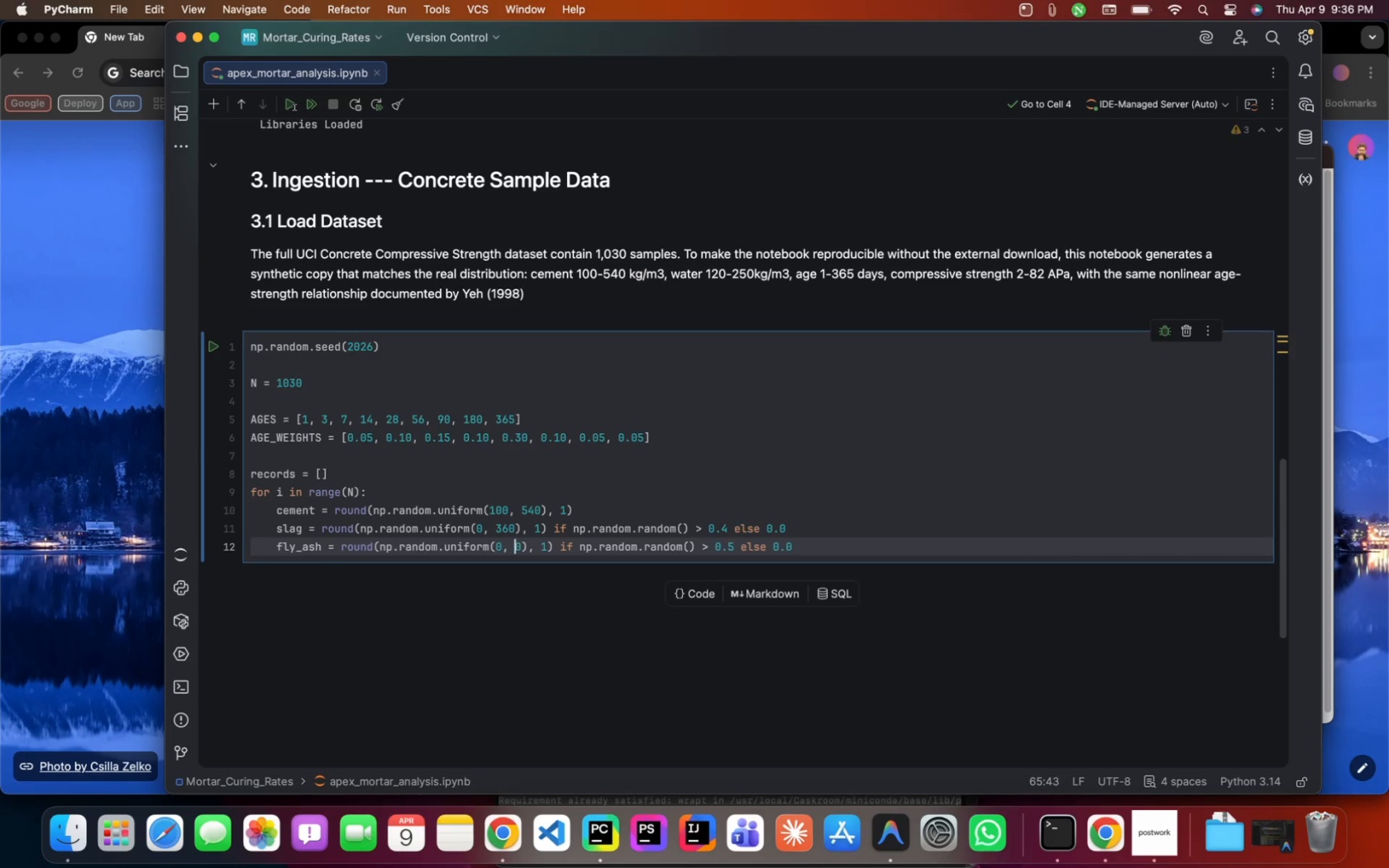 
key(Backspace)
 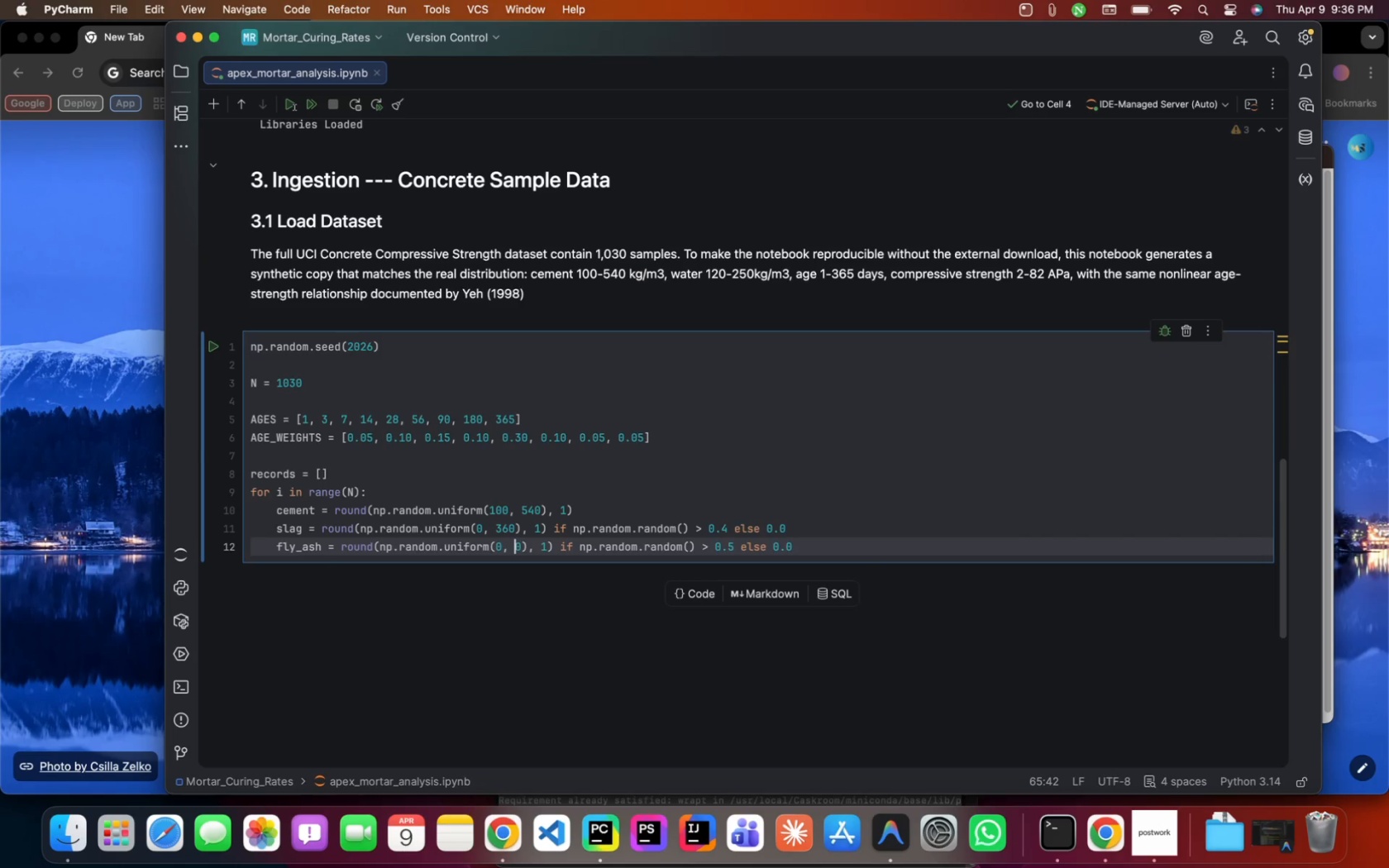 
key(Numpad2)
 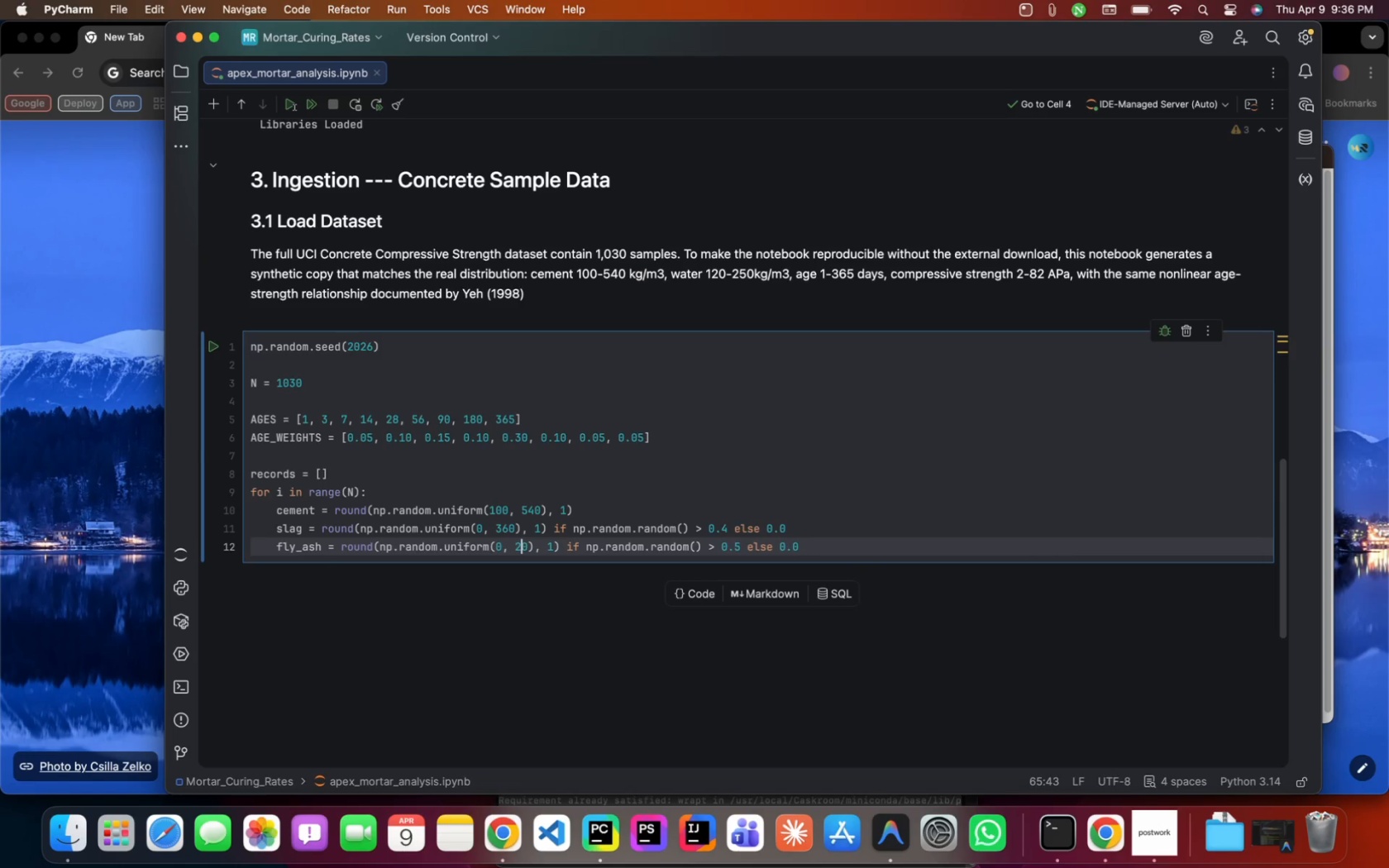 
key(Numpad0)
 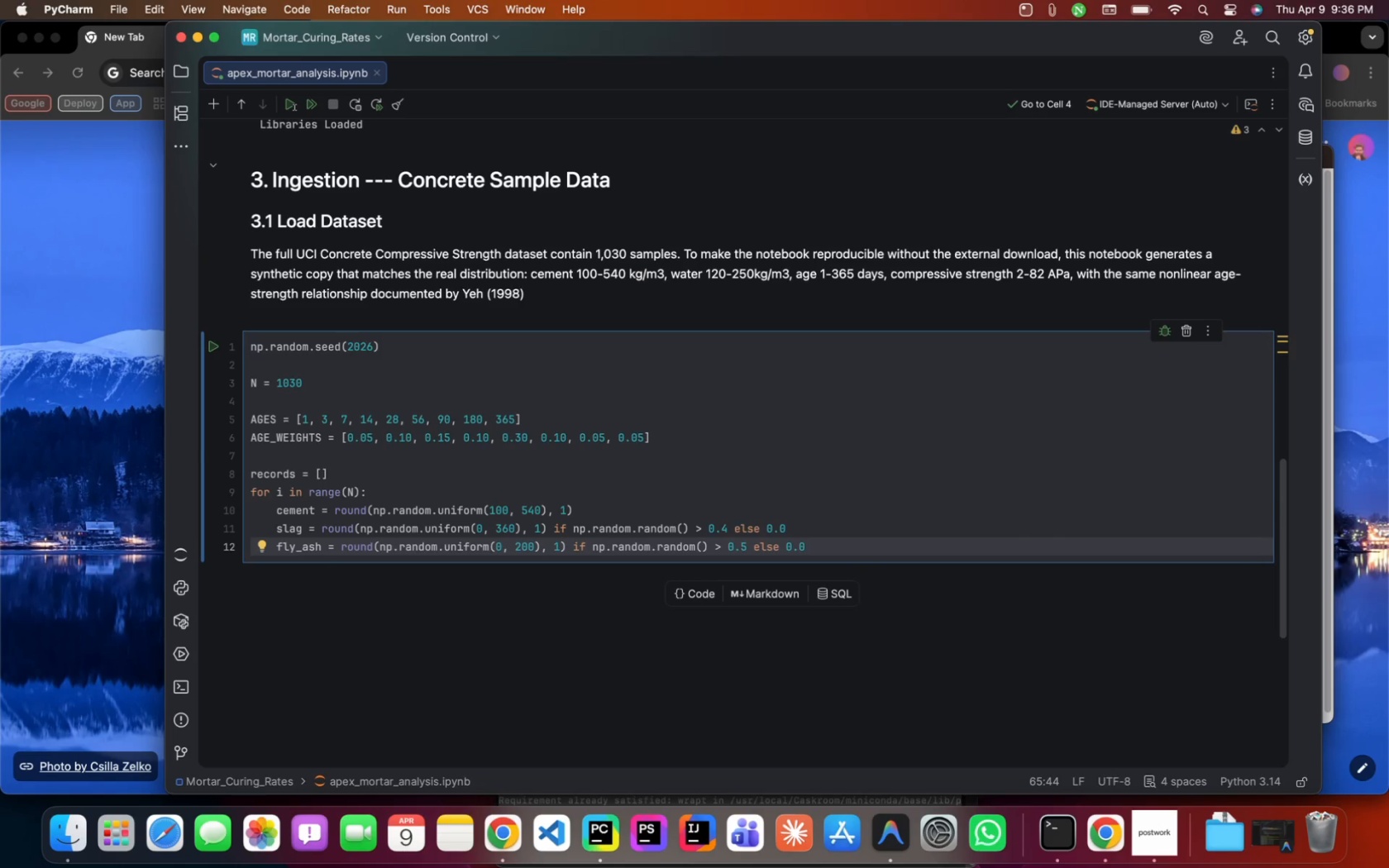 
key(ArrowRight)
 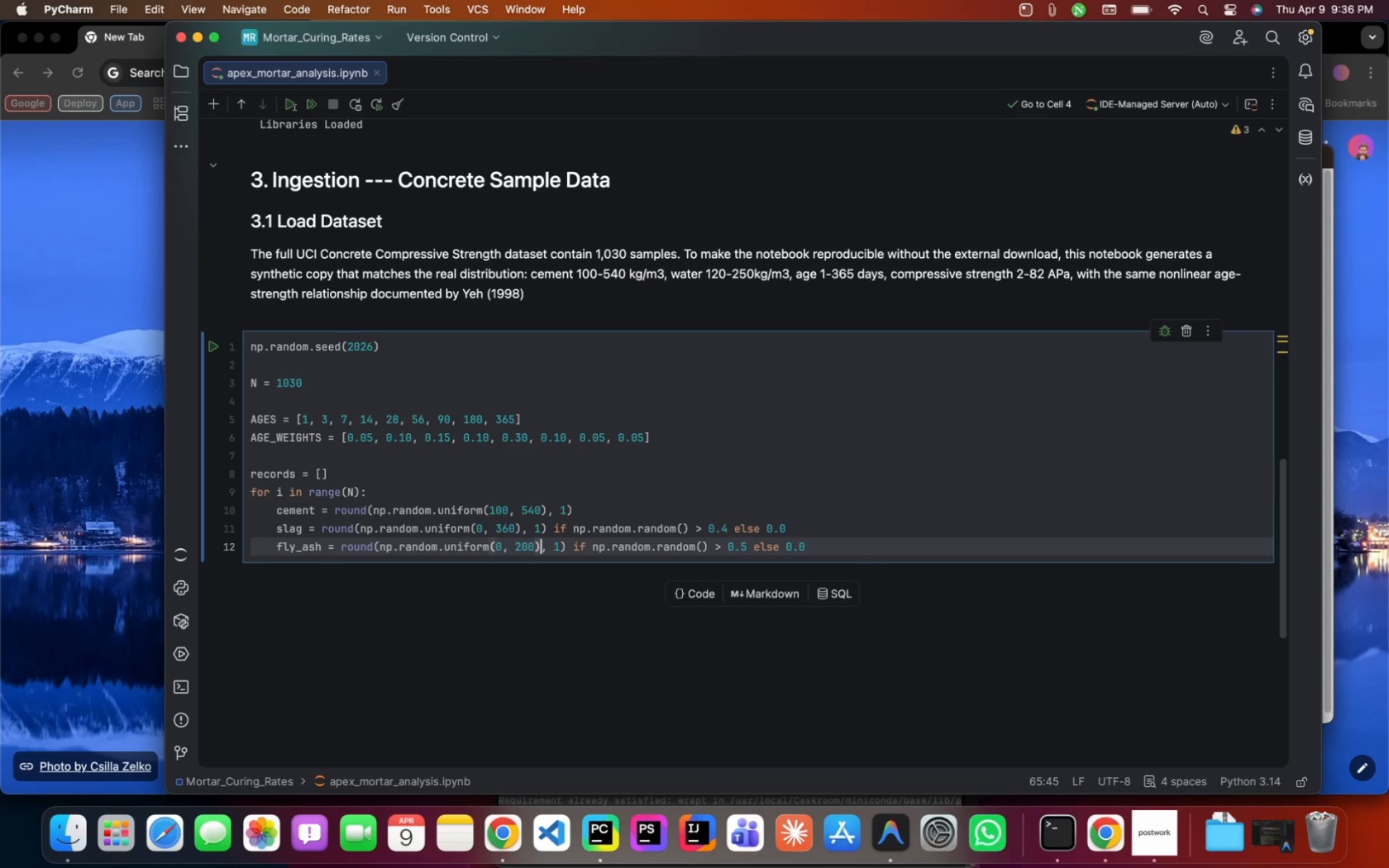 
key(ArrowRight)
 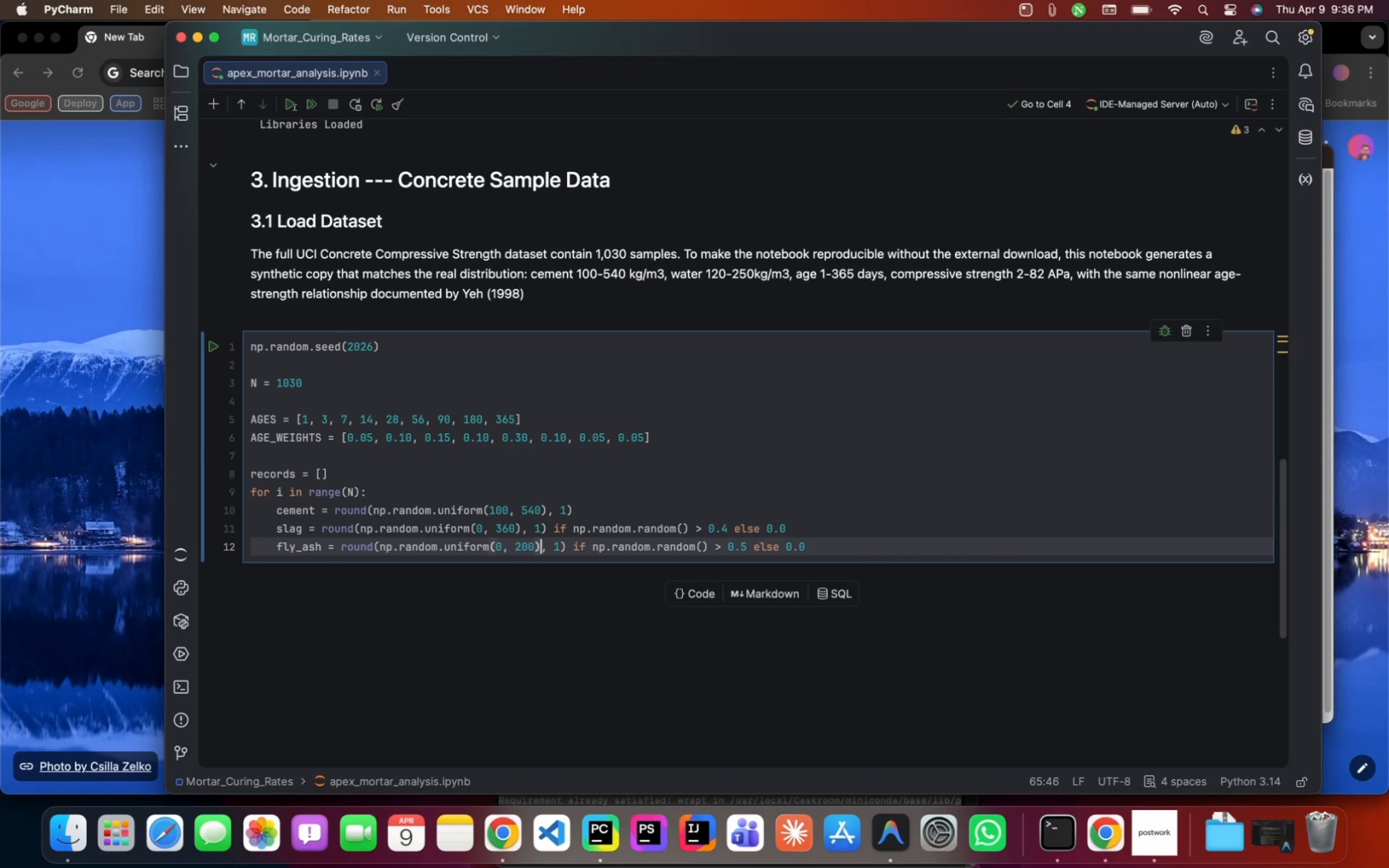 
key(ArrowRight)
 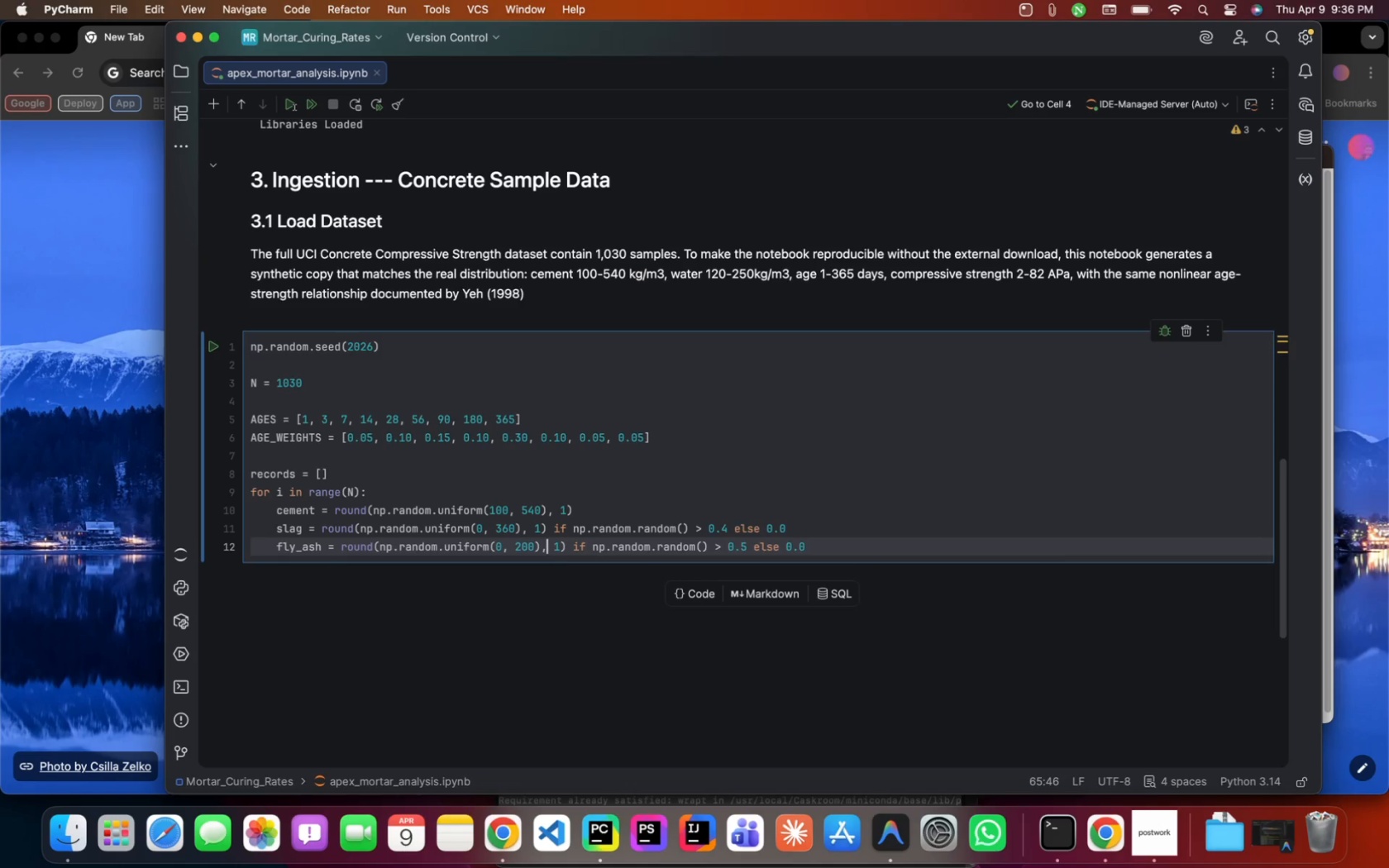 
key(ArrowRight)
 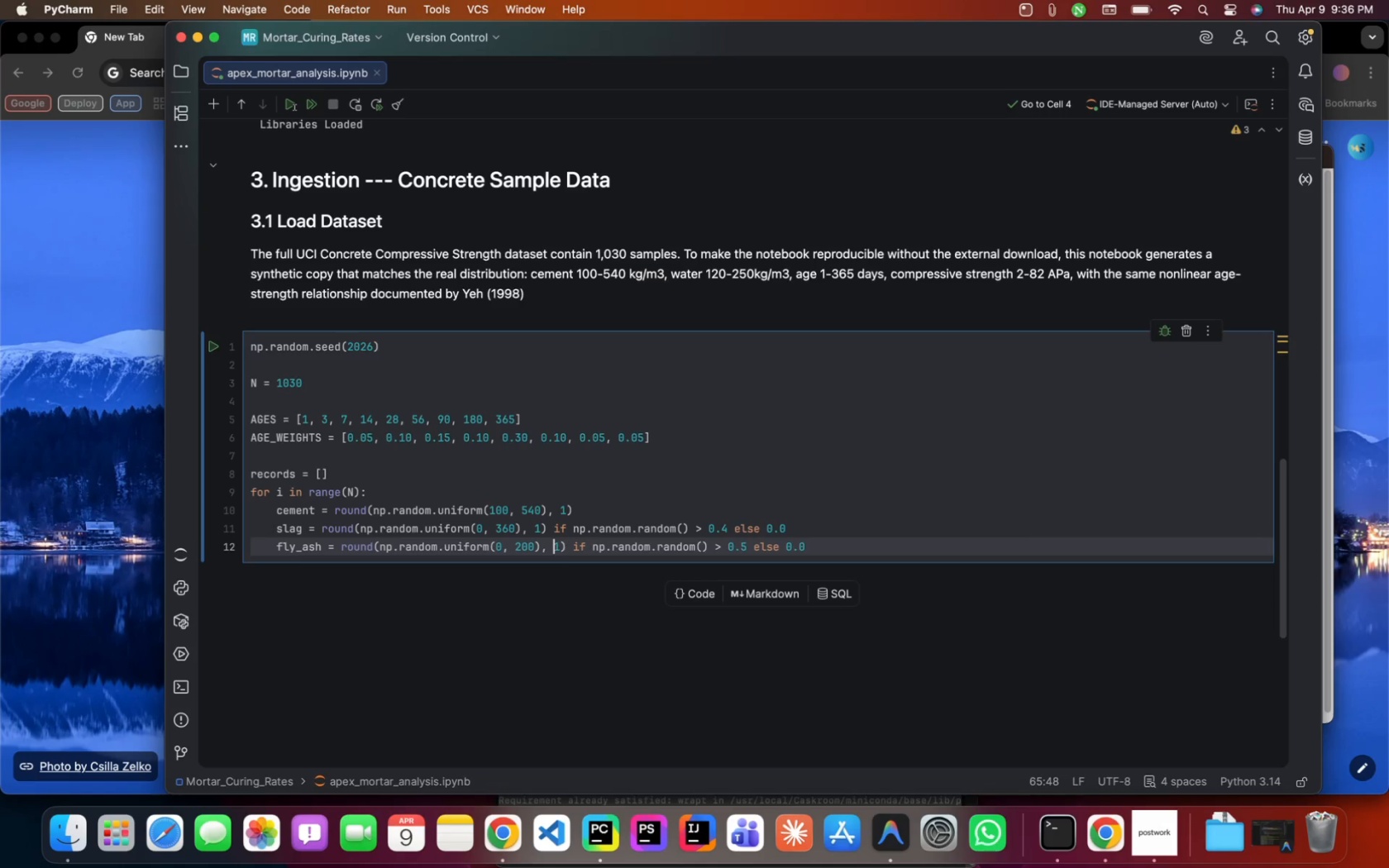 
key(ArrowRight)
 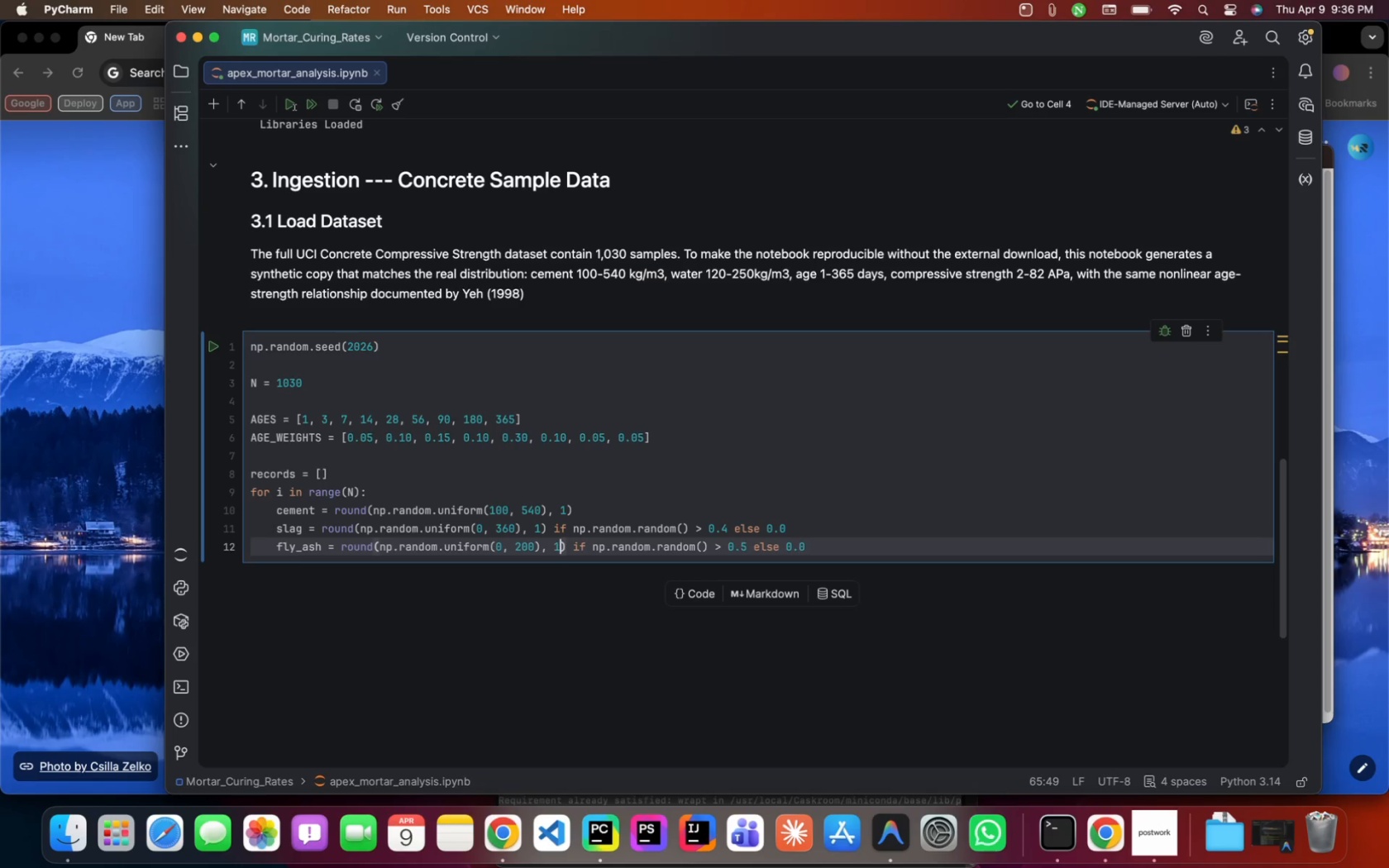 
hold_key(key=ArrowRight, duration=0.96)
 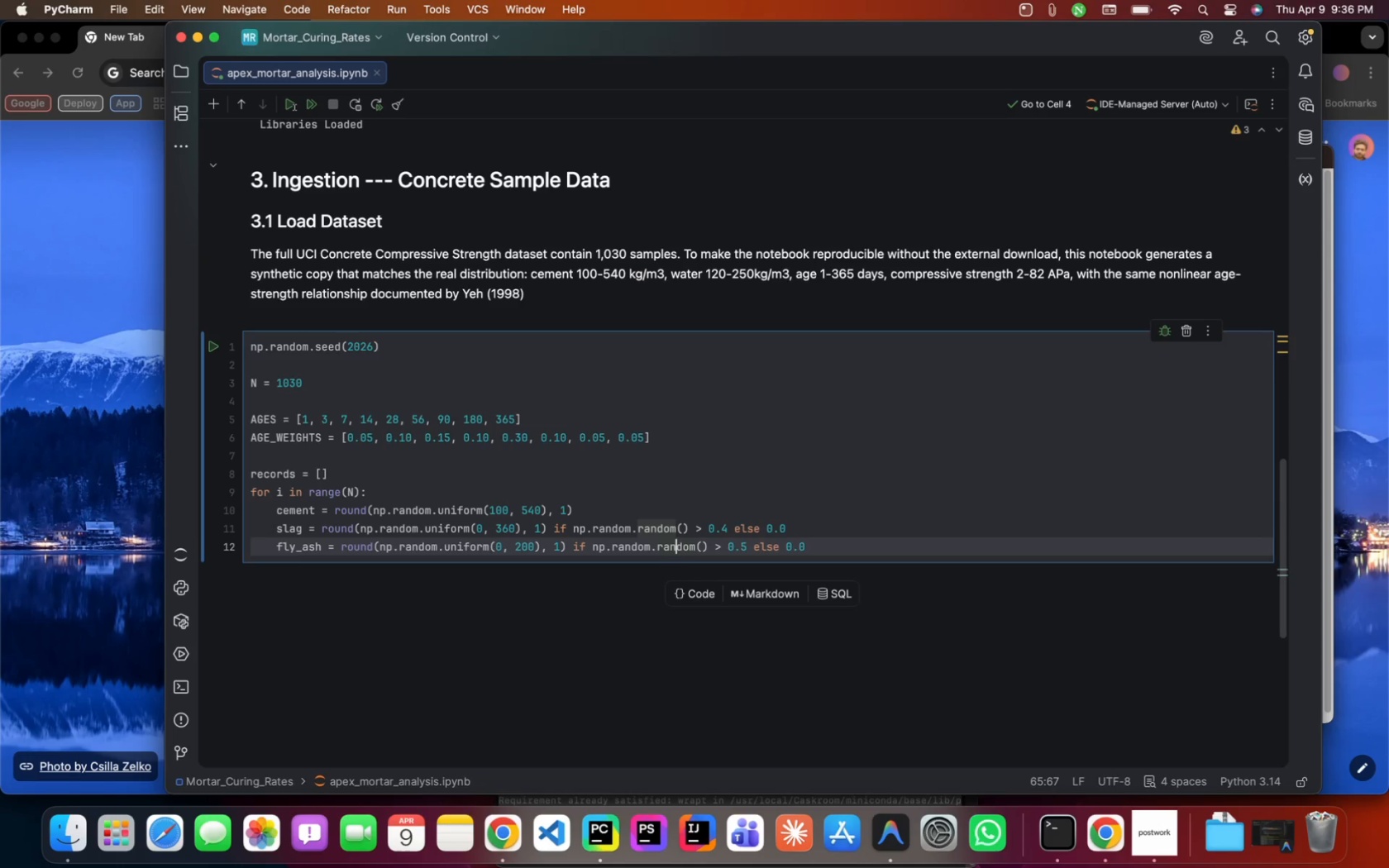 
key(ArrowRight)
 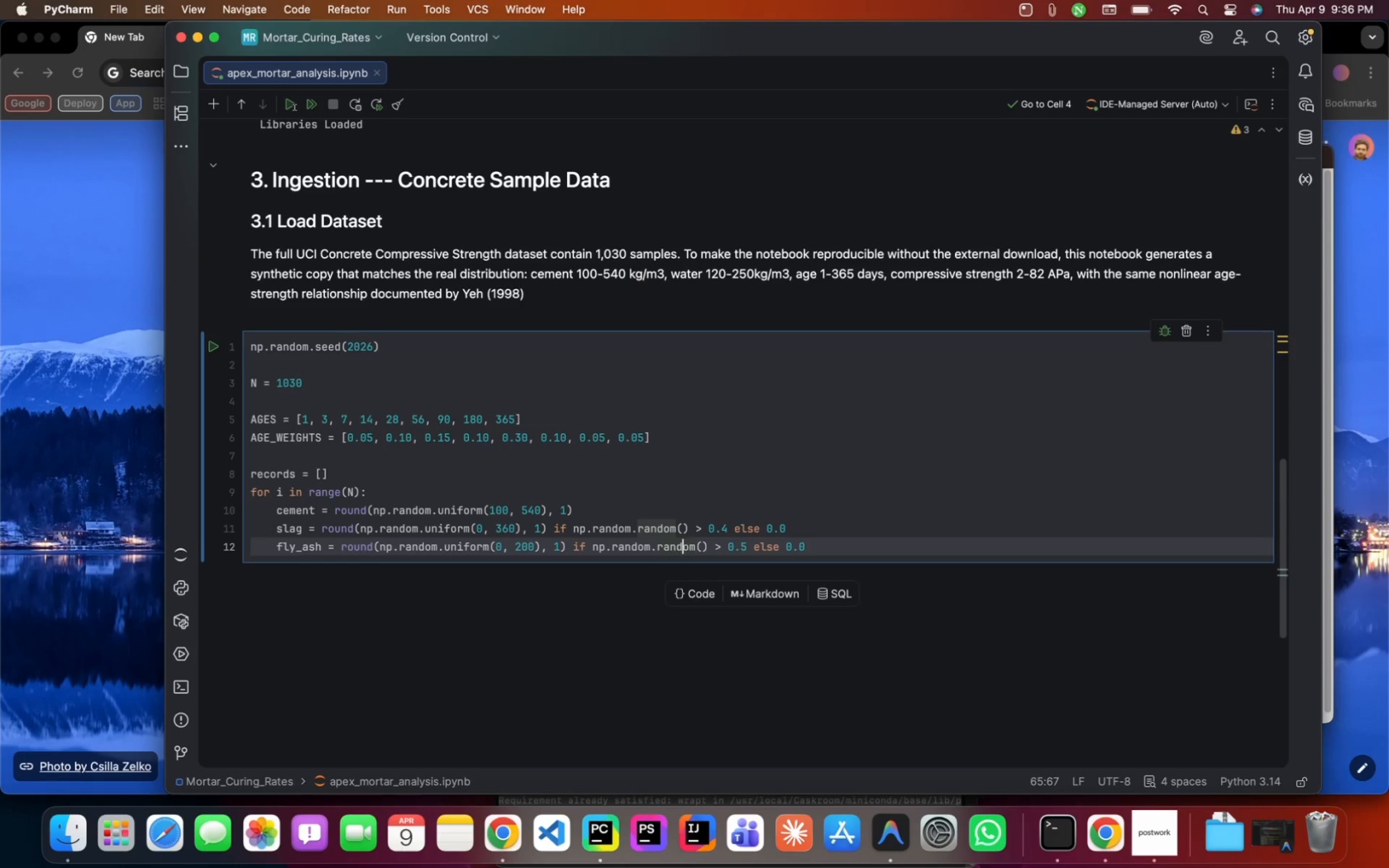 
key(ArrowRight)
 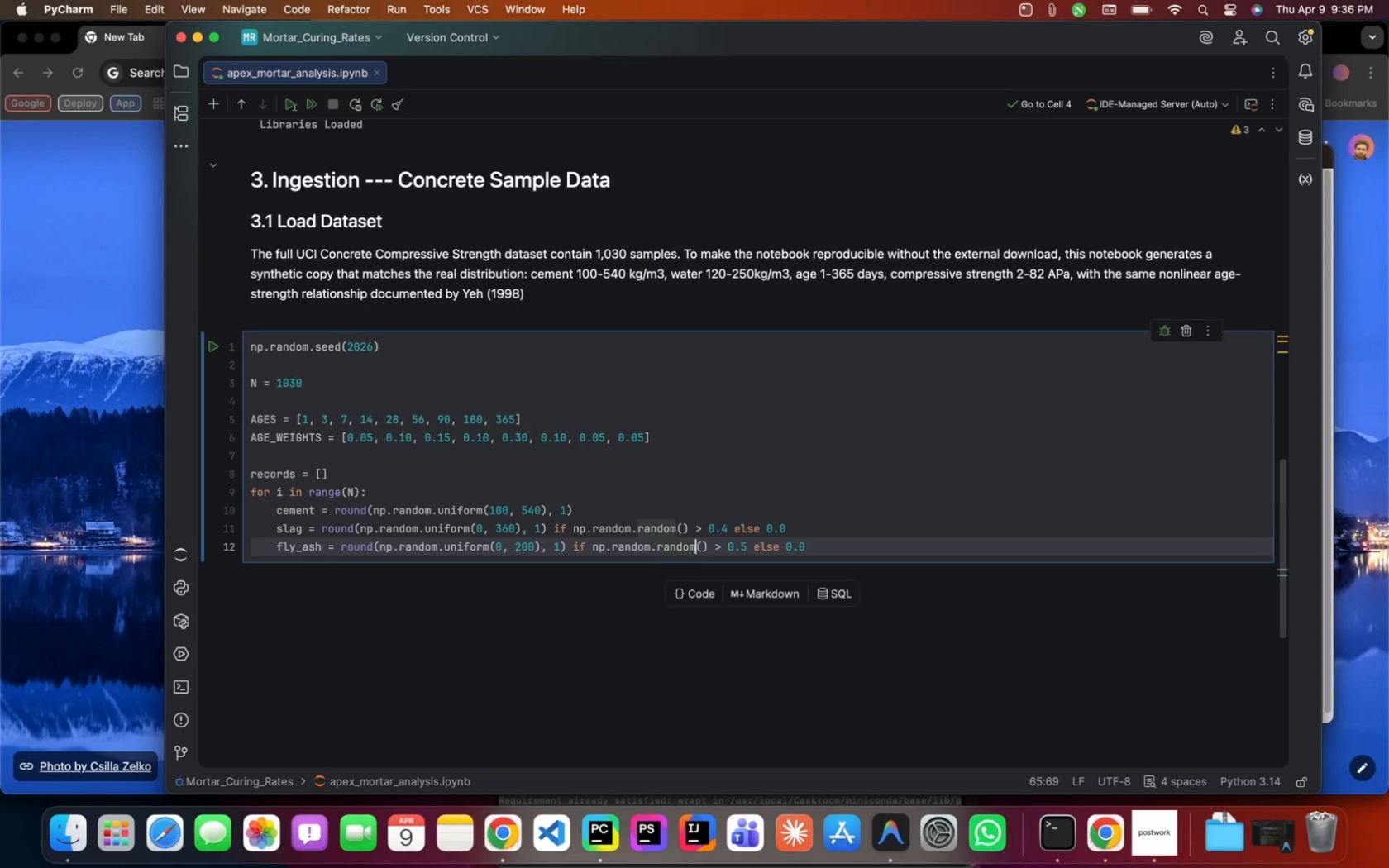 
key(ArrowRight)
 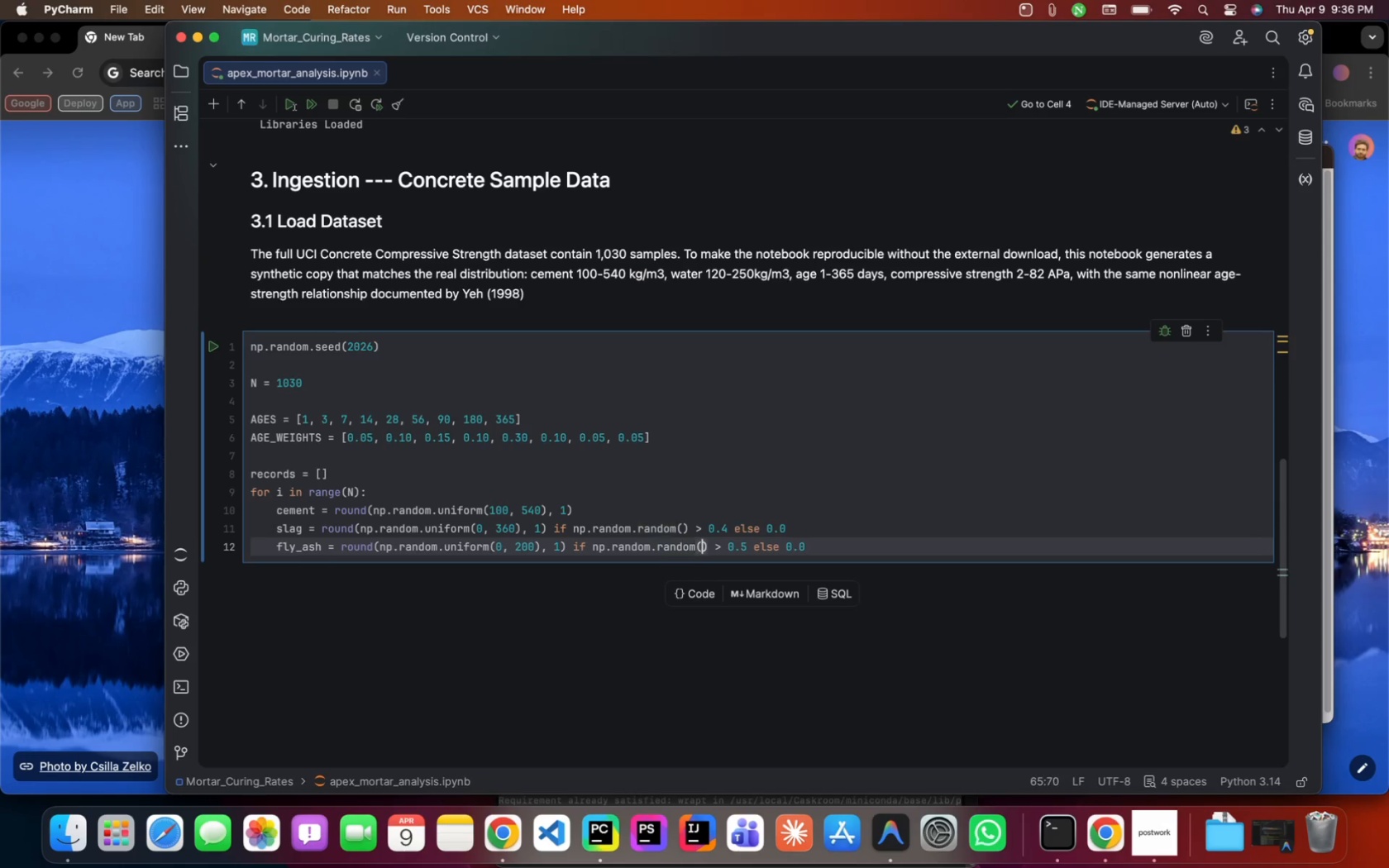 
key(ArrowRight)
 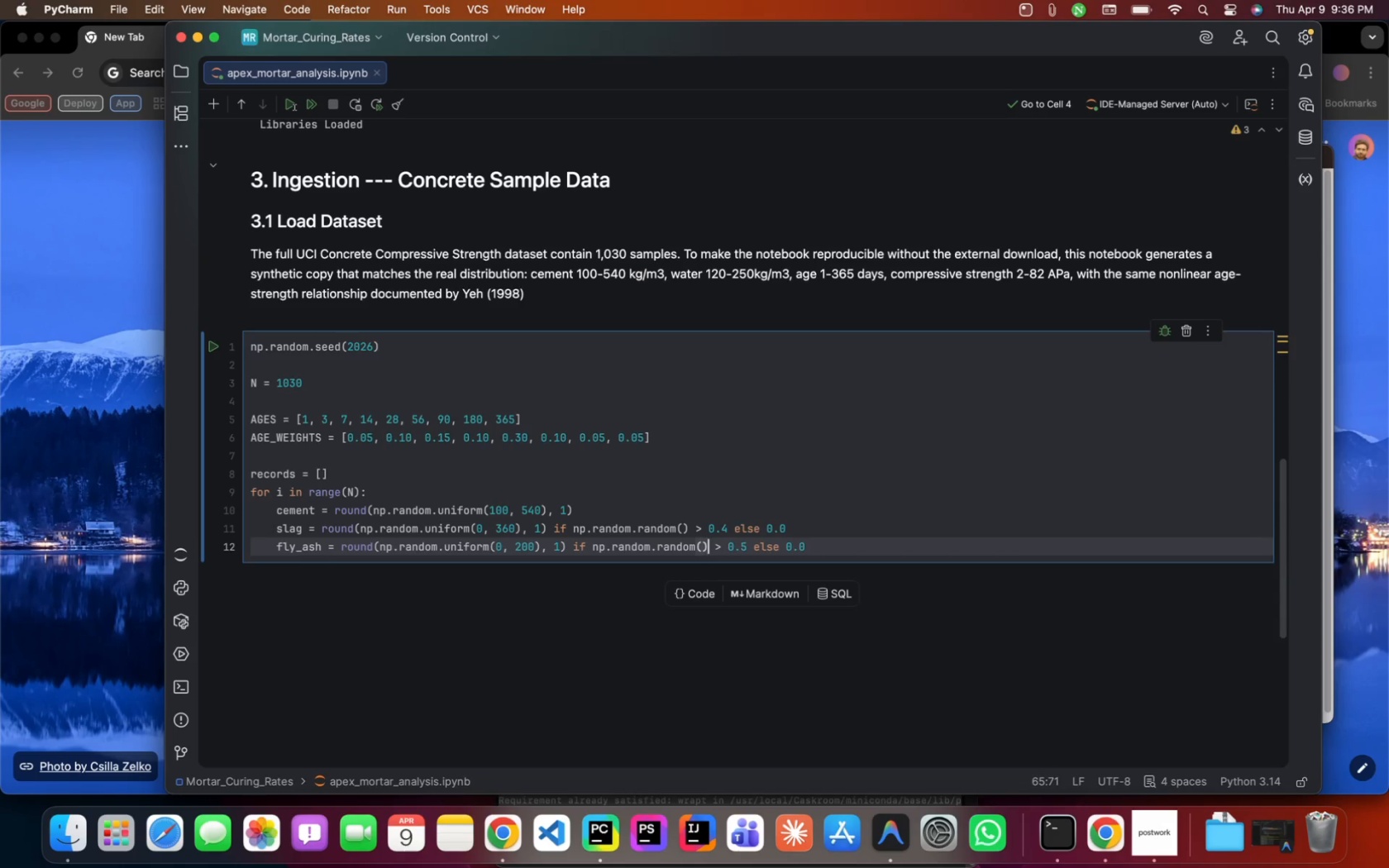 
key(ArrowRight)
 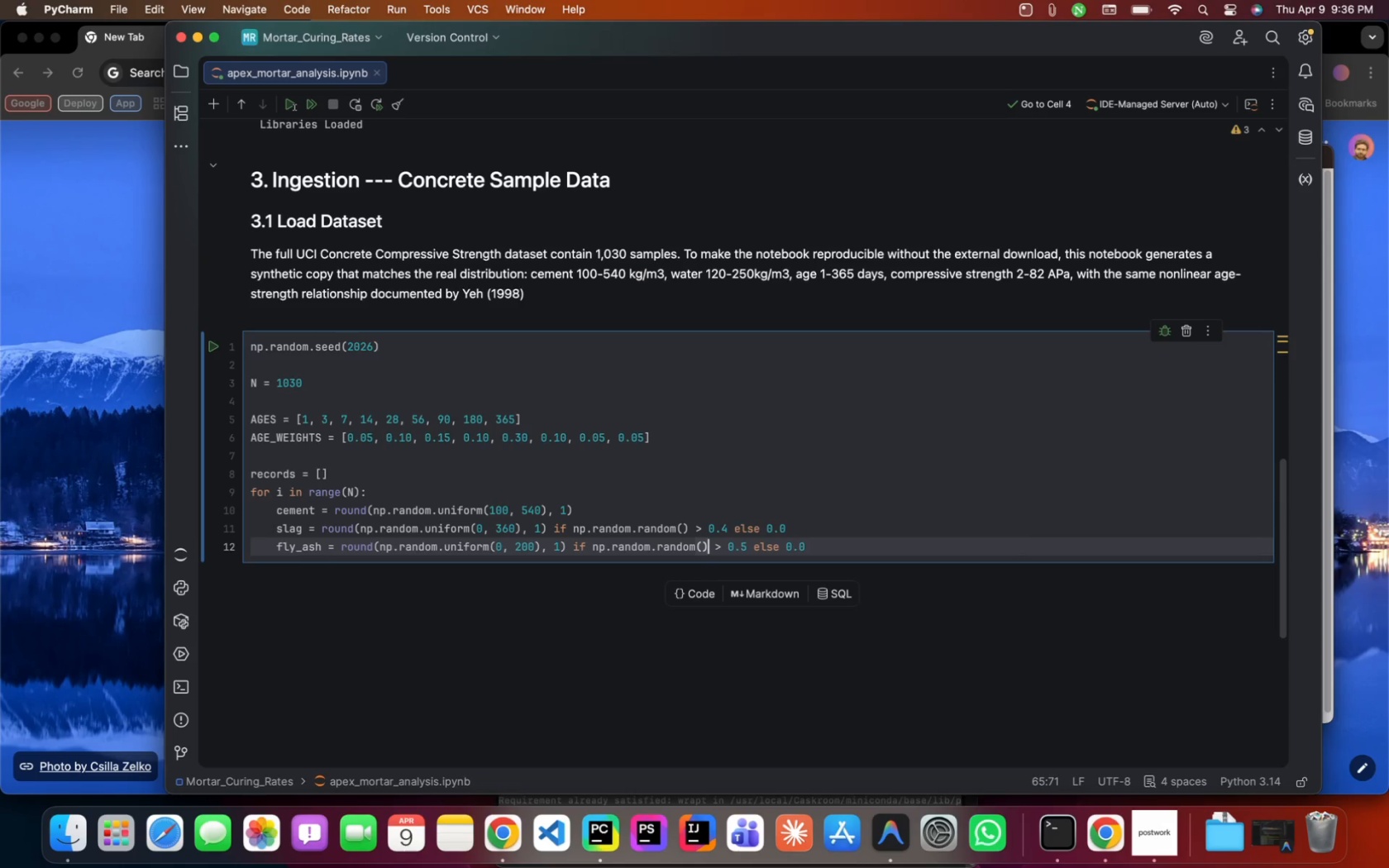 
key(ArrowRight)
 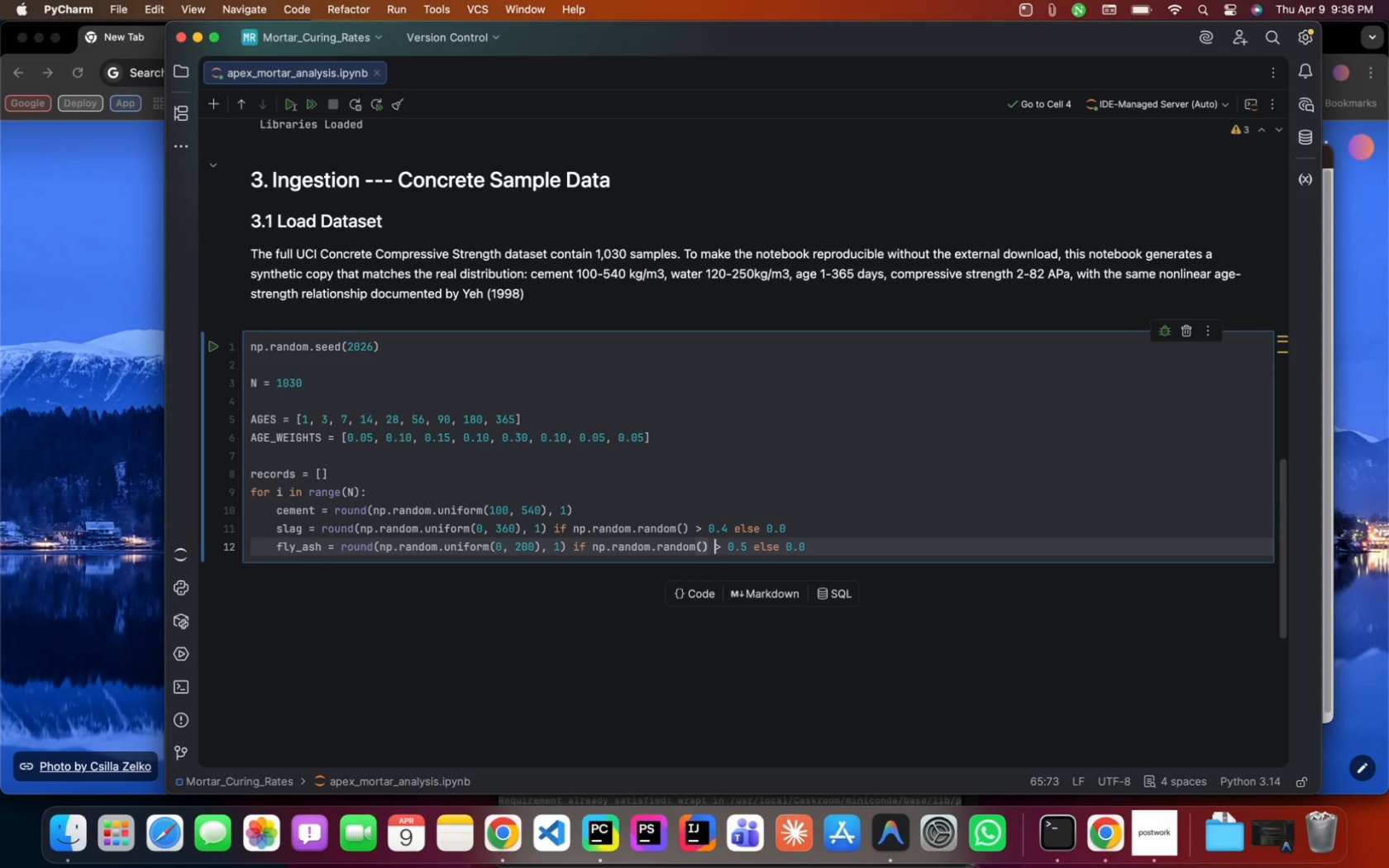 
key(ArrowRight)
 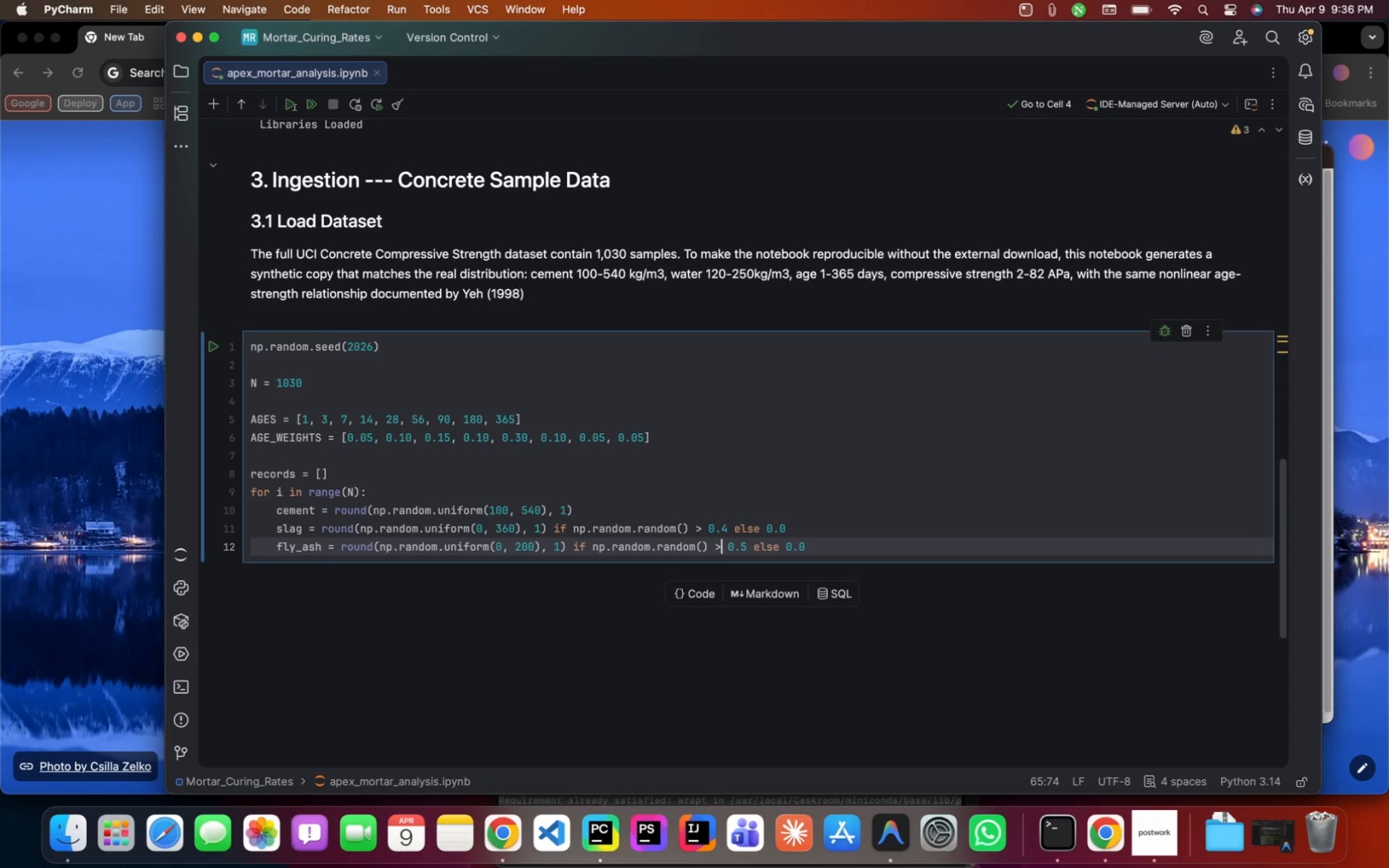 
key(ArrowRight)
 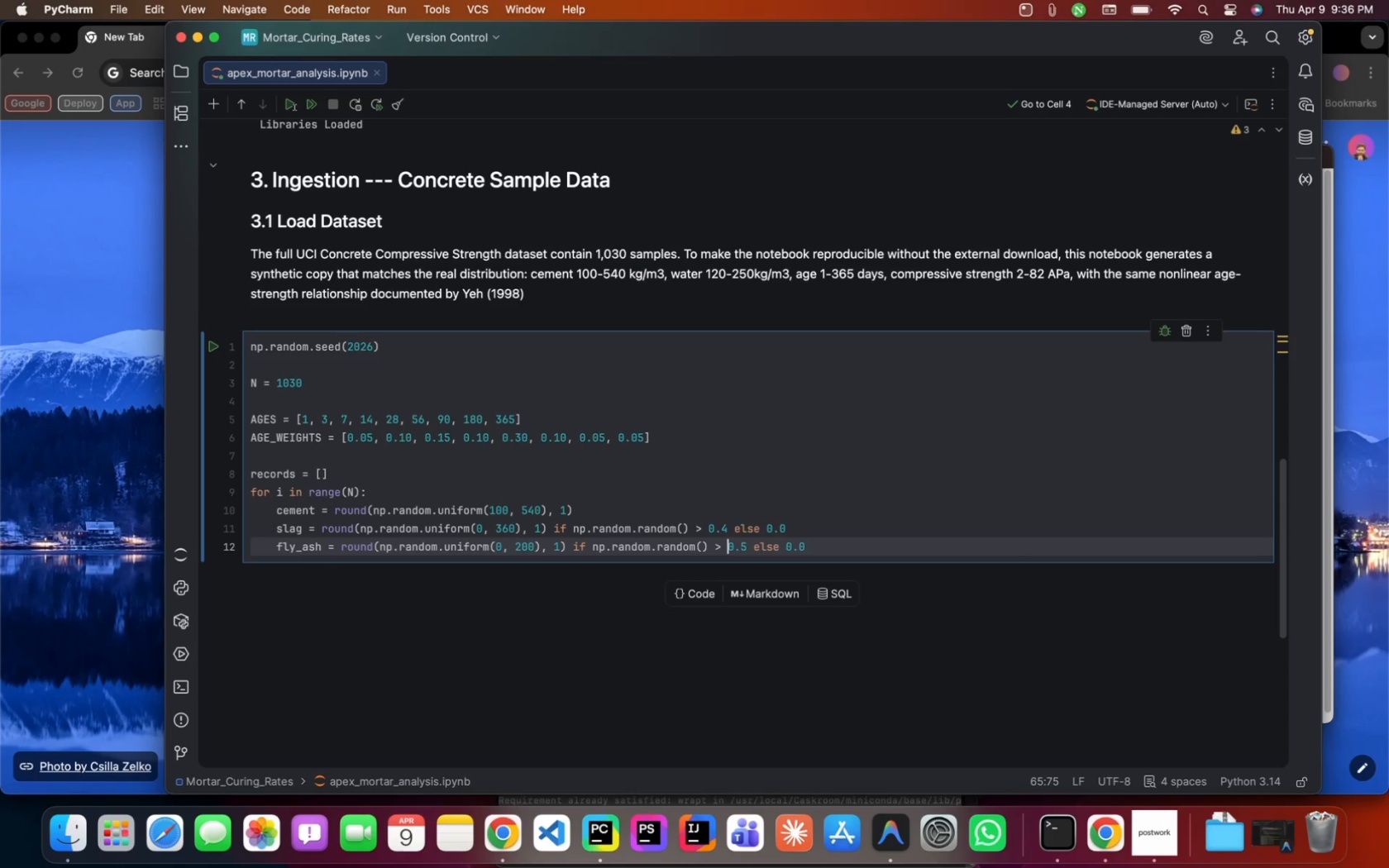 
key(ArrowRight)
 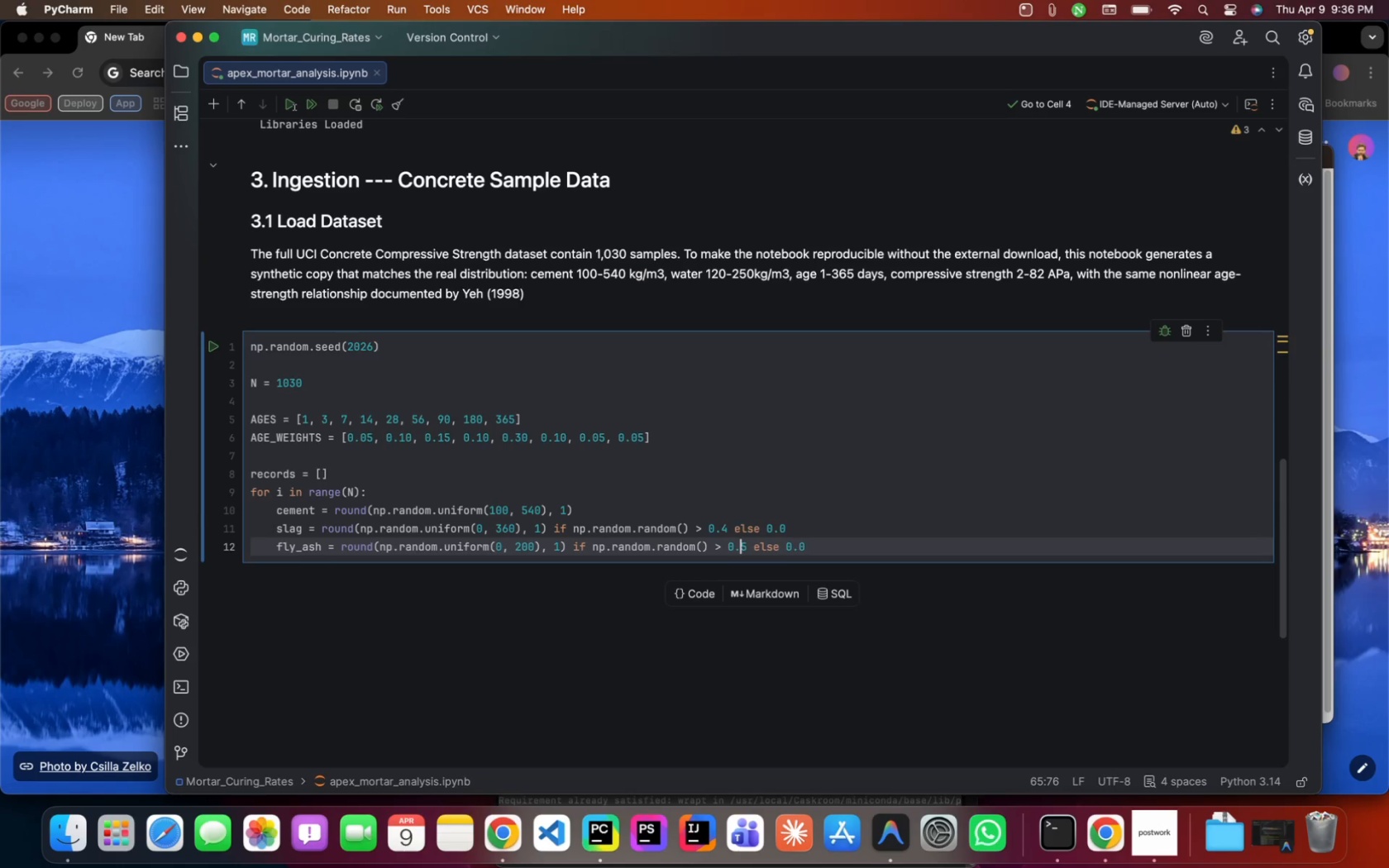 
key(ArrowRight)
 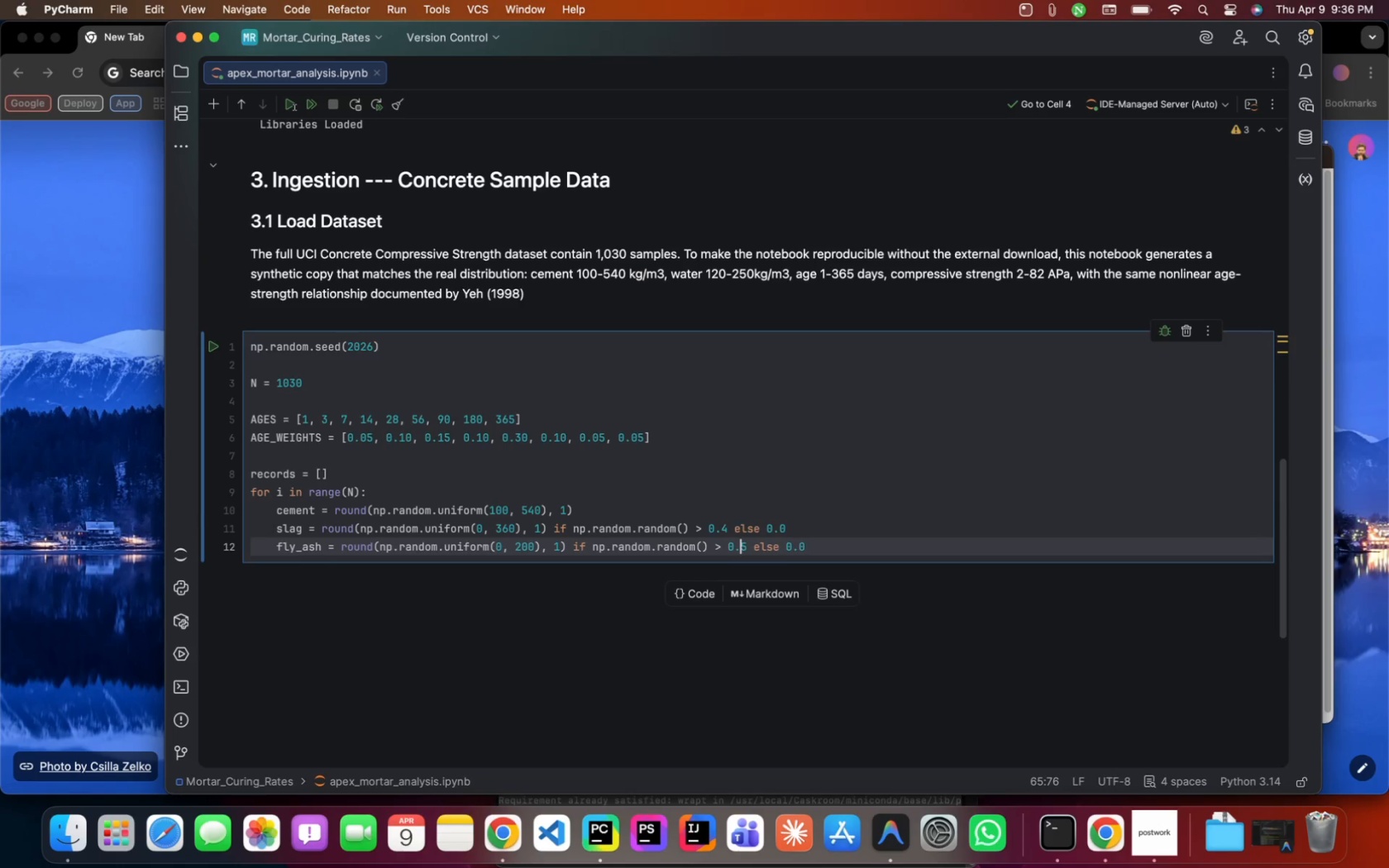 
key(ArrowRight)
 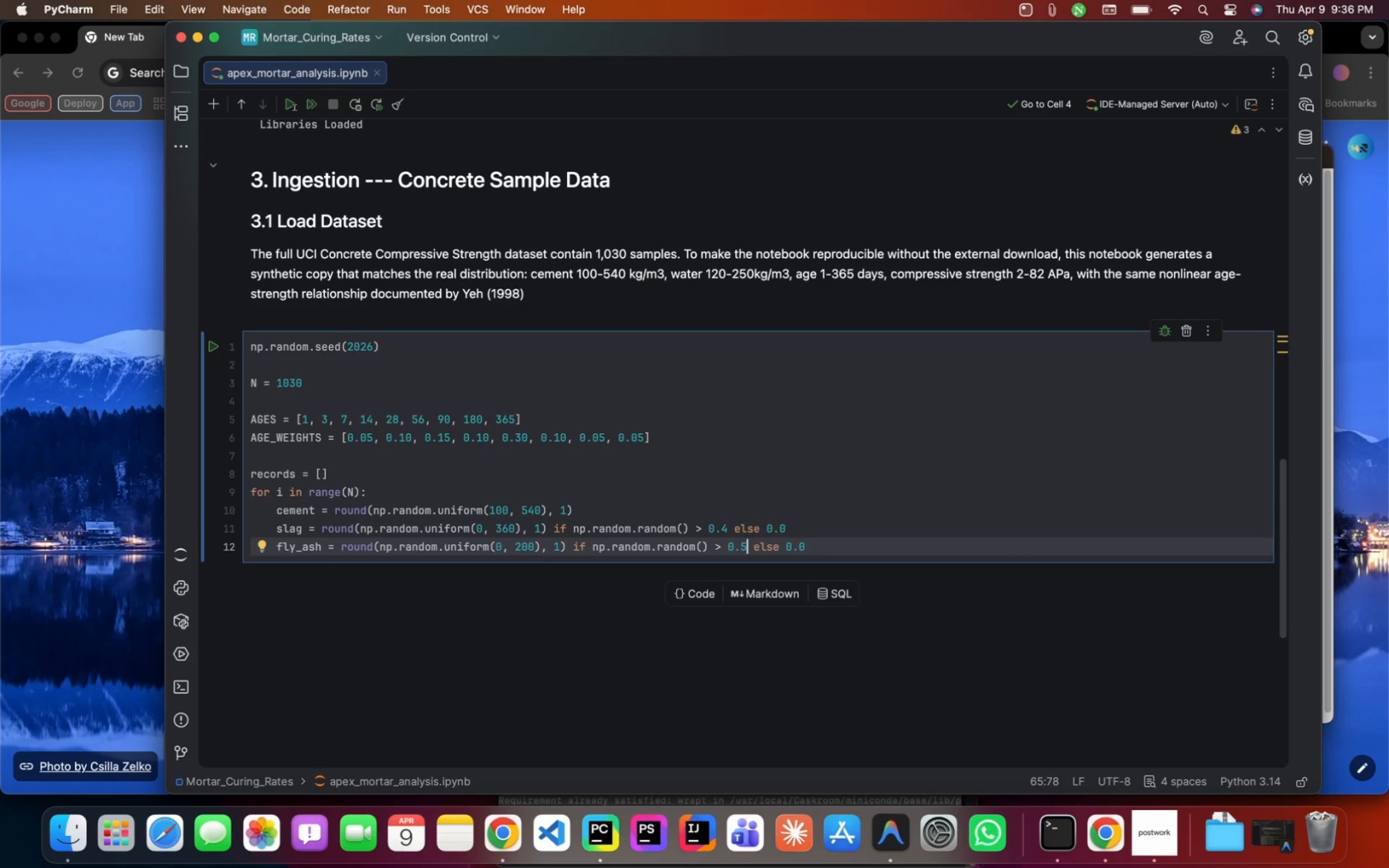 
key(ArrowRight)
 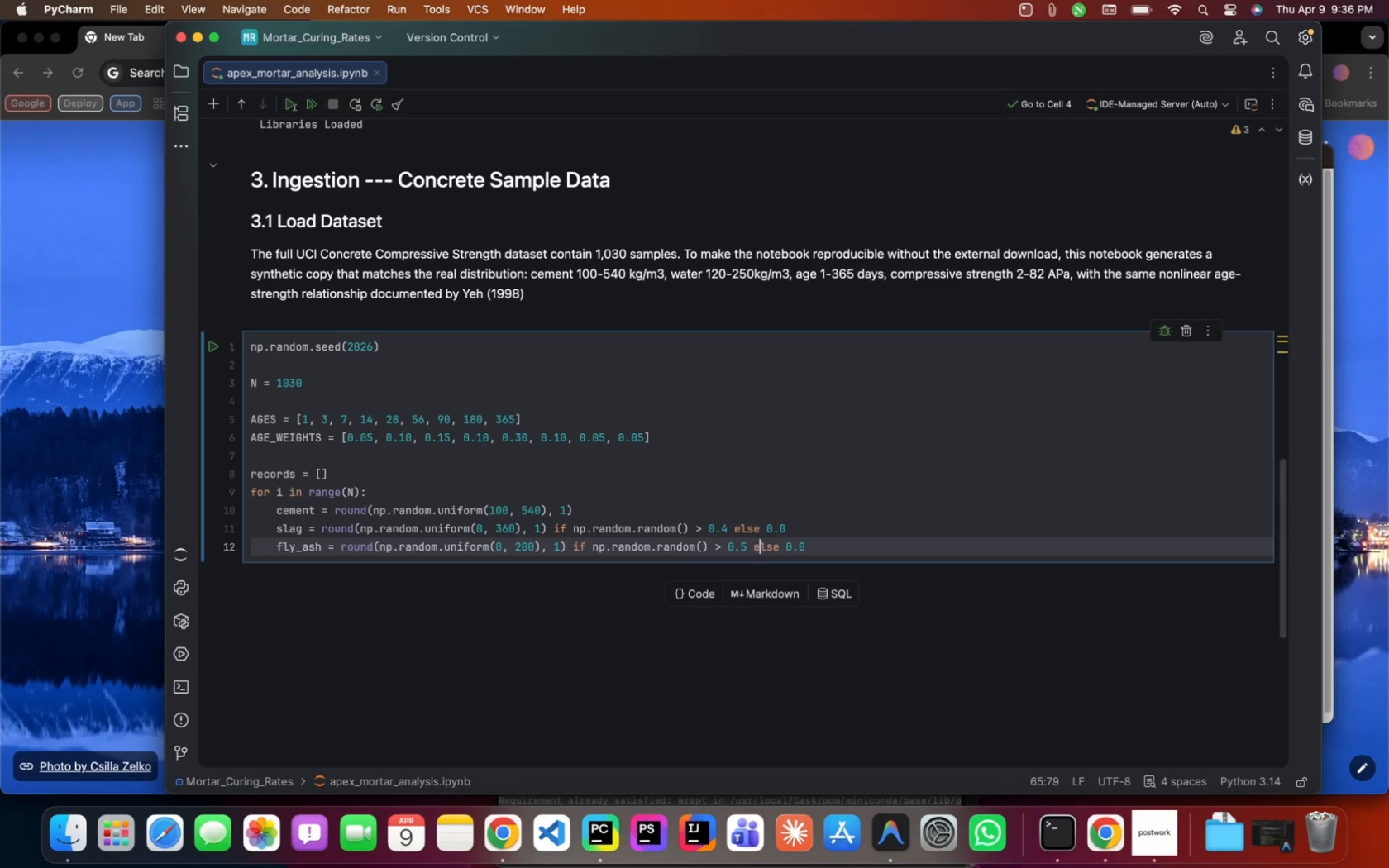 
key(ArrowRight)
 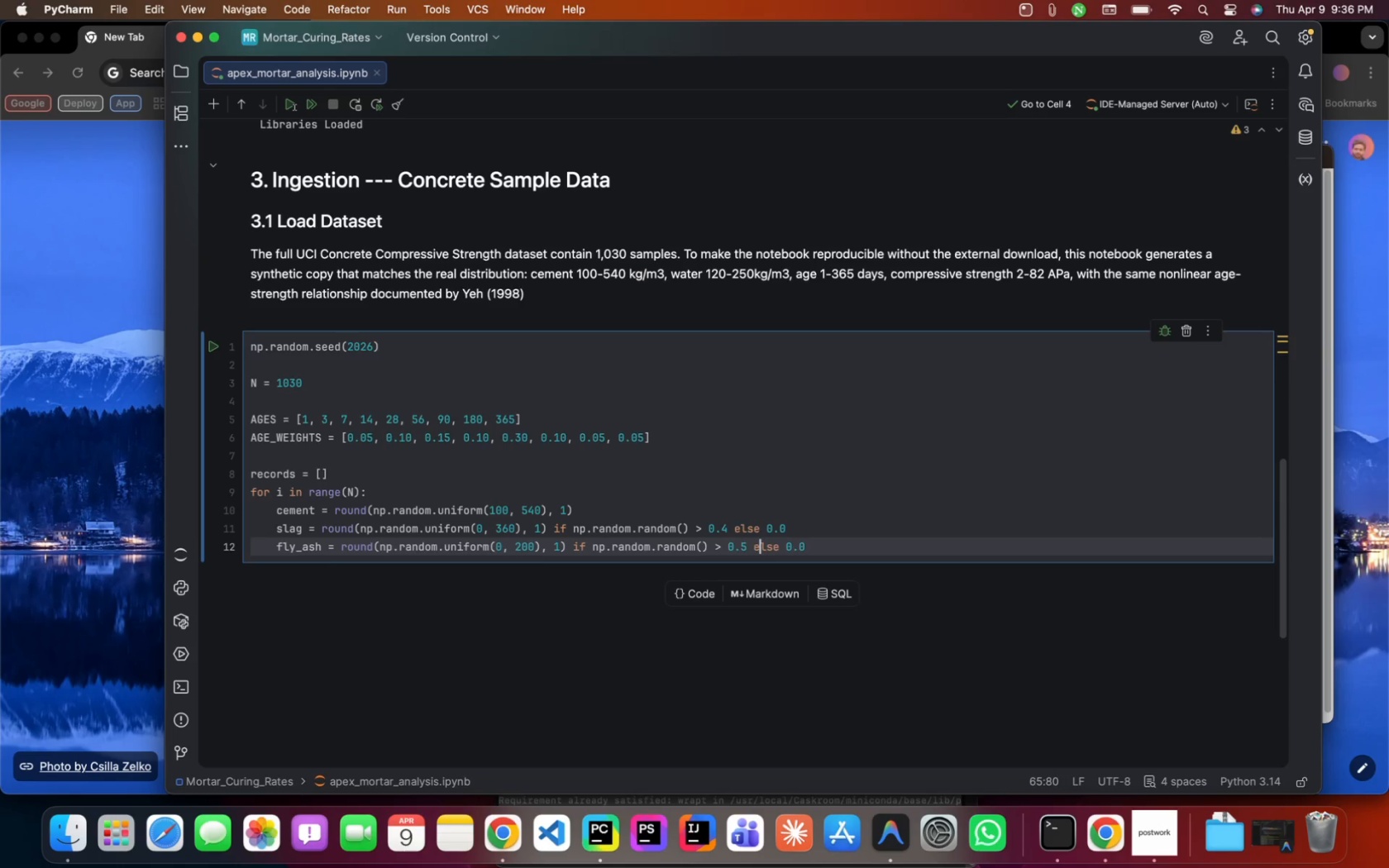 
key(ArrowRight)
 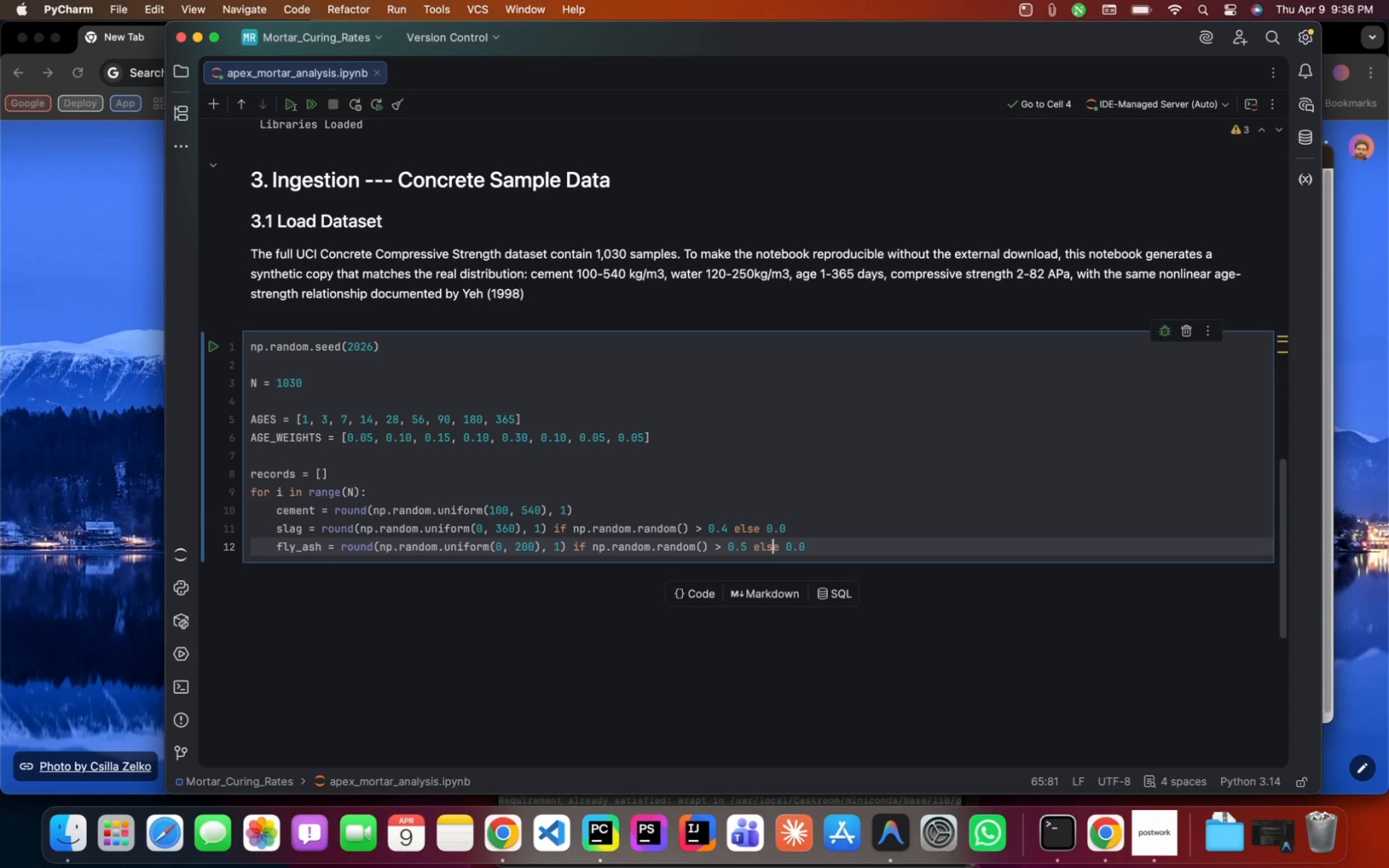 
key(ArrowRight)
 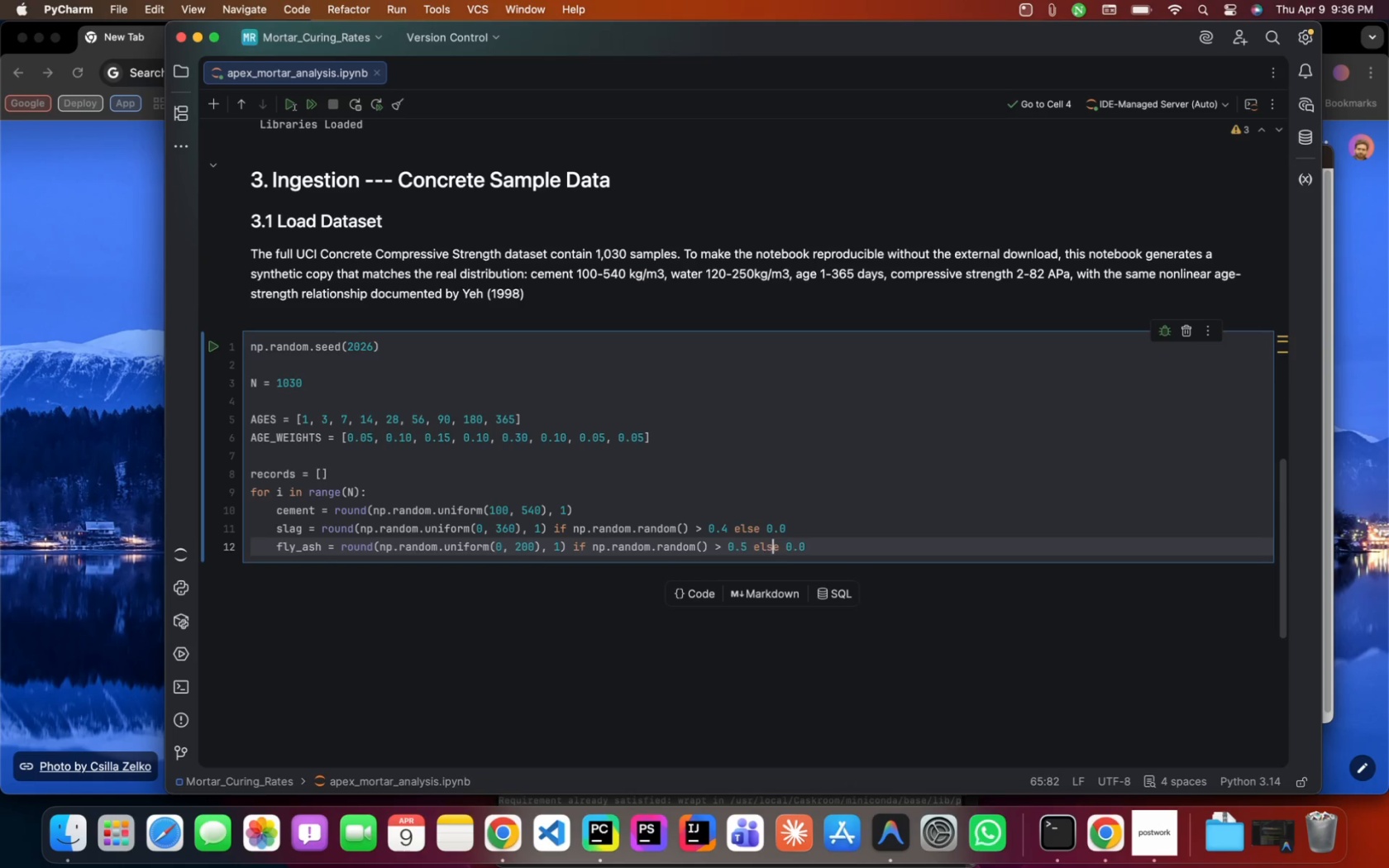 
key(ArrowRight)
 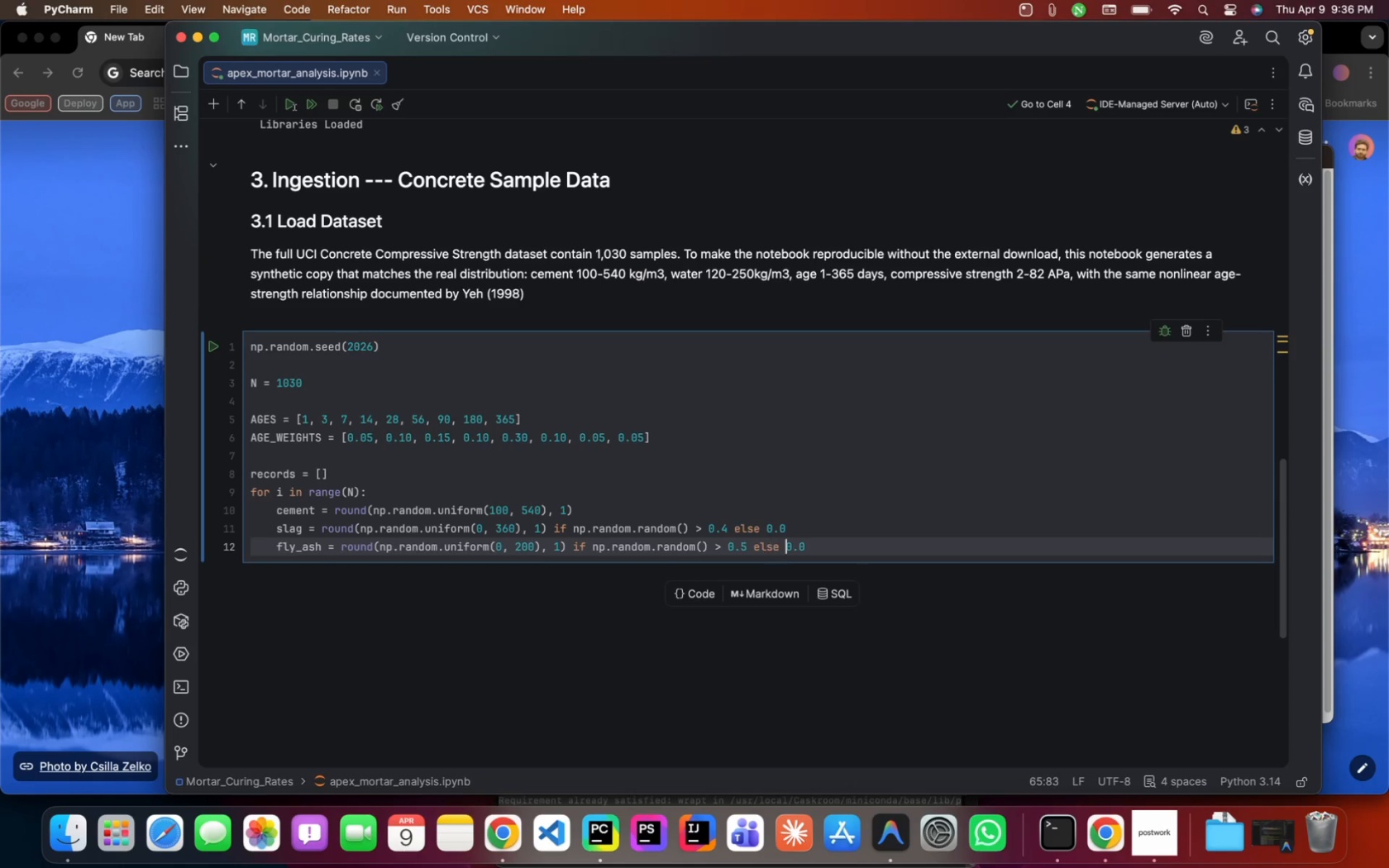 
key(ArrowRight)
 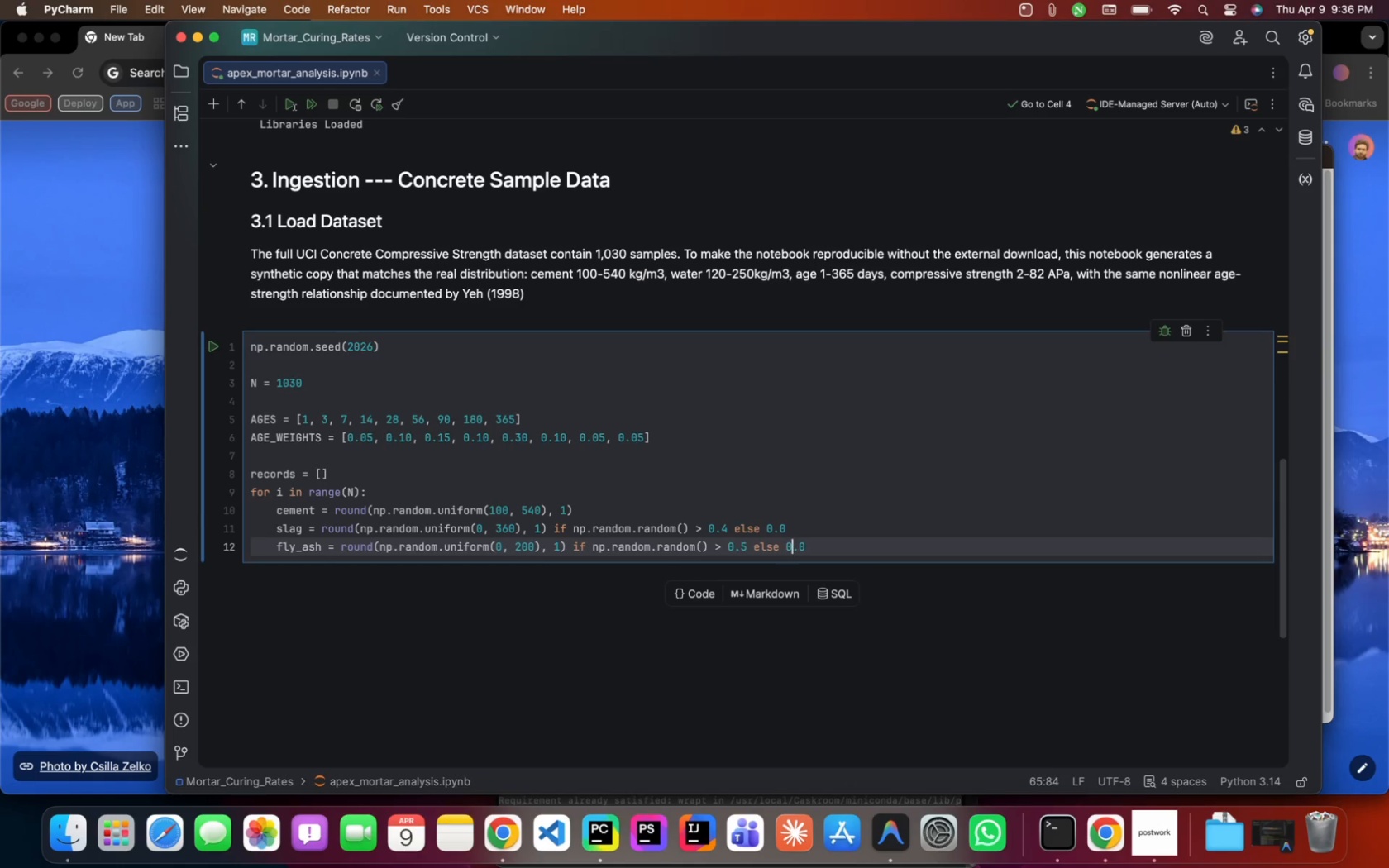 
key(ArrowRight)
 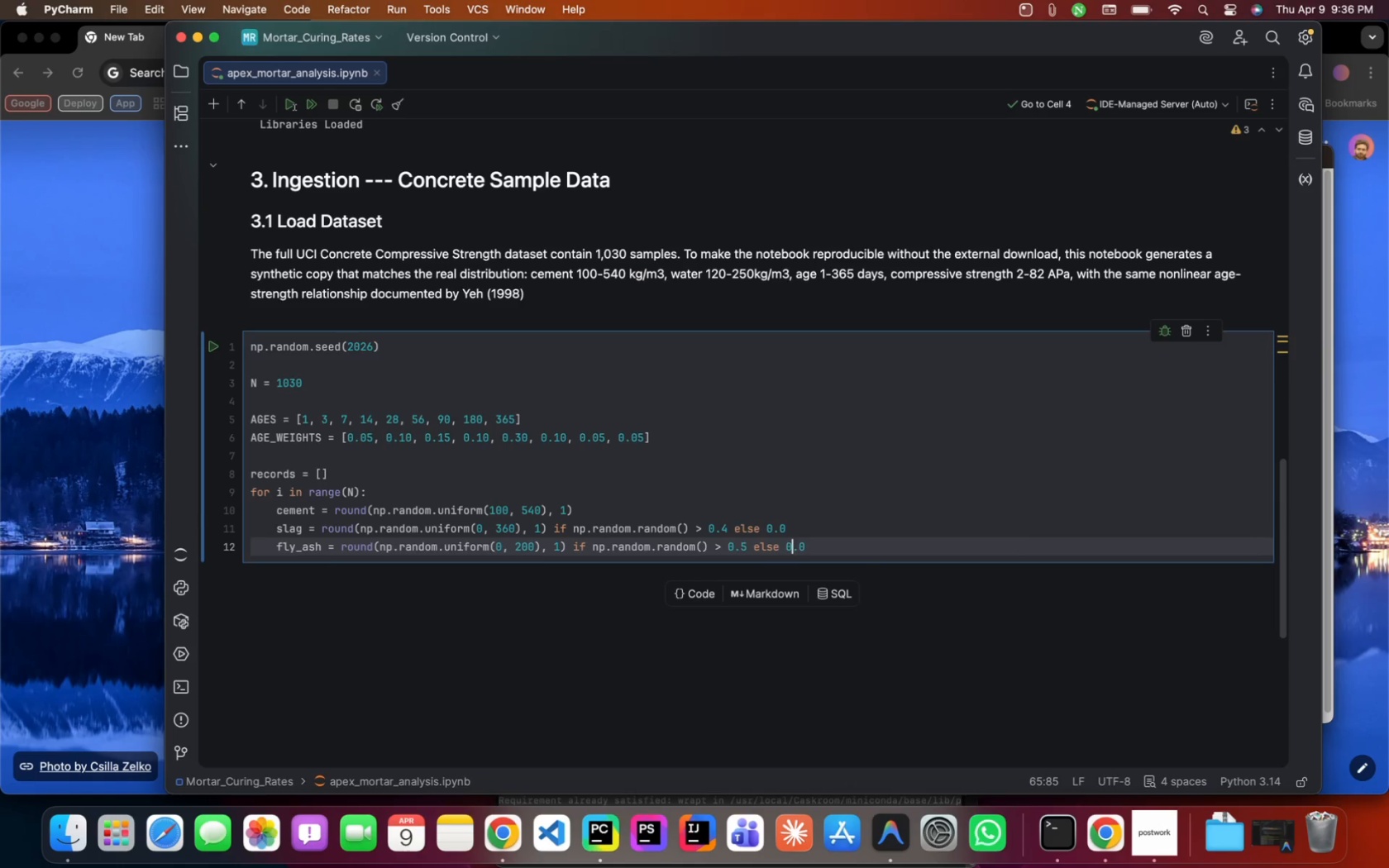 
key(ArrowRight)
 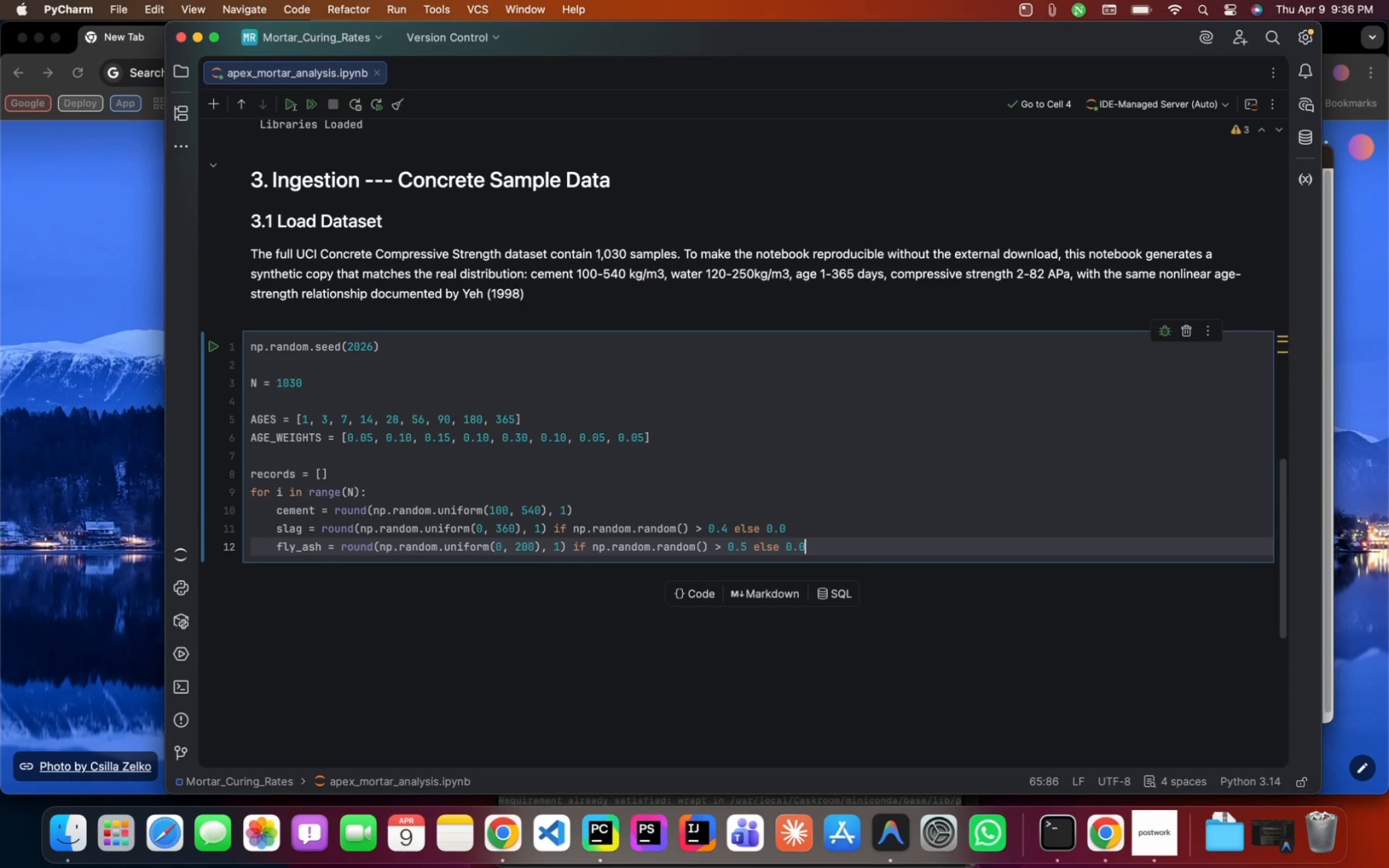 
key(ArrowRight)
 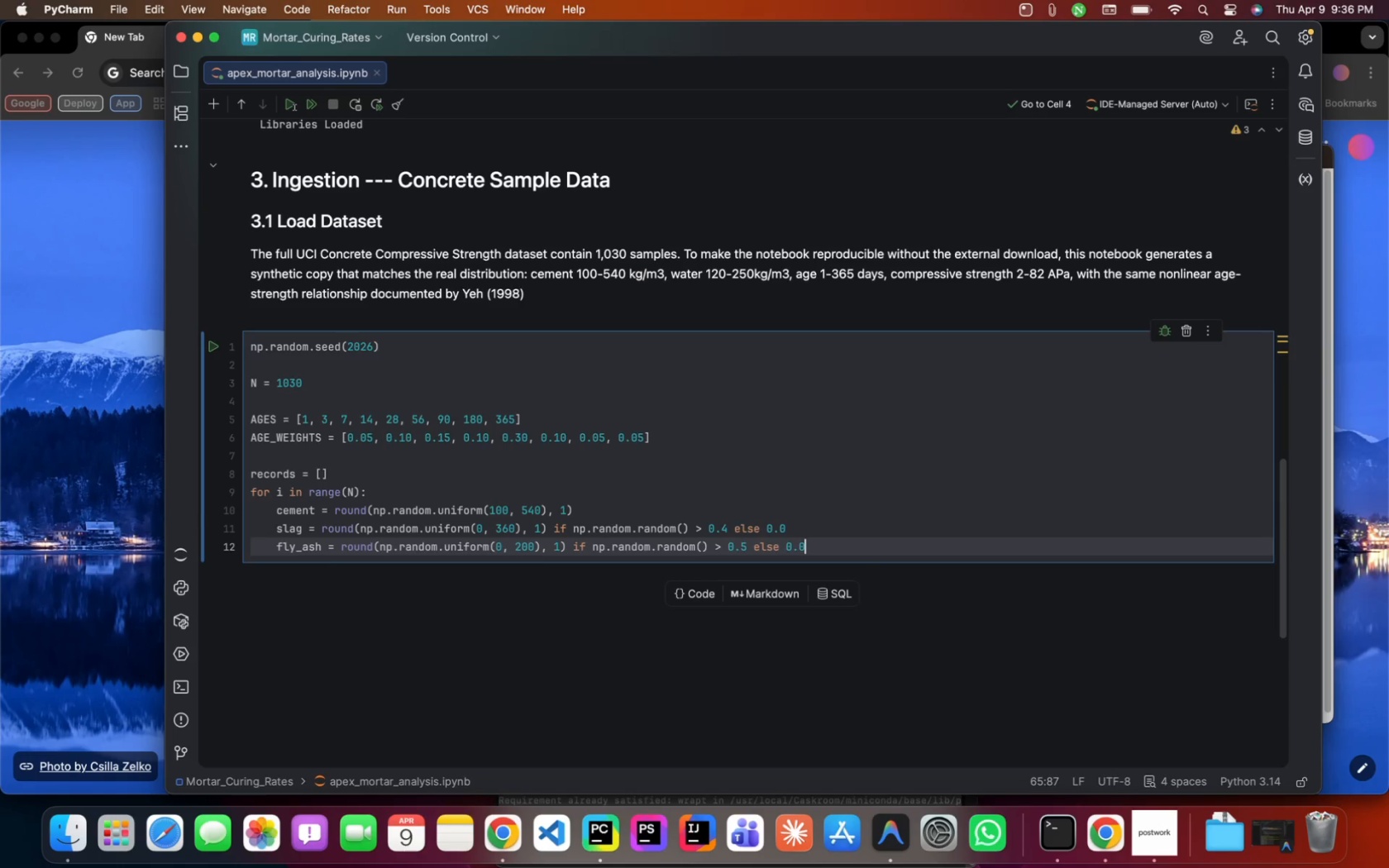 
key(Enter)
 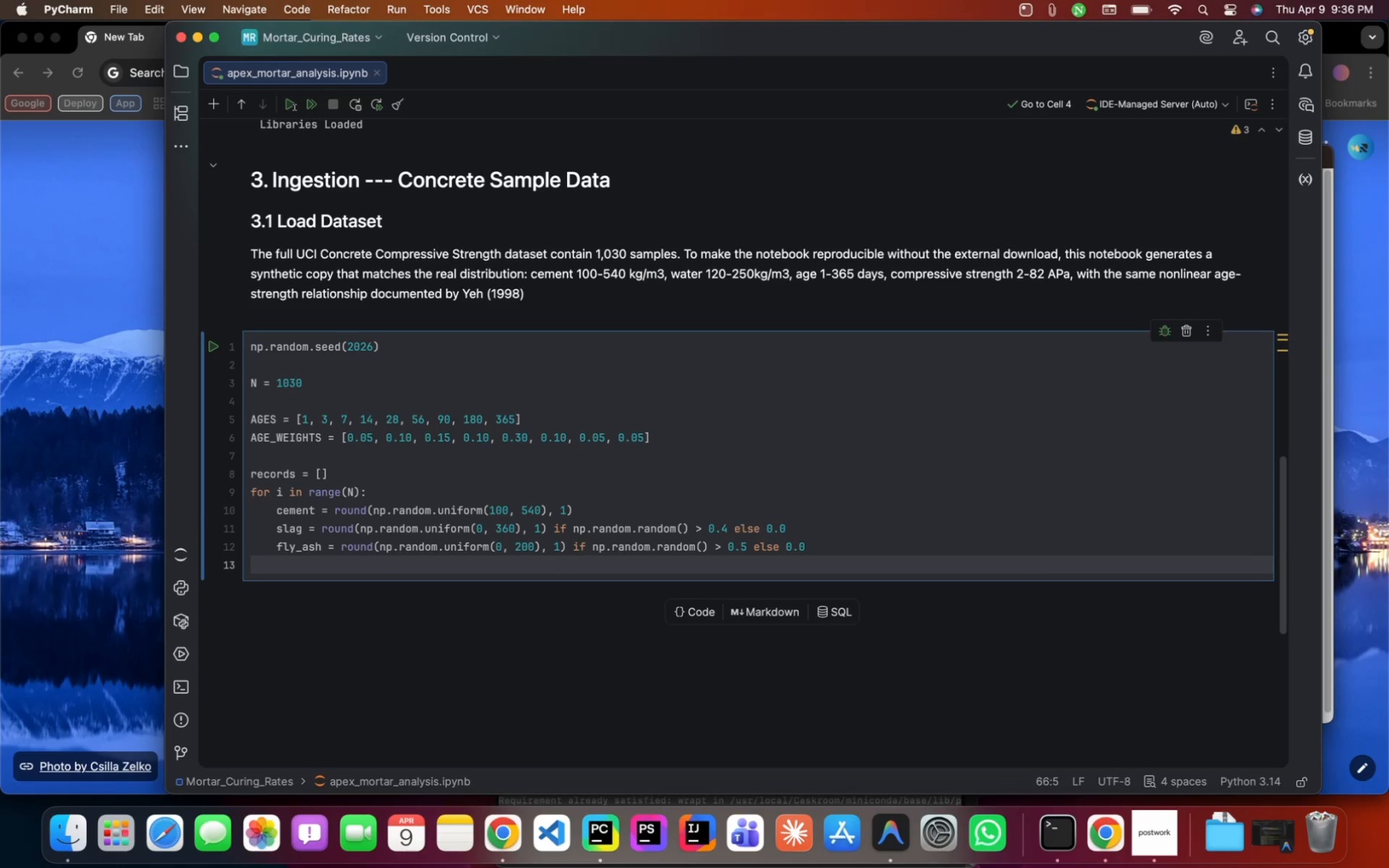 
type(water= )
 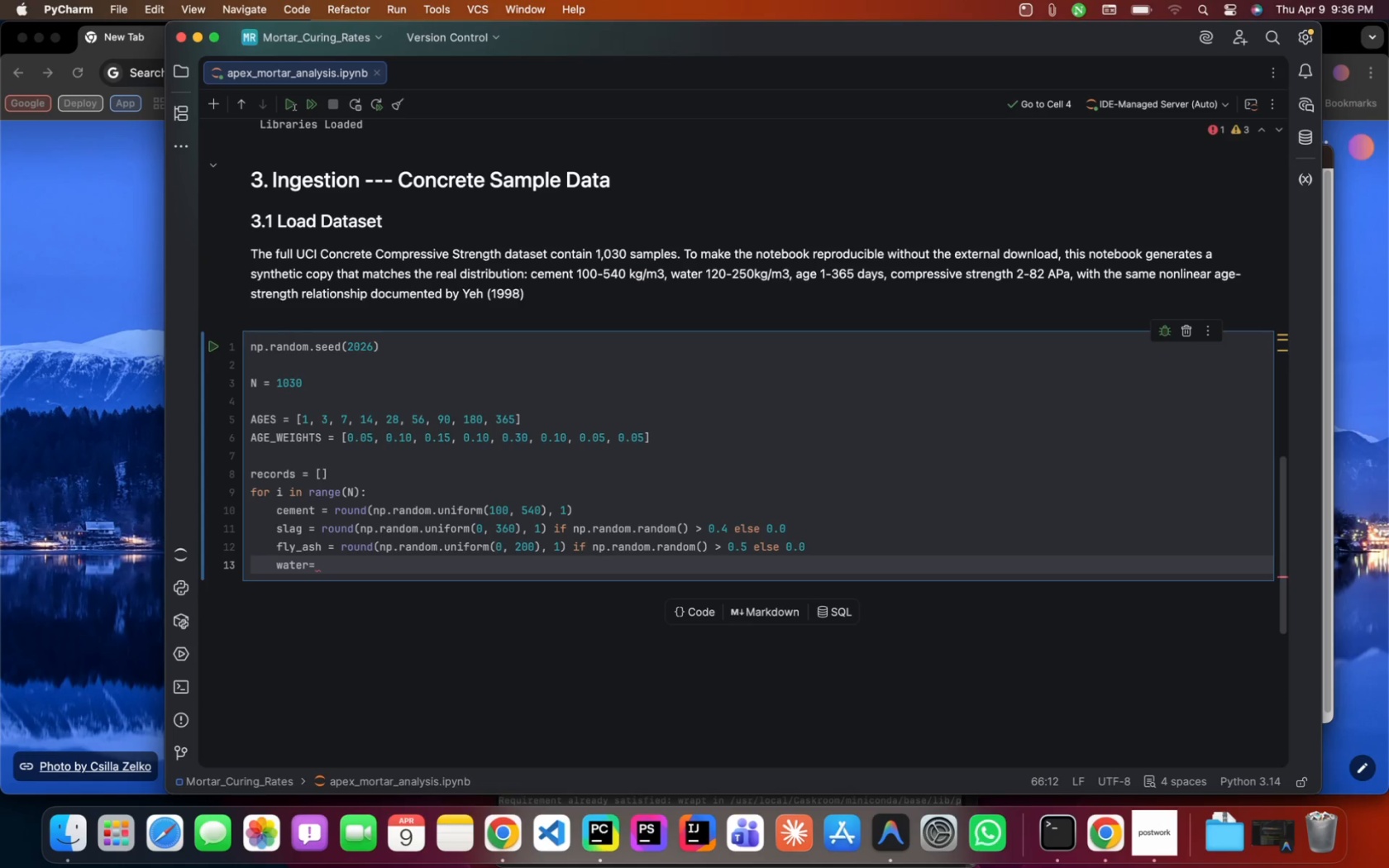 
type(rou)
 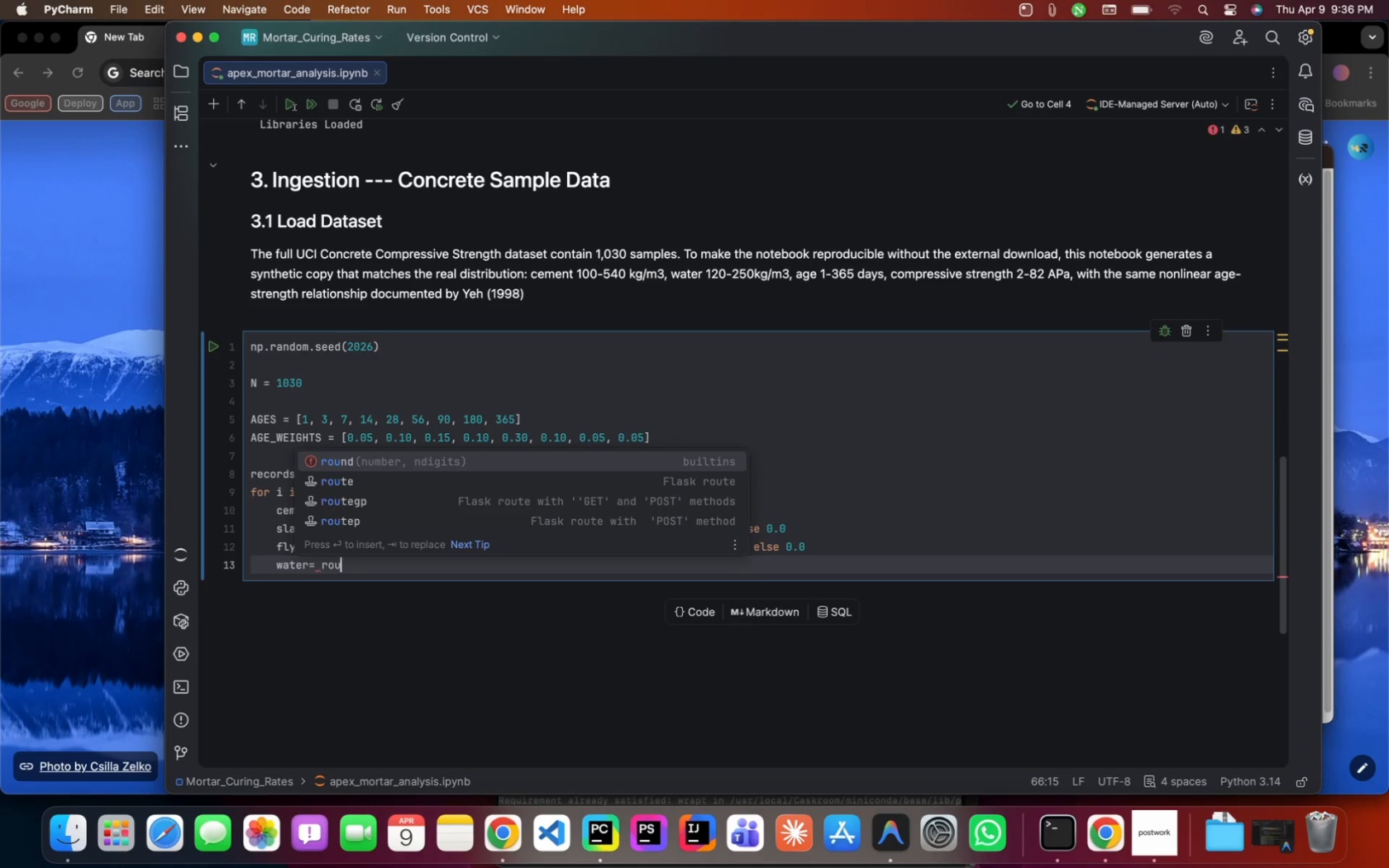 
key(Enter)
 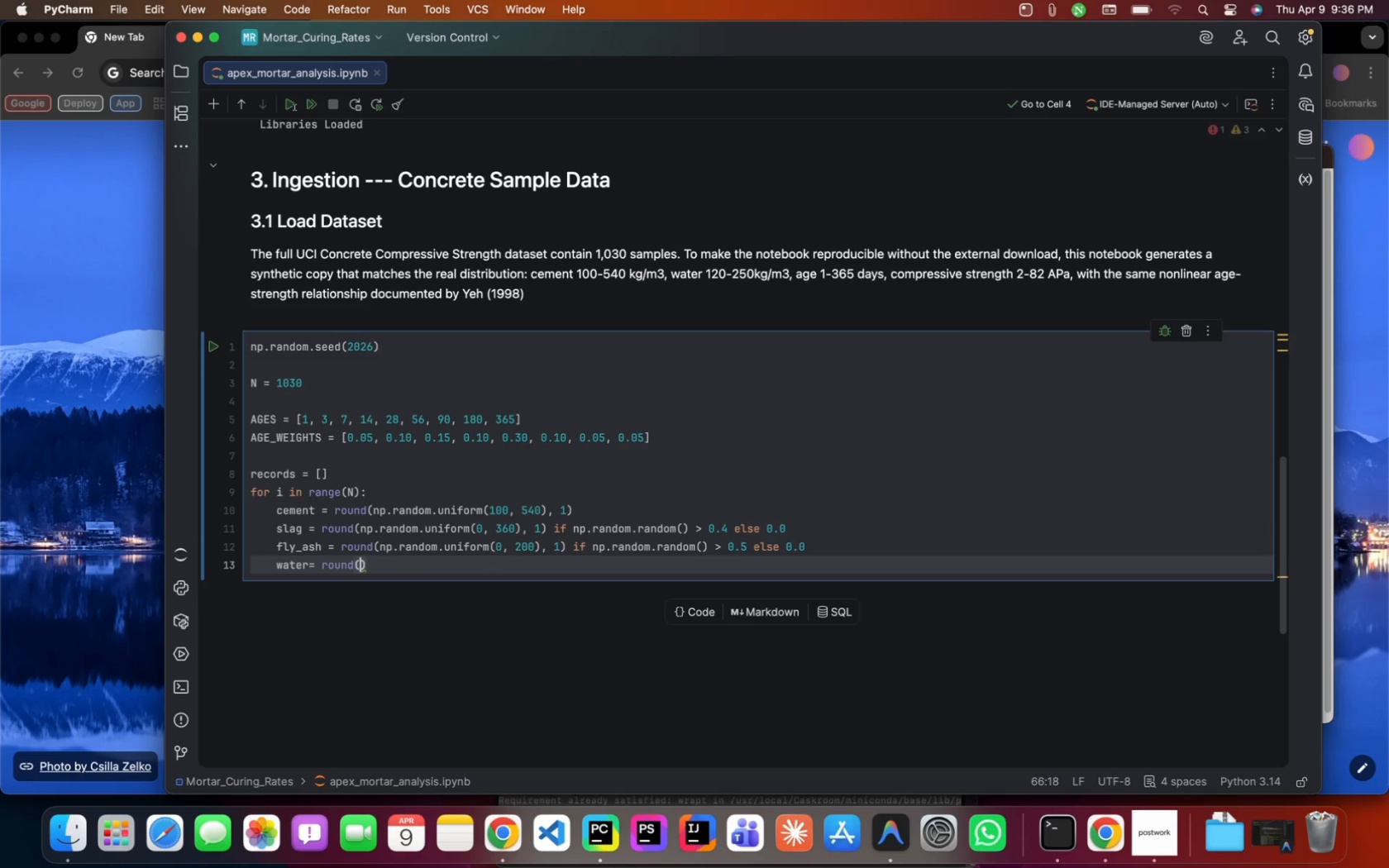 
key(N)
 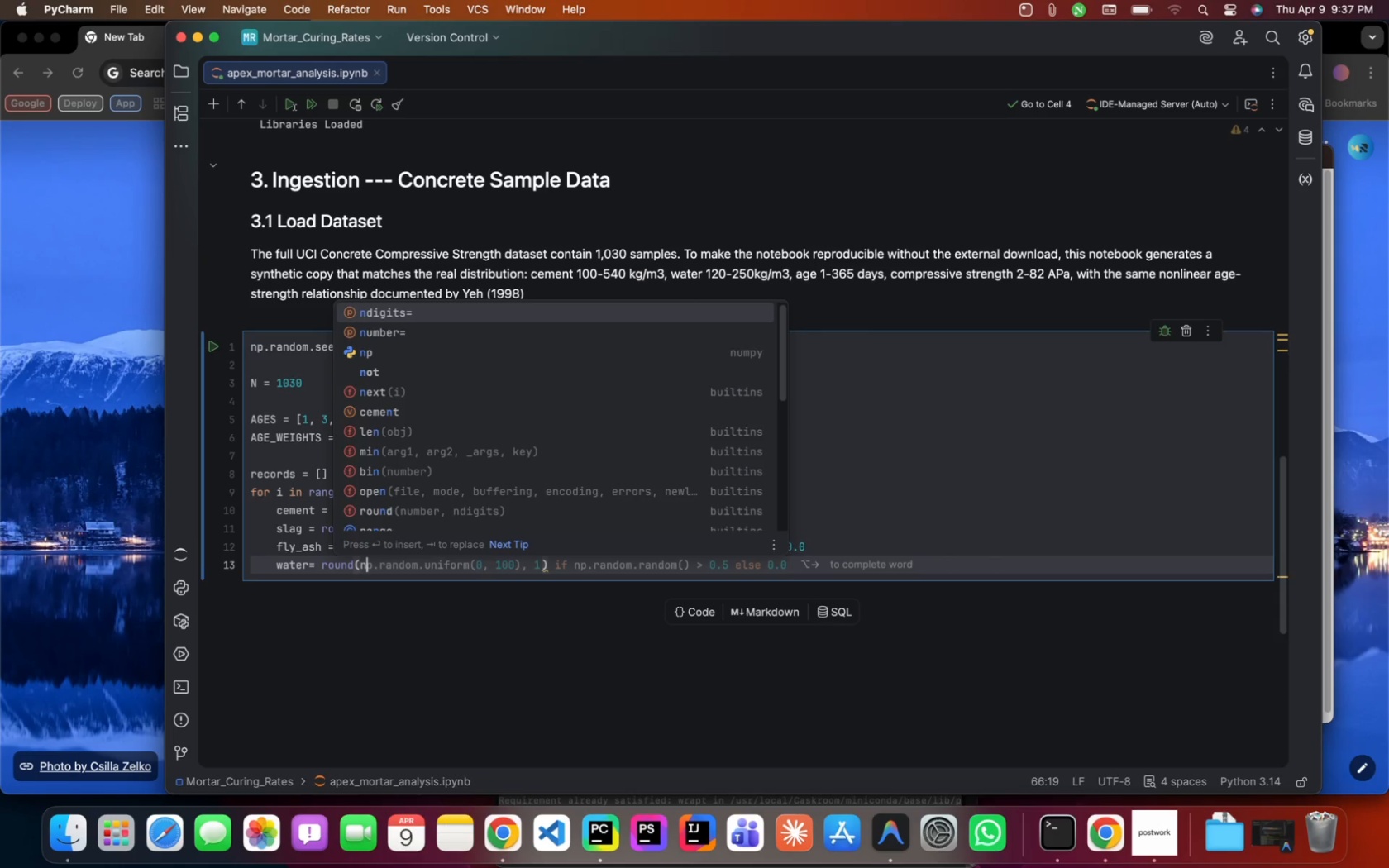 
wait(5.22)
 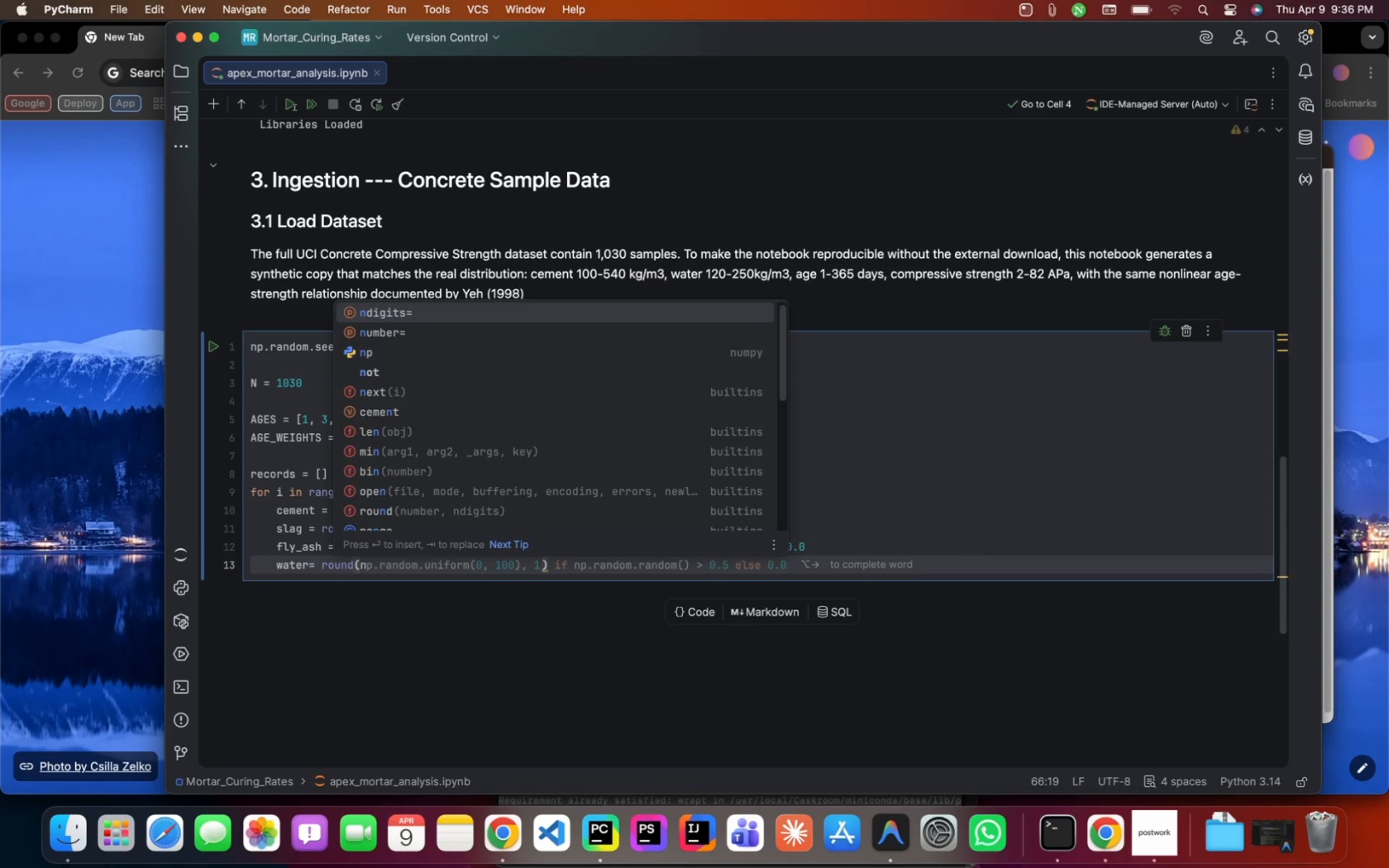 
key(Tab)
 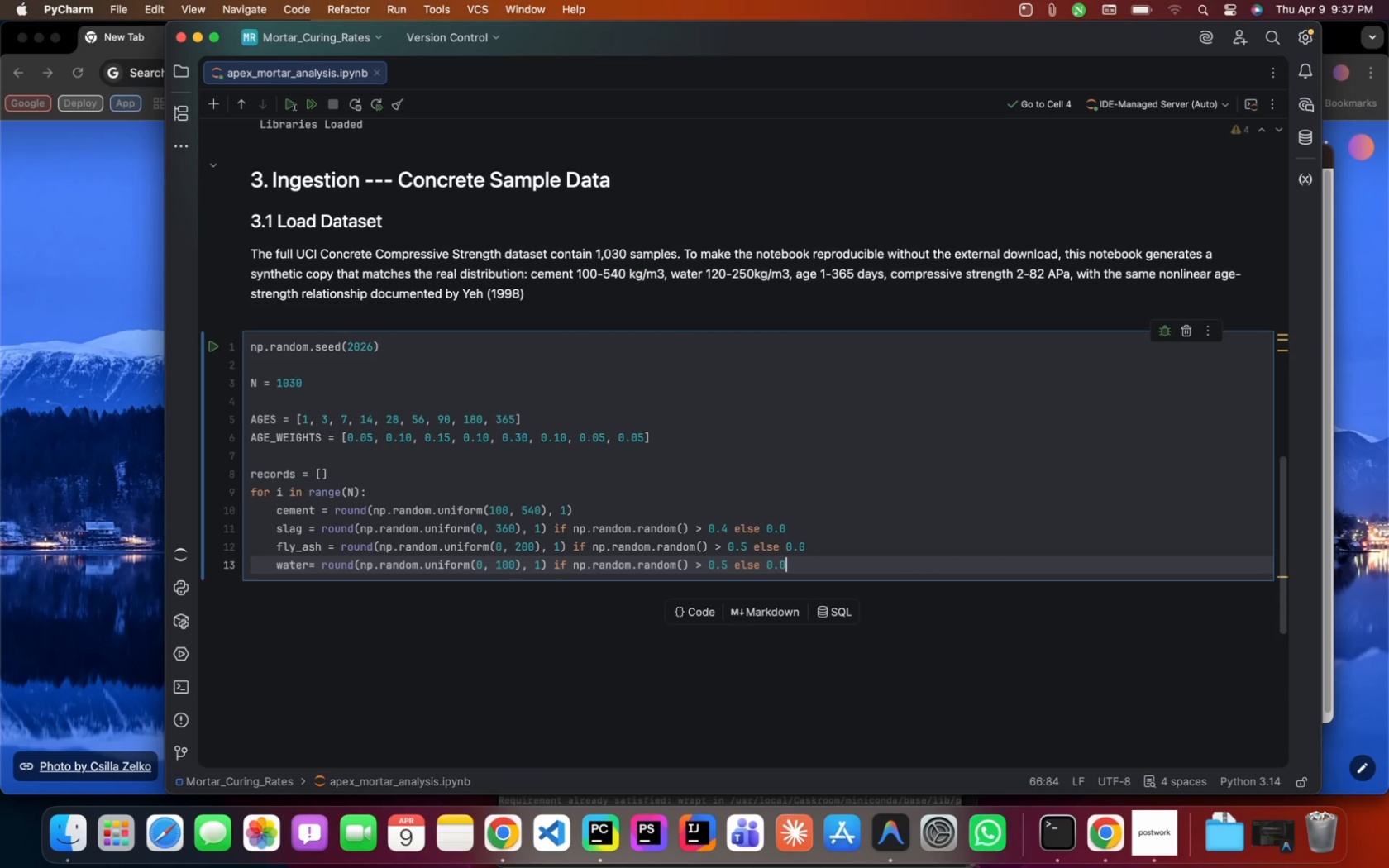 
hold_key(key=ArrowLeft, duration=1.52)
 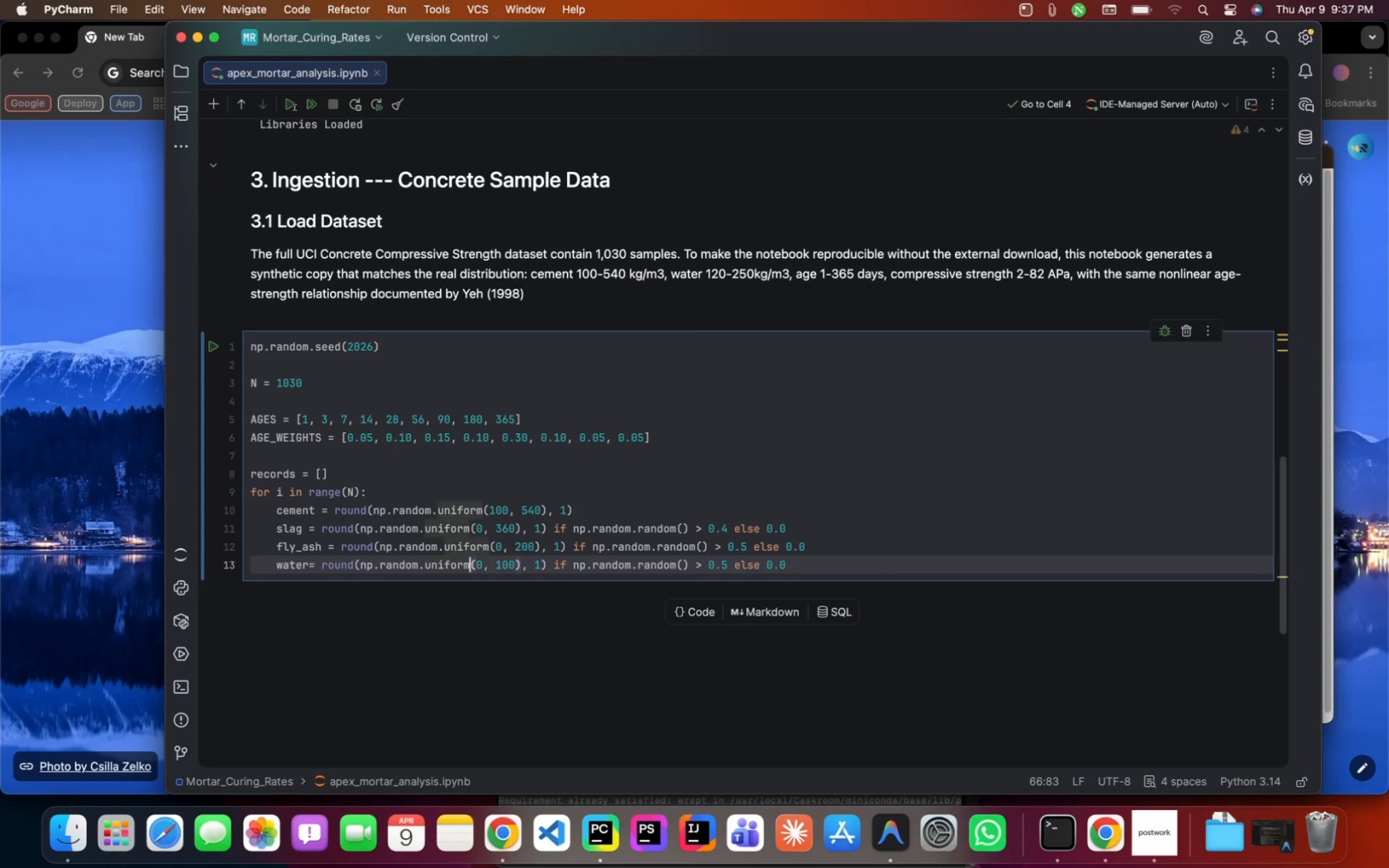 
hold_key(key=ArrowLeft, duration=0.48)
 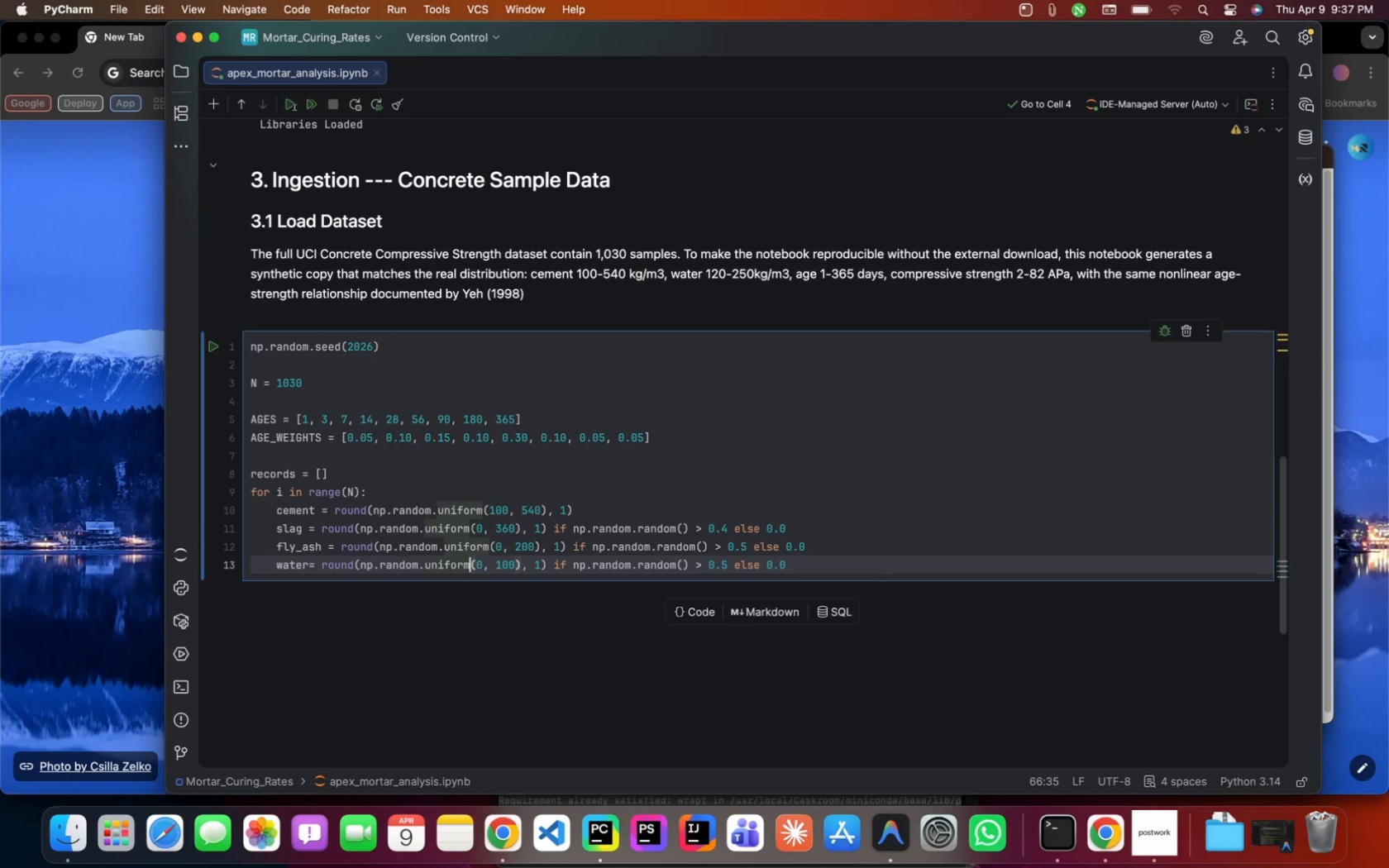 
key(ArrowLeft)
 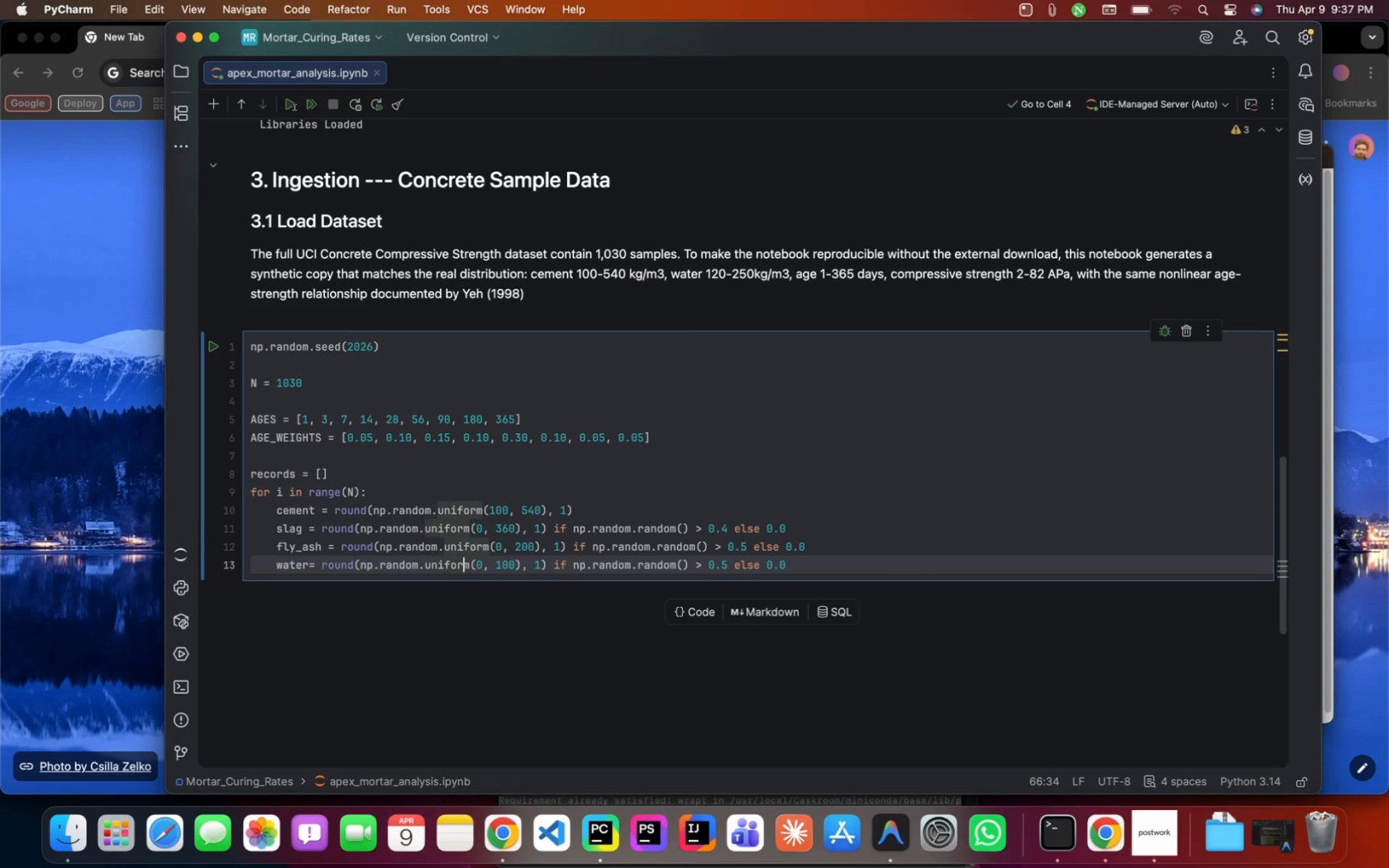 
key(ArrowLeft)
 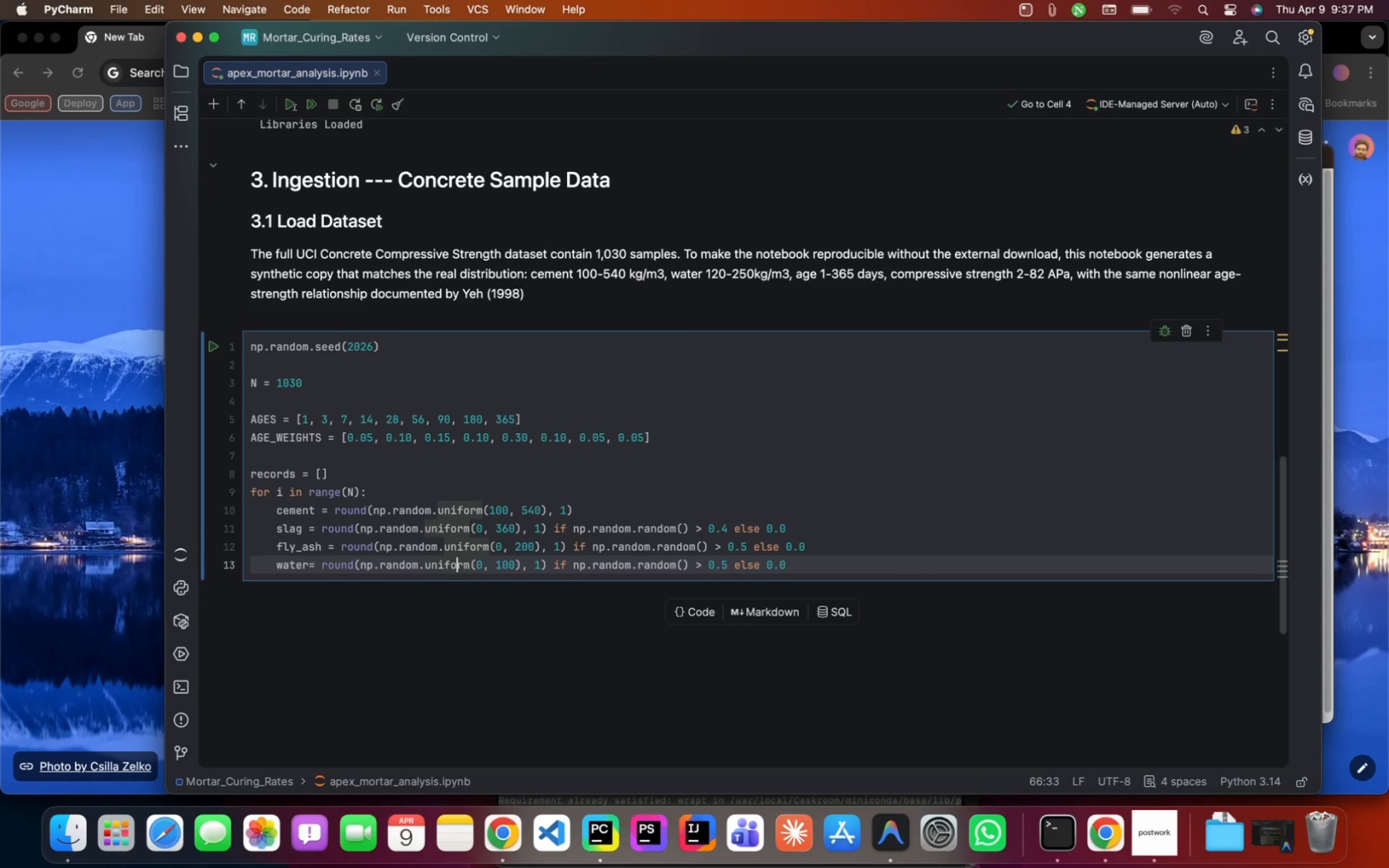 
key(ArrowRight)
 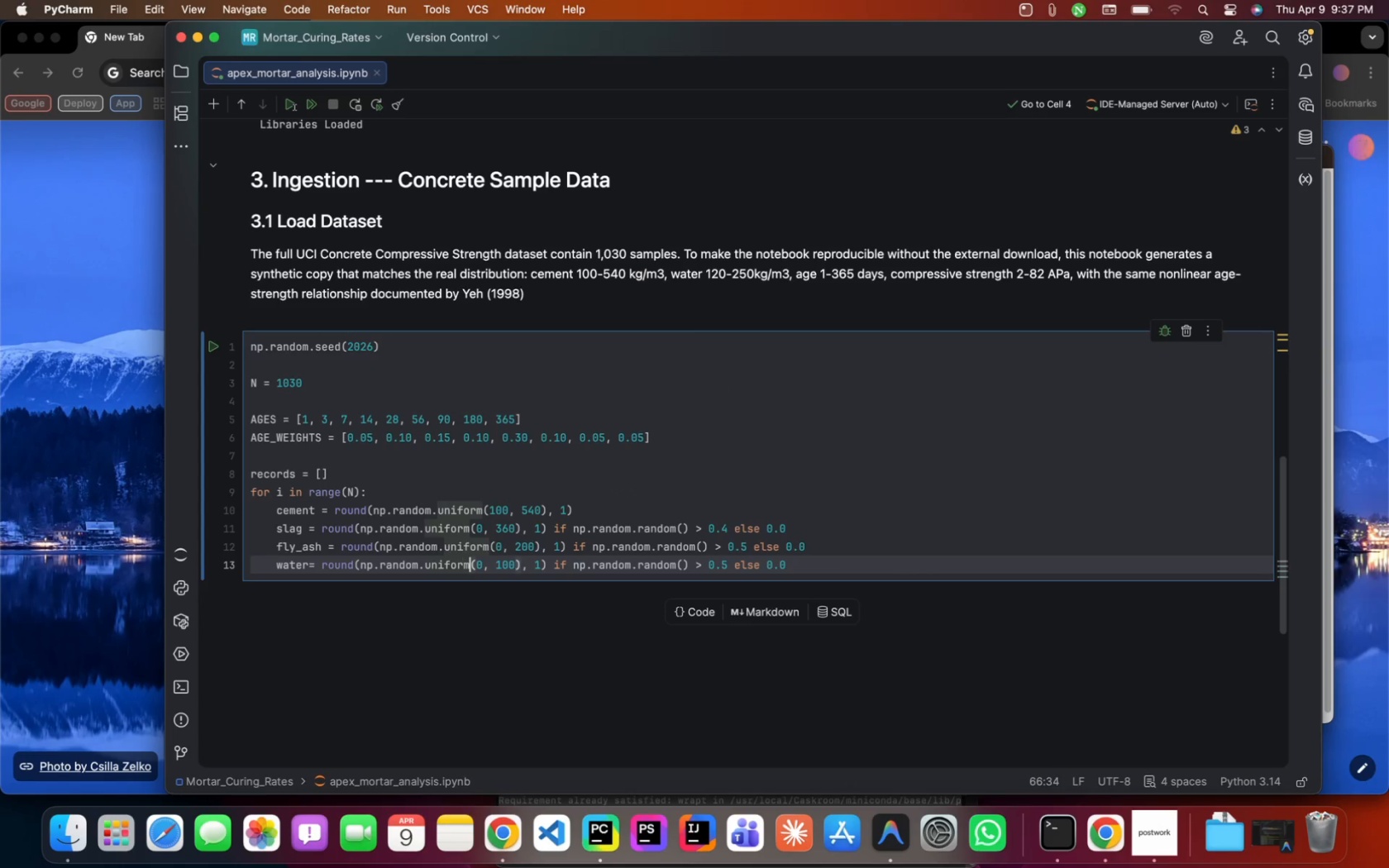 
key(ArrowRight)
 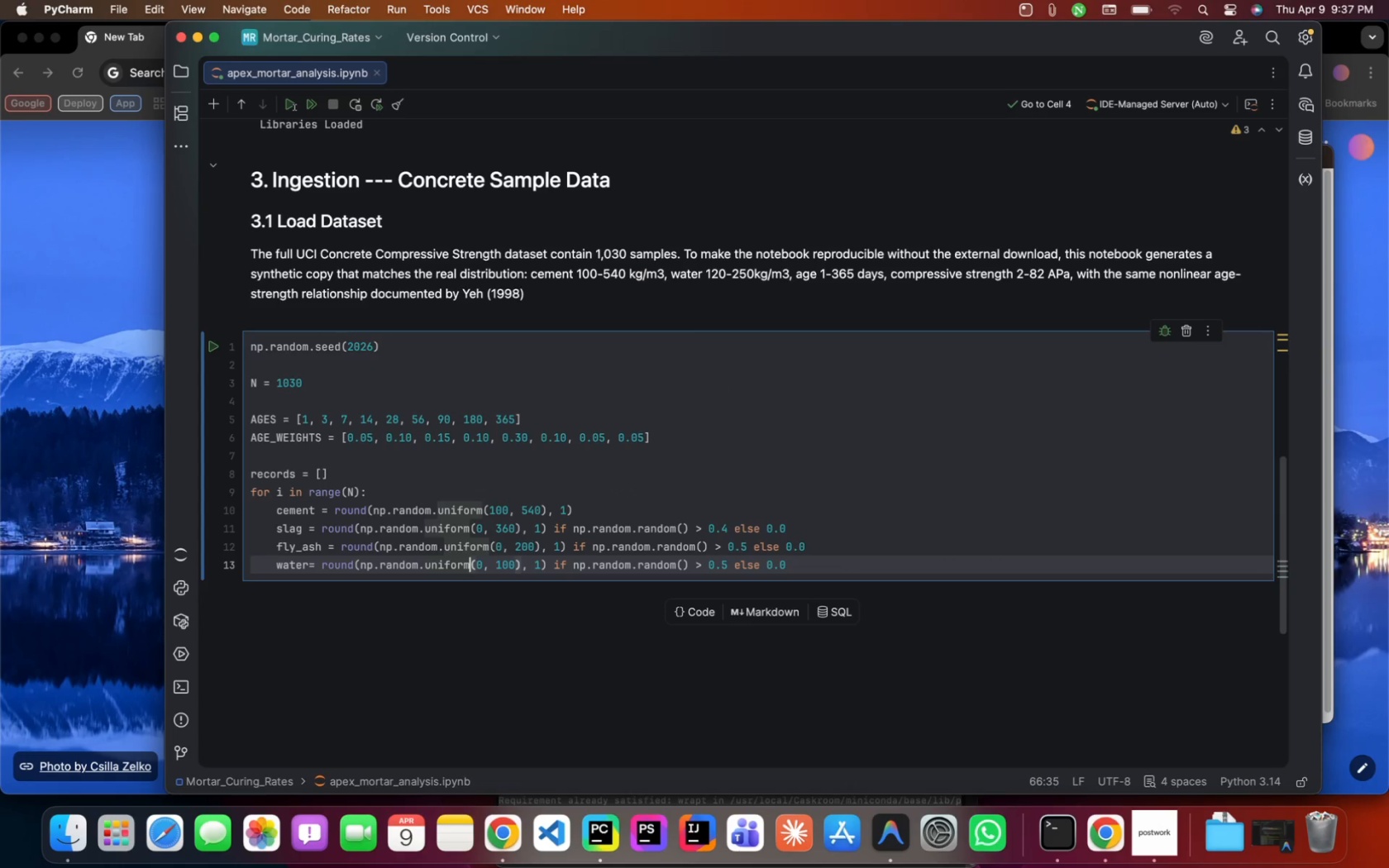 
key(ArrowRight)
 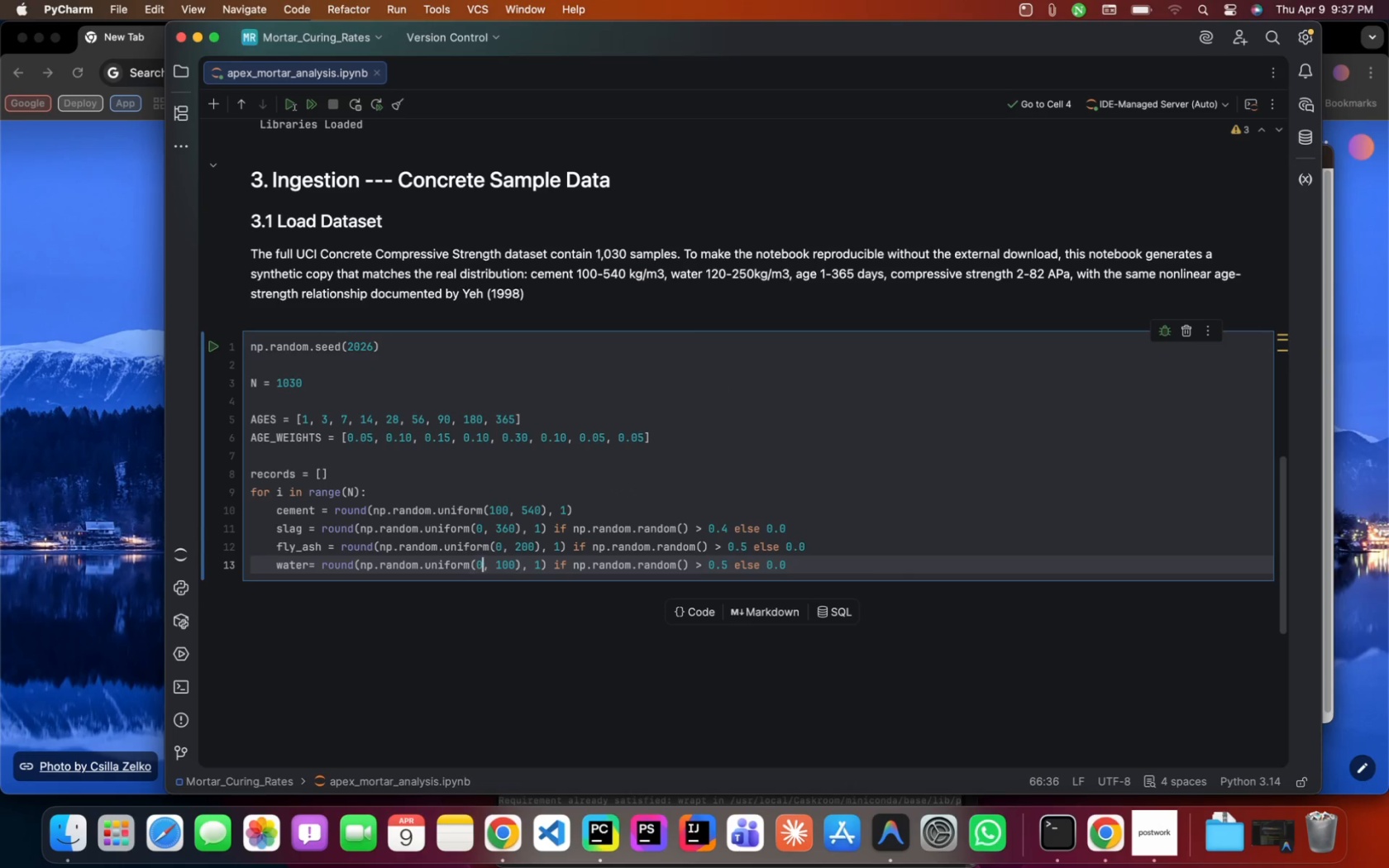 
key(ArrowRight)
 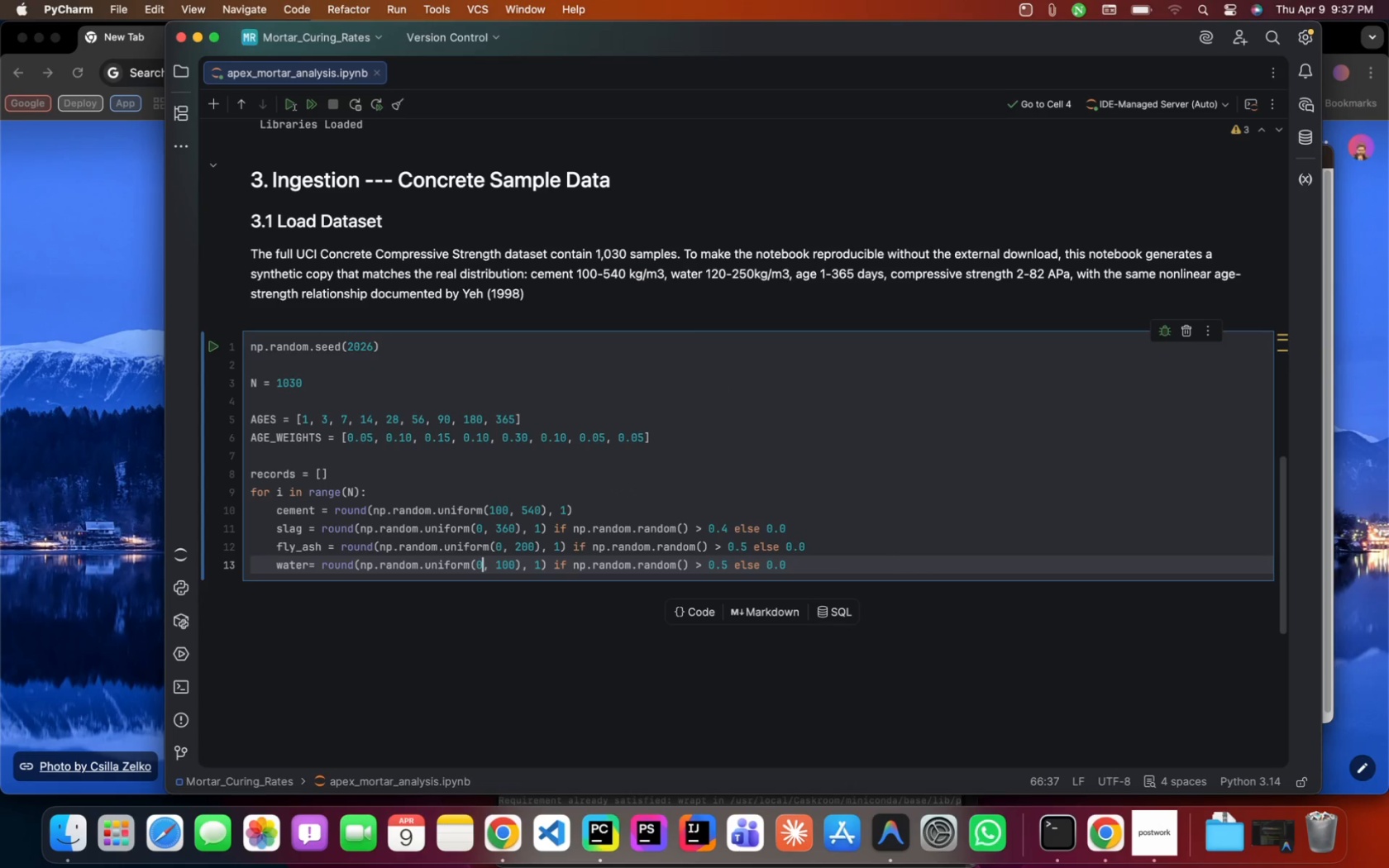 
key(ArrowLeft)
 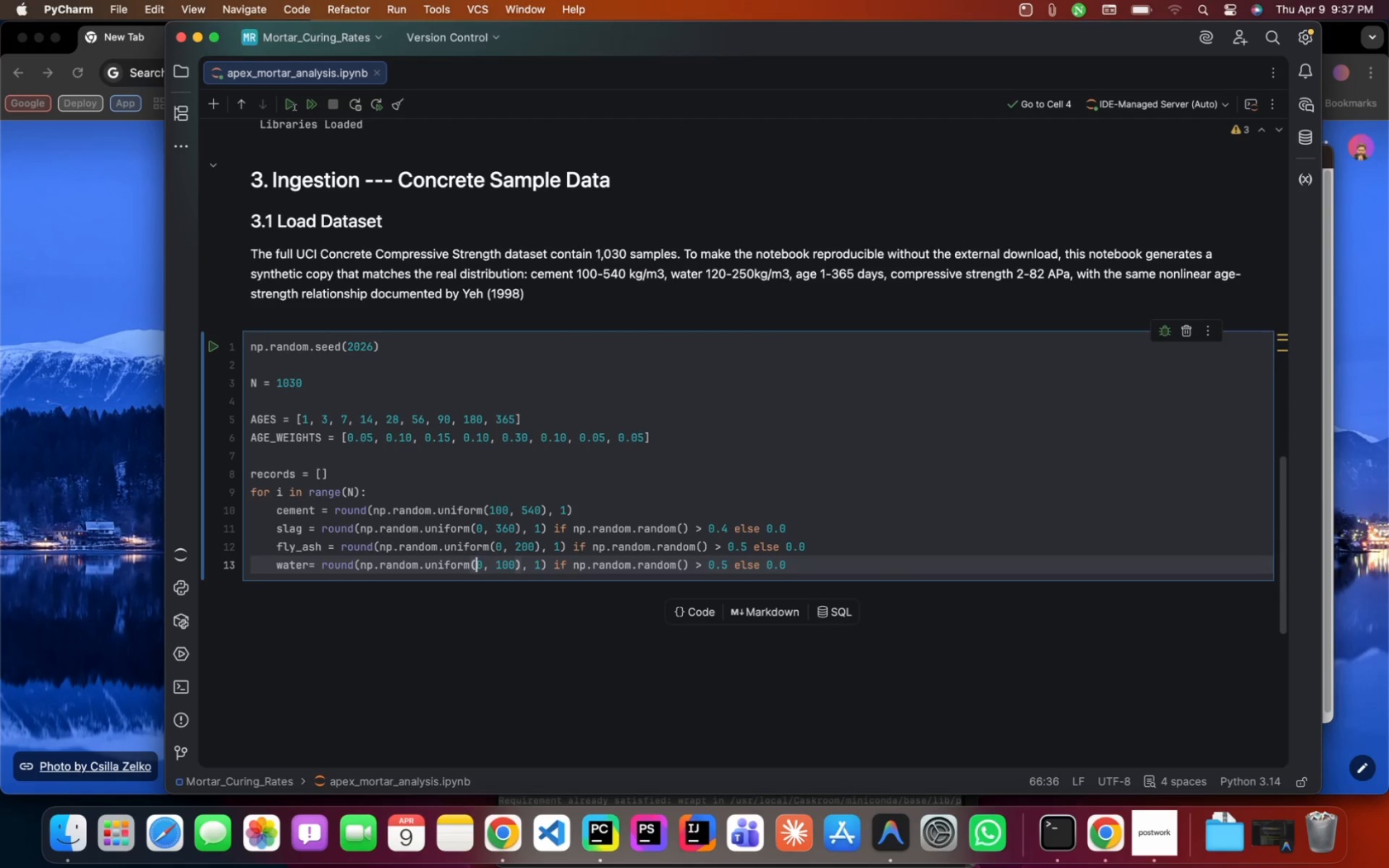 
key(Numpad1)
 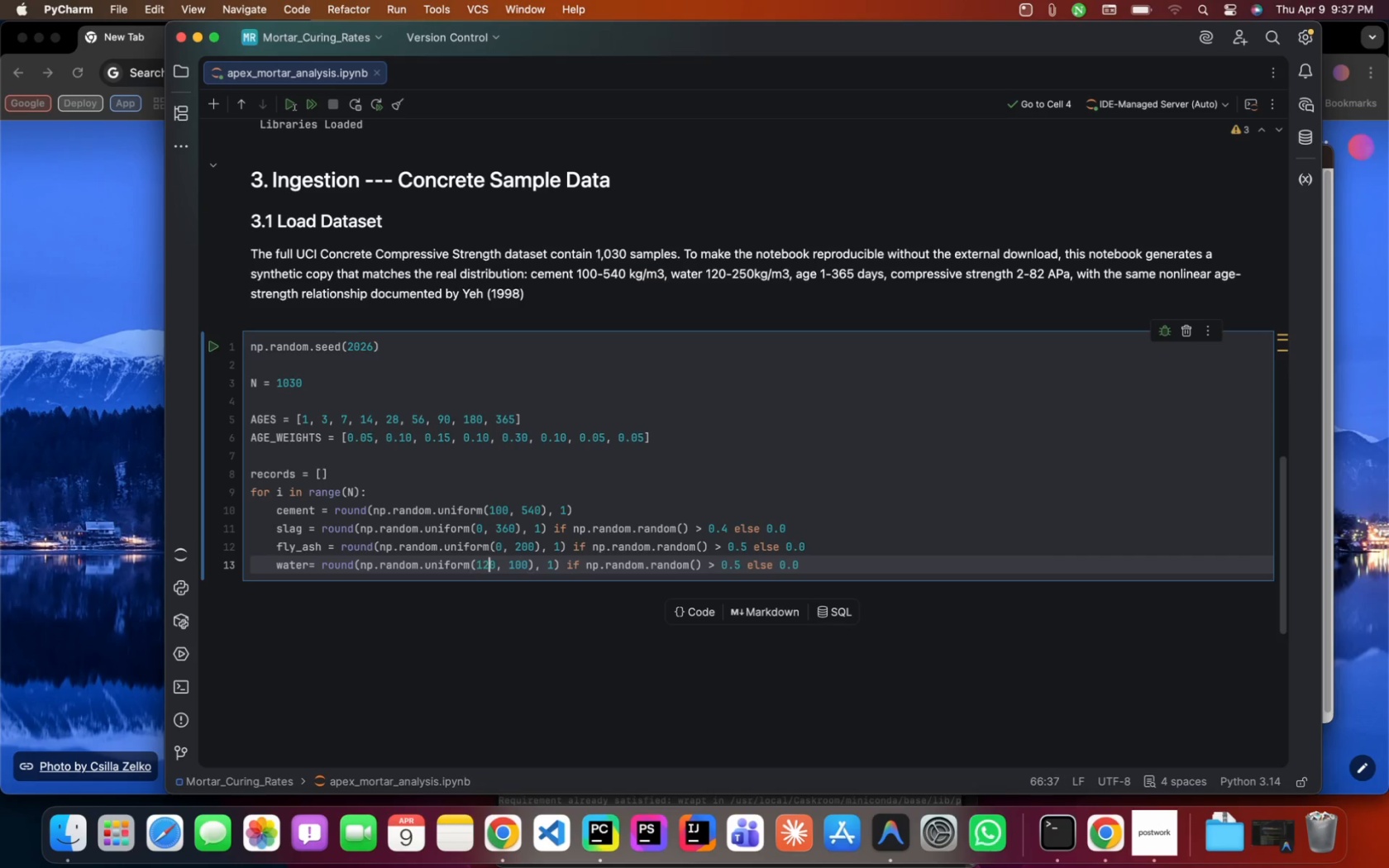 
key(Numpad2)
 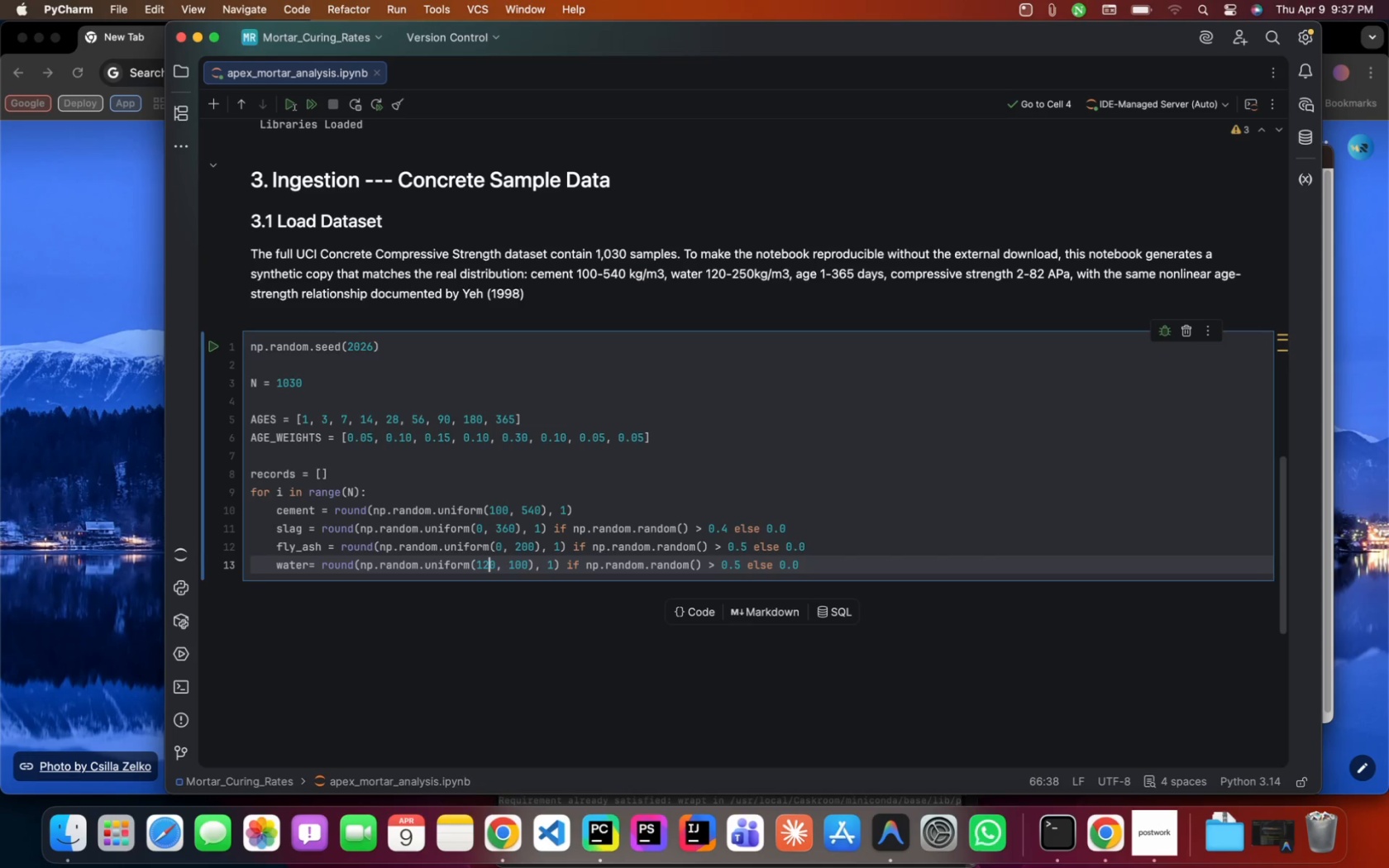 
key(ArrowRight)
 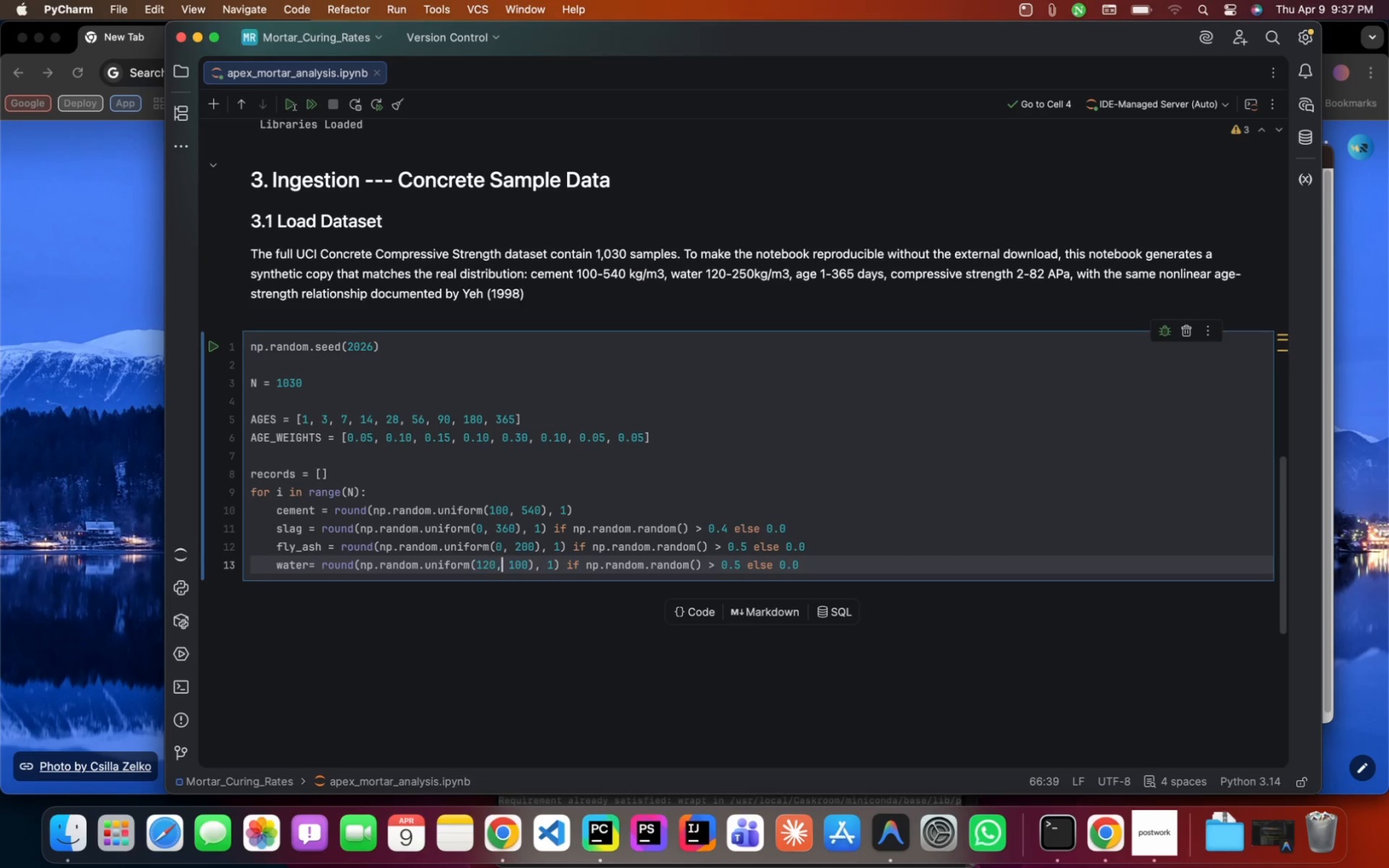 
key(ArrowRight)
 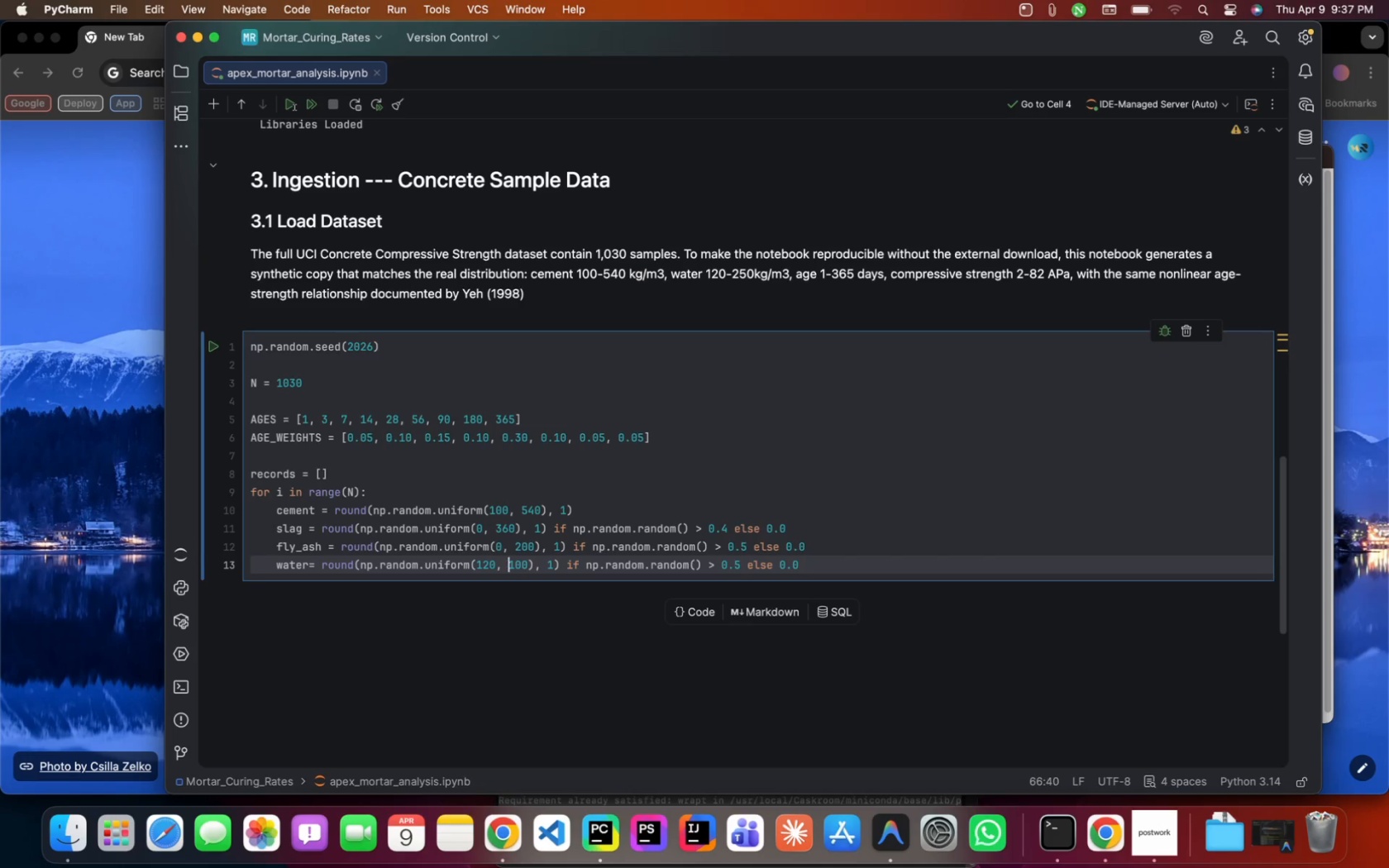 
key(ArrowRight)
 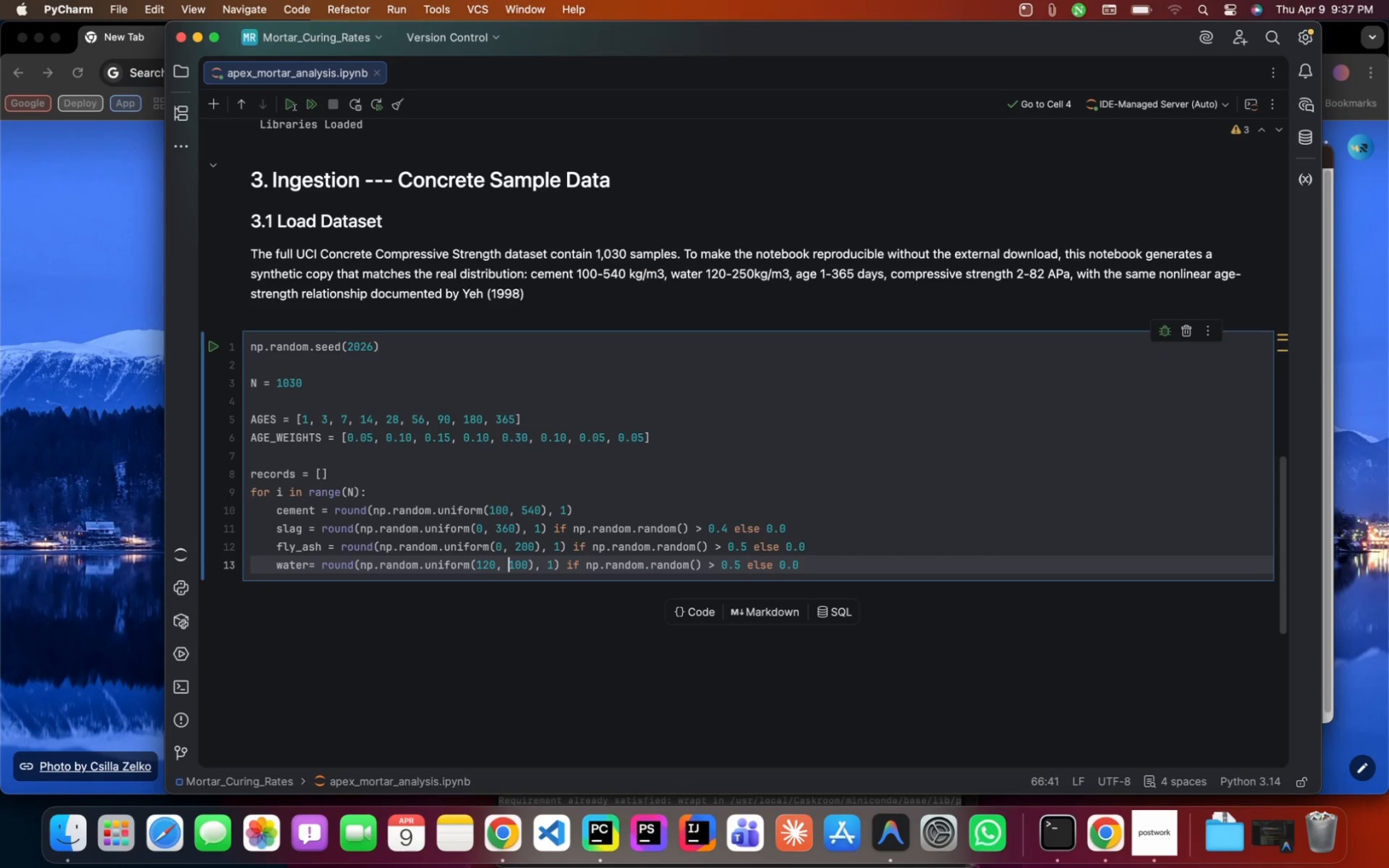 
key(ArrowRight)
 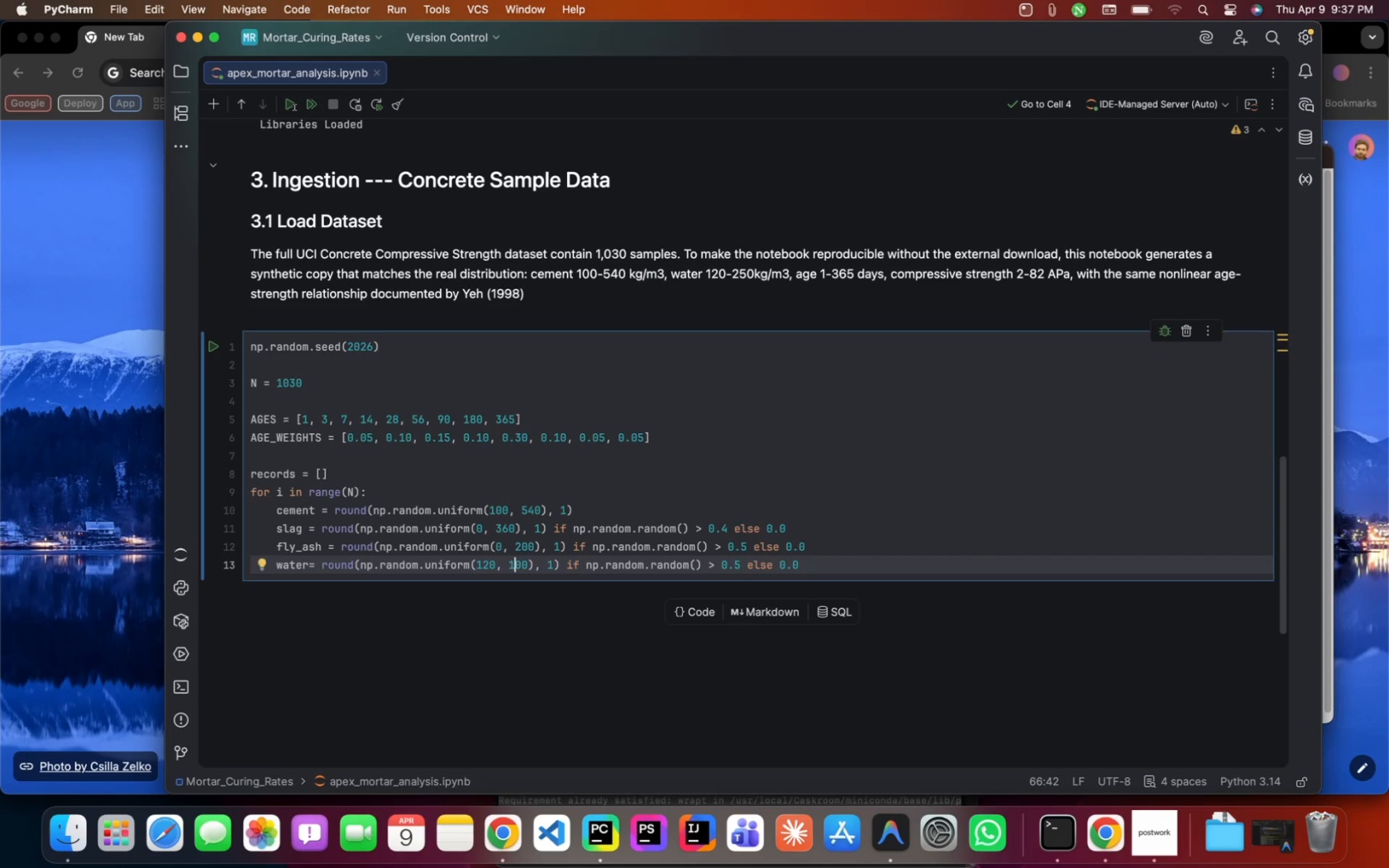 
key(Backspace)
 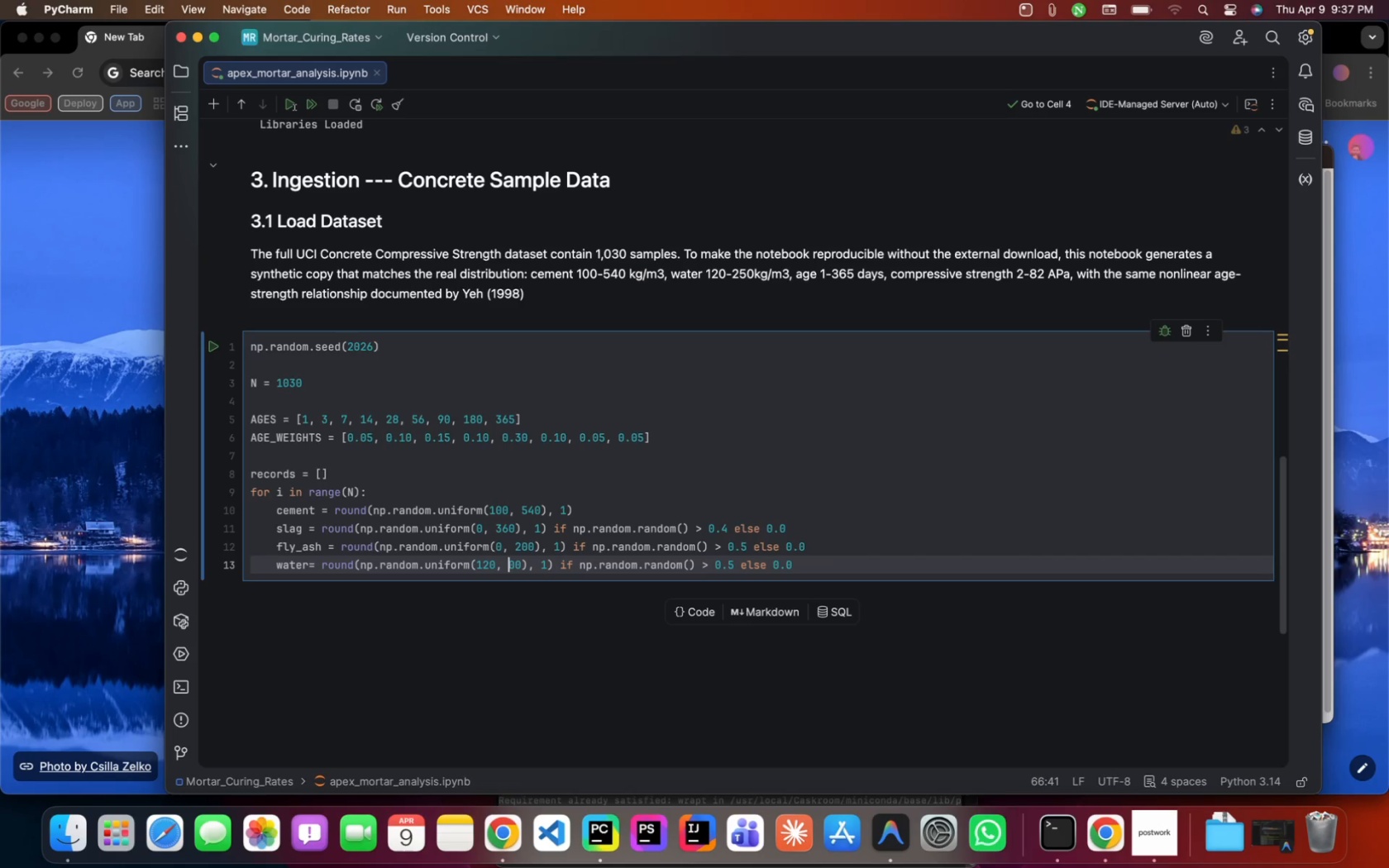 
key(Numpad2)
 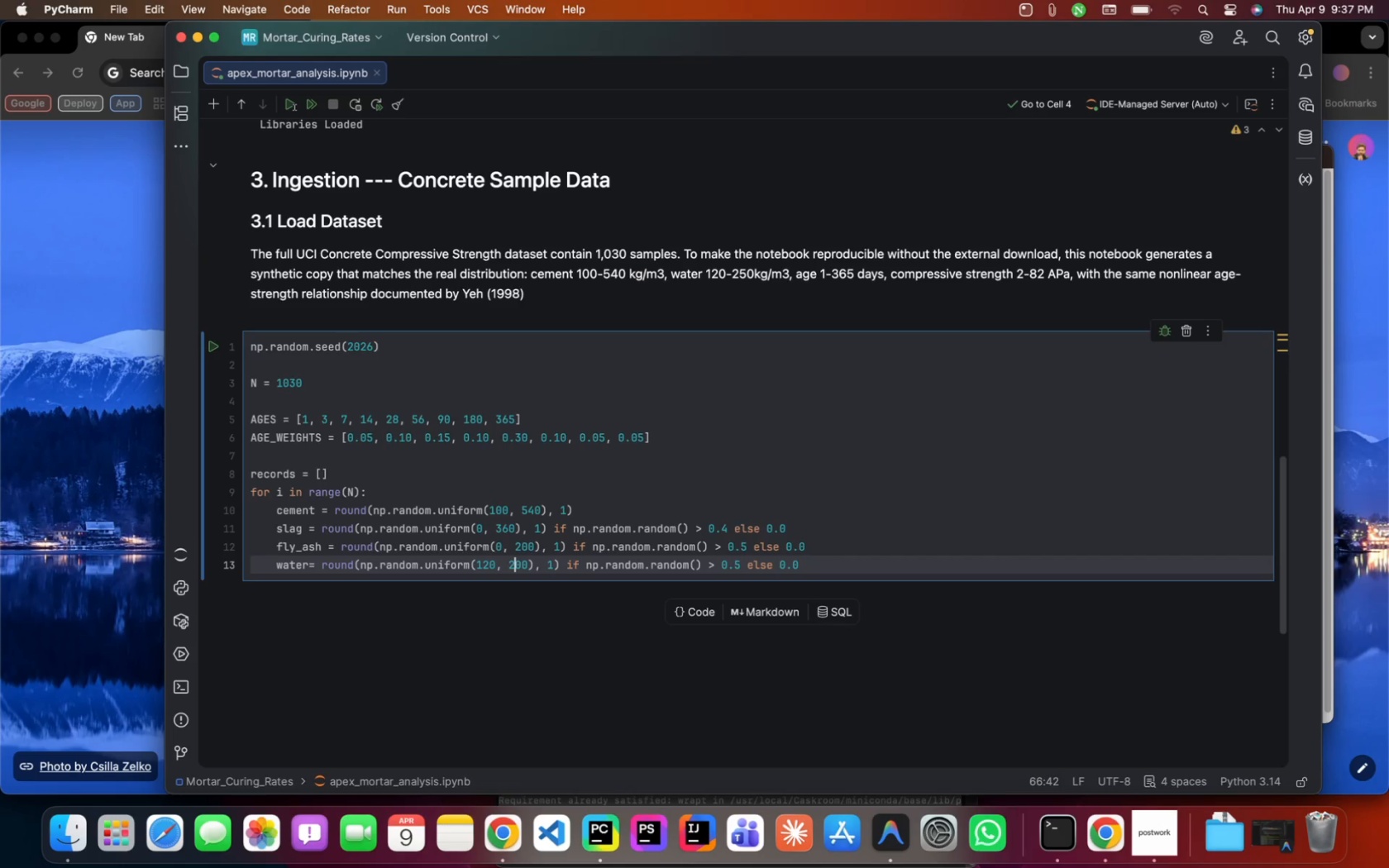 
key(ArrowRight)
 